 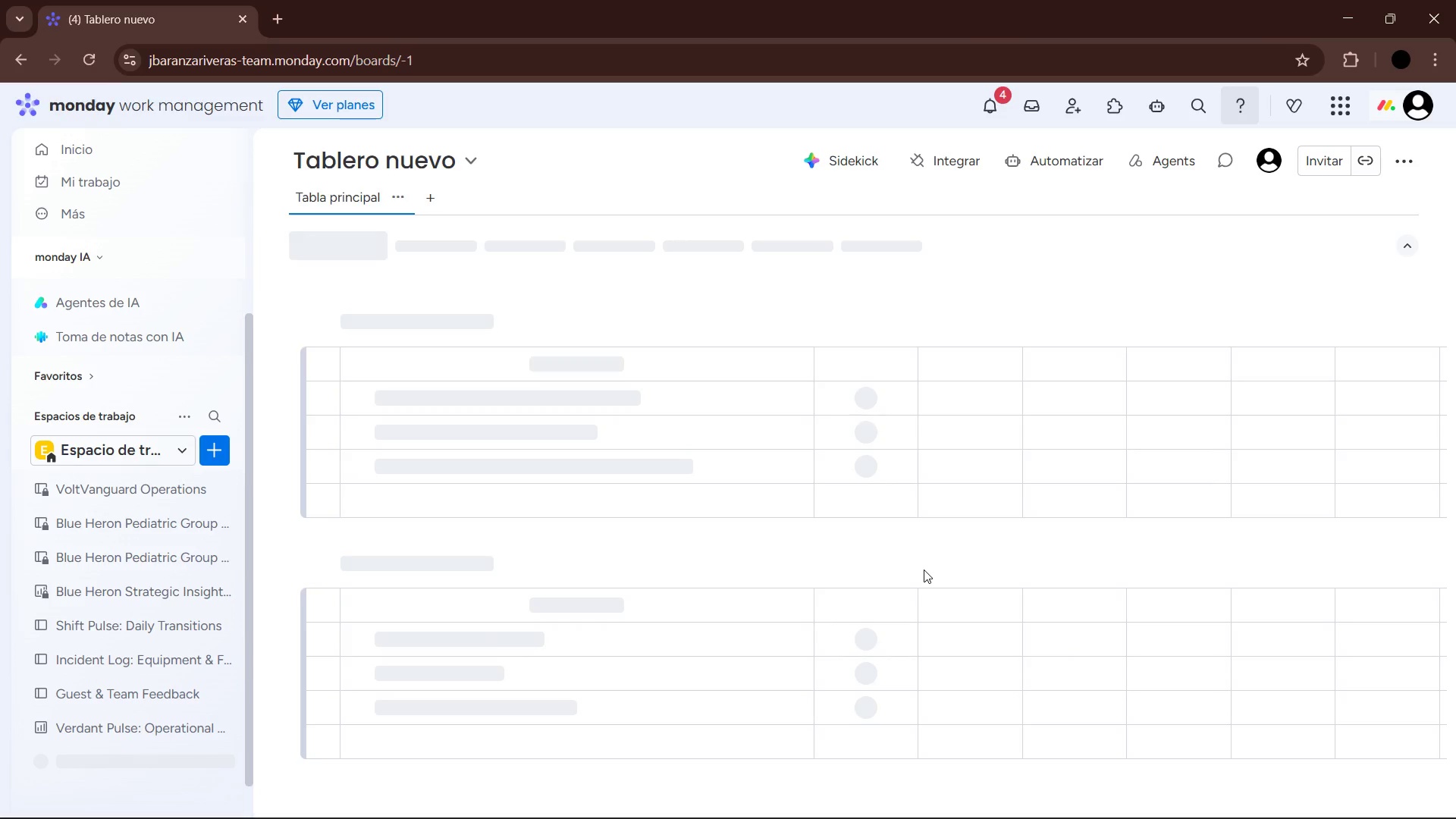 
left_click([394, 155])
 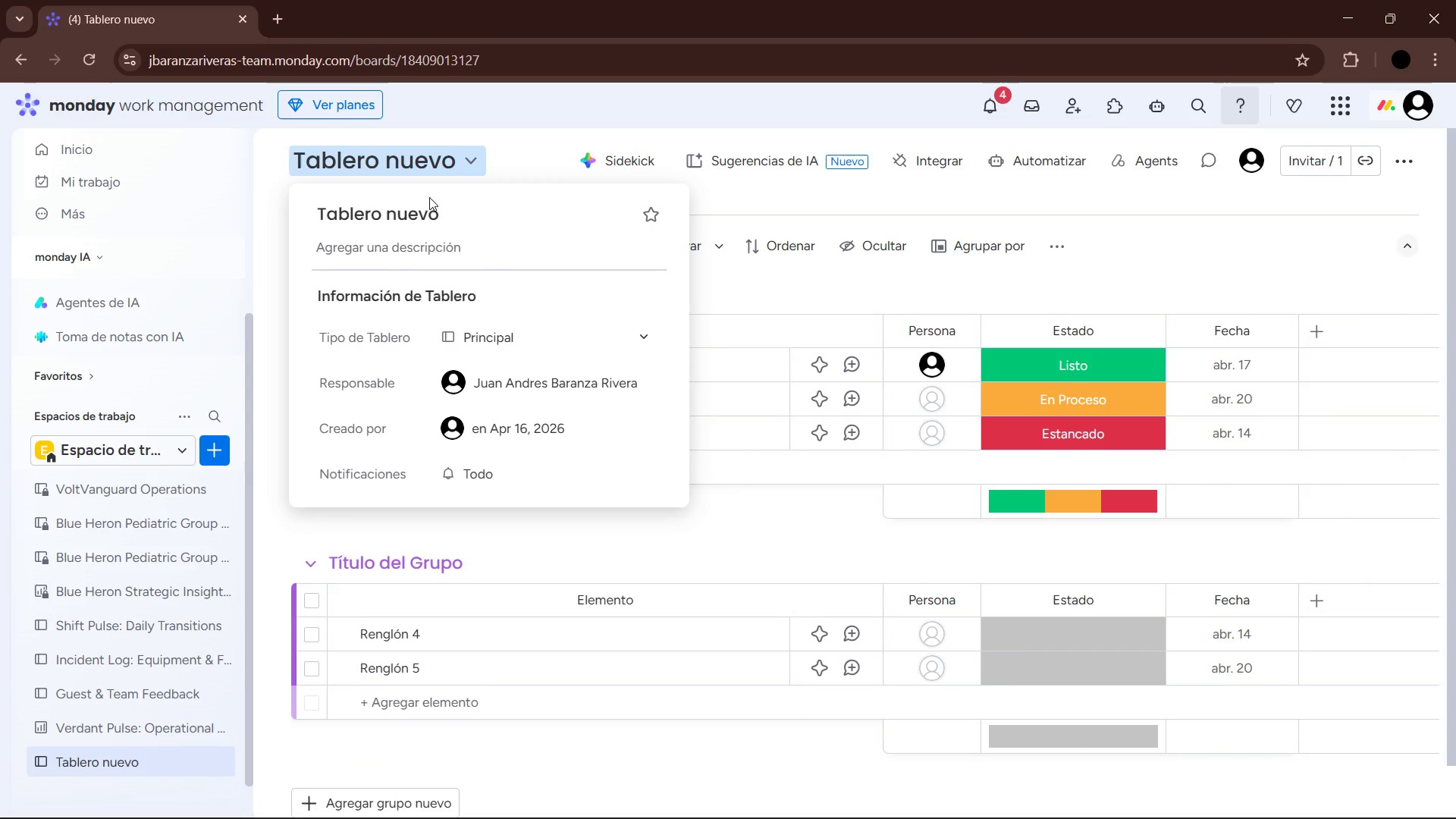 
left_click([422, 220])
 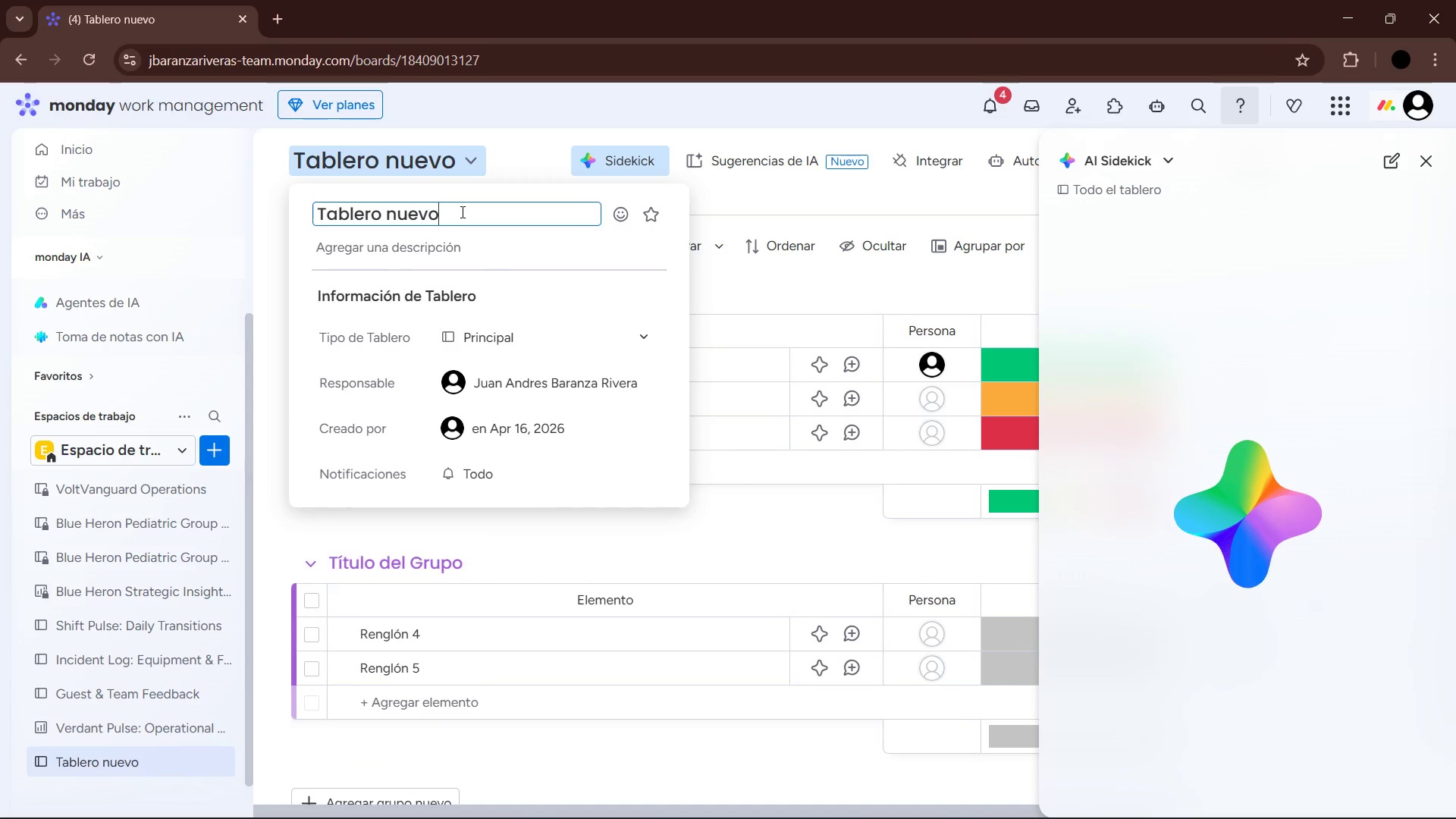 
left_click_drag(start_coordinate=[462, 212], to_coordinate=[287, 227])
 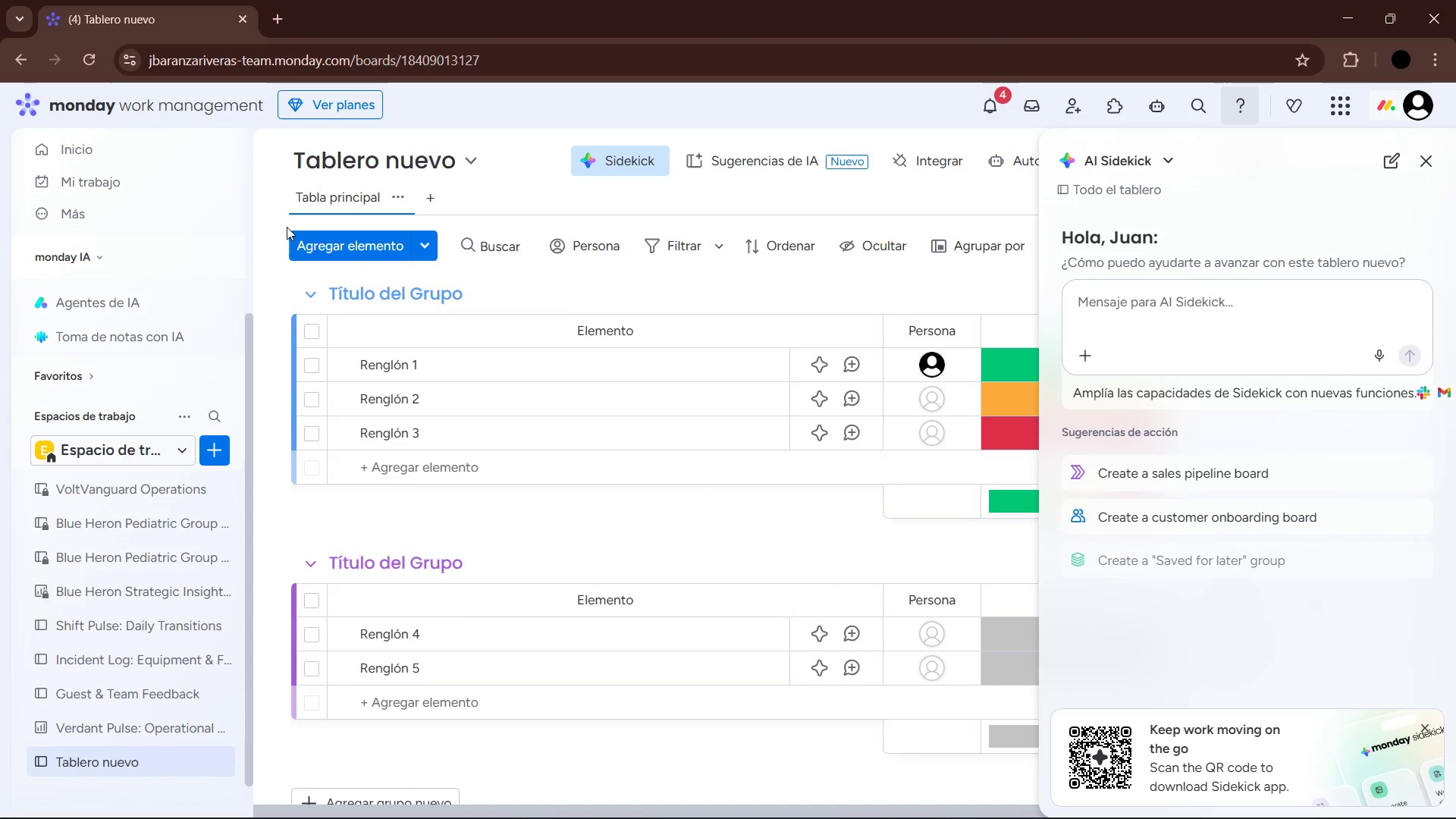 
type(Green b)
key(Backspace)
type(Balance )
 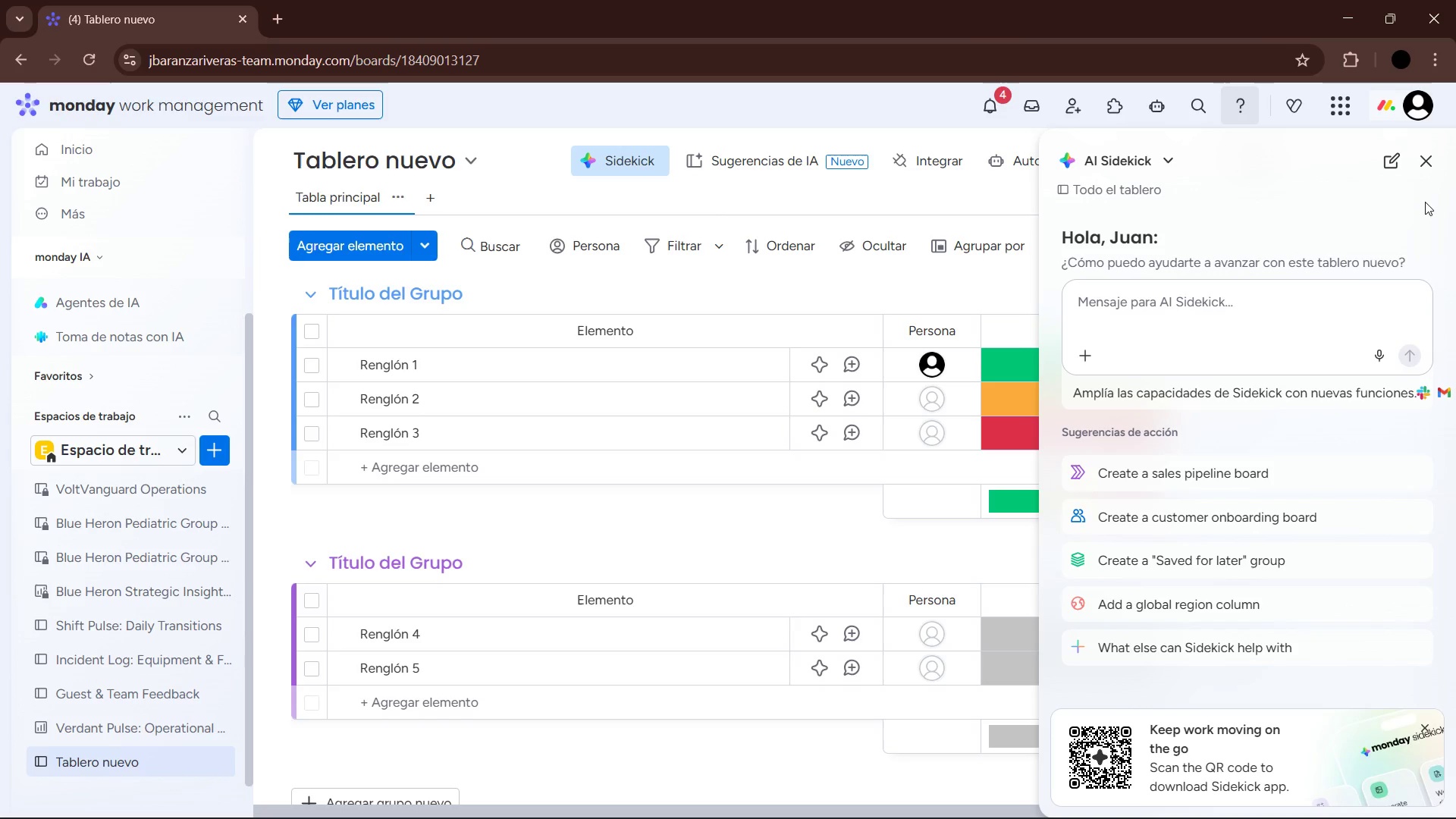 
left_click([1426, 160])
 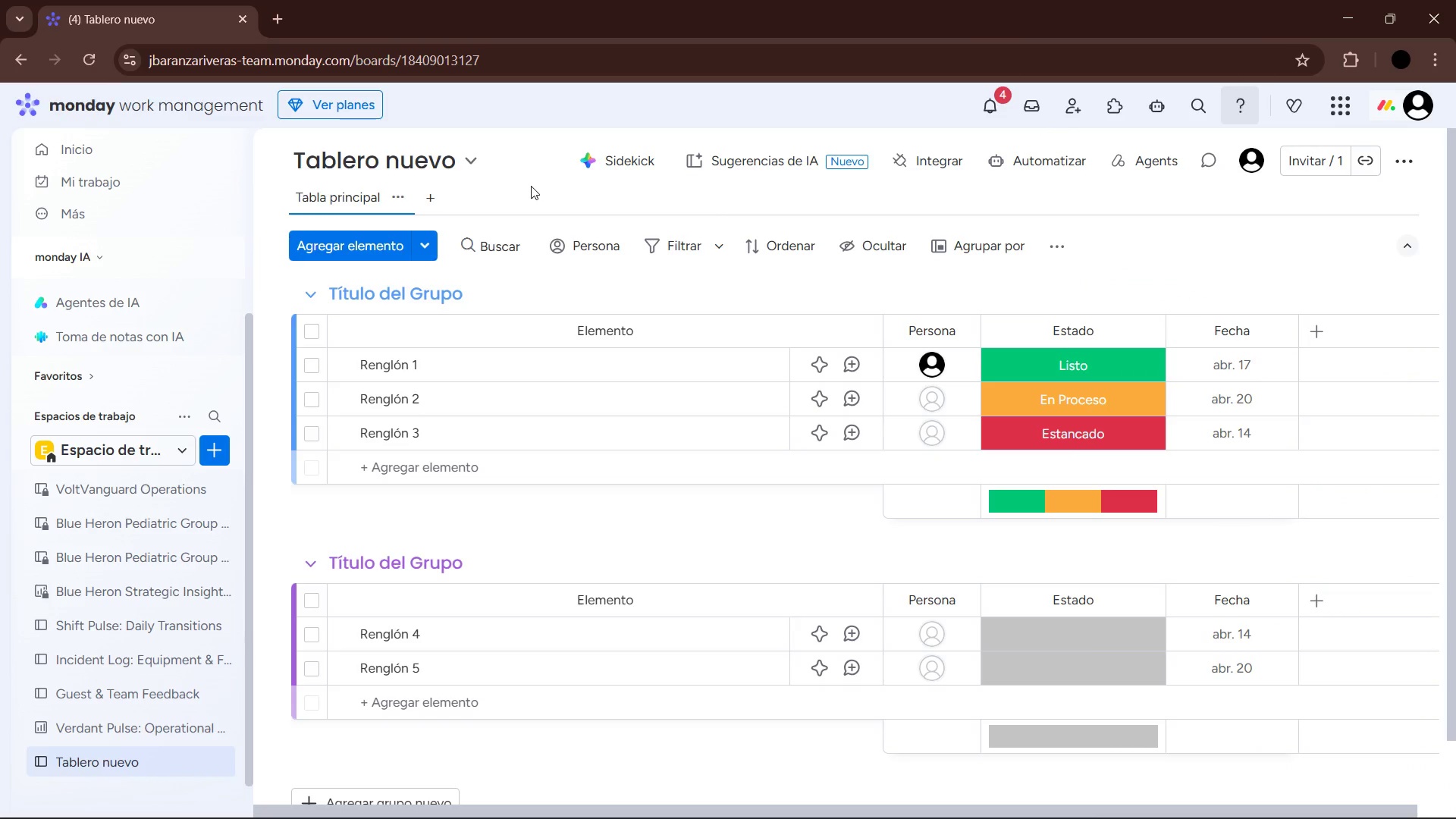 
left_click([421, 160])
 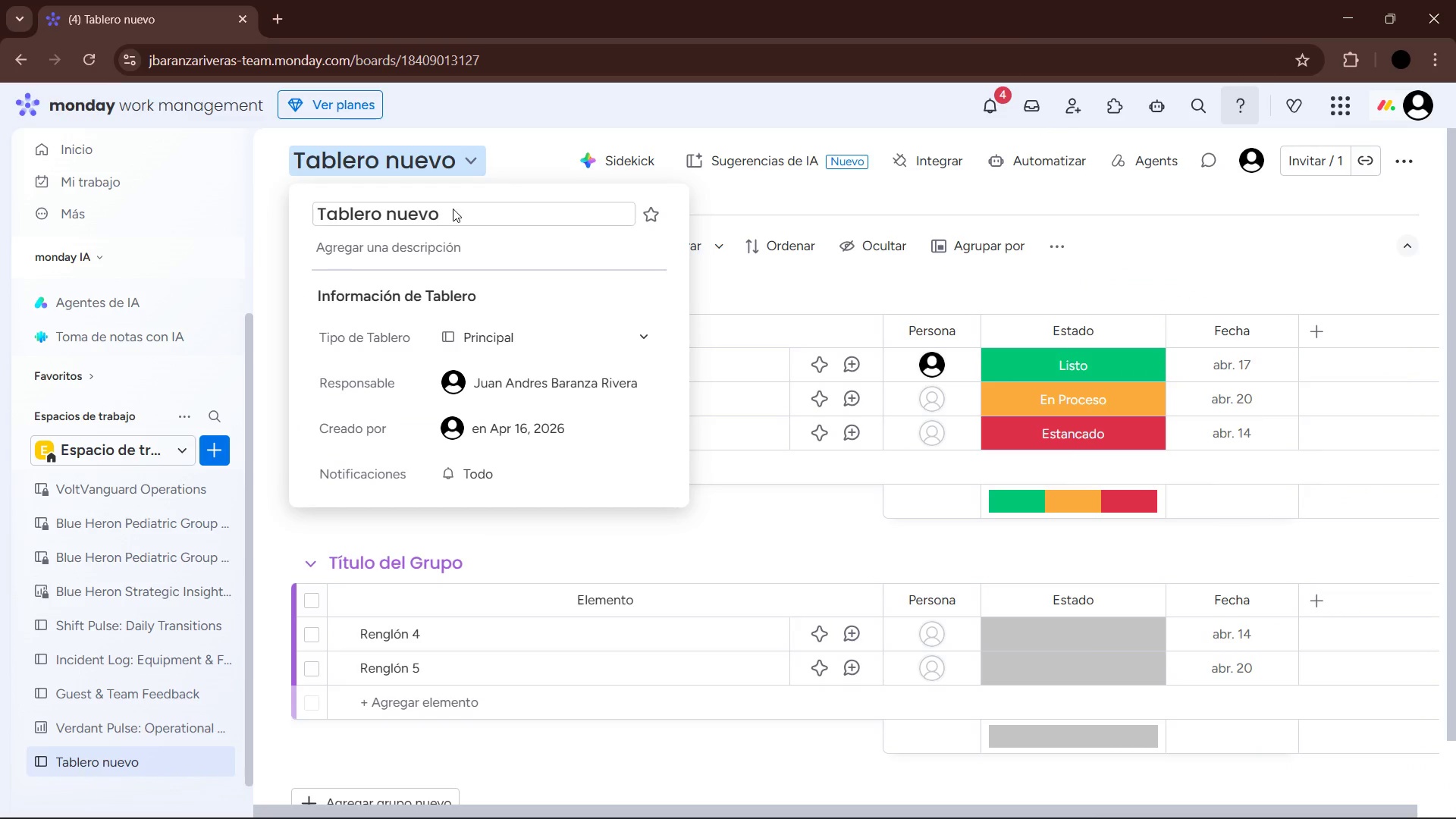 
left_click([458, 208])
 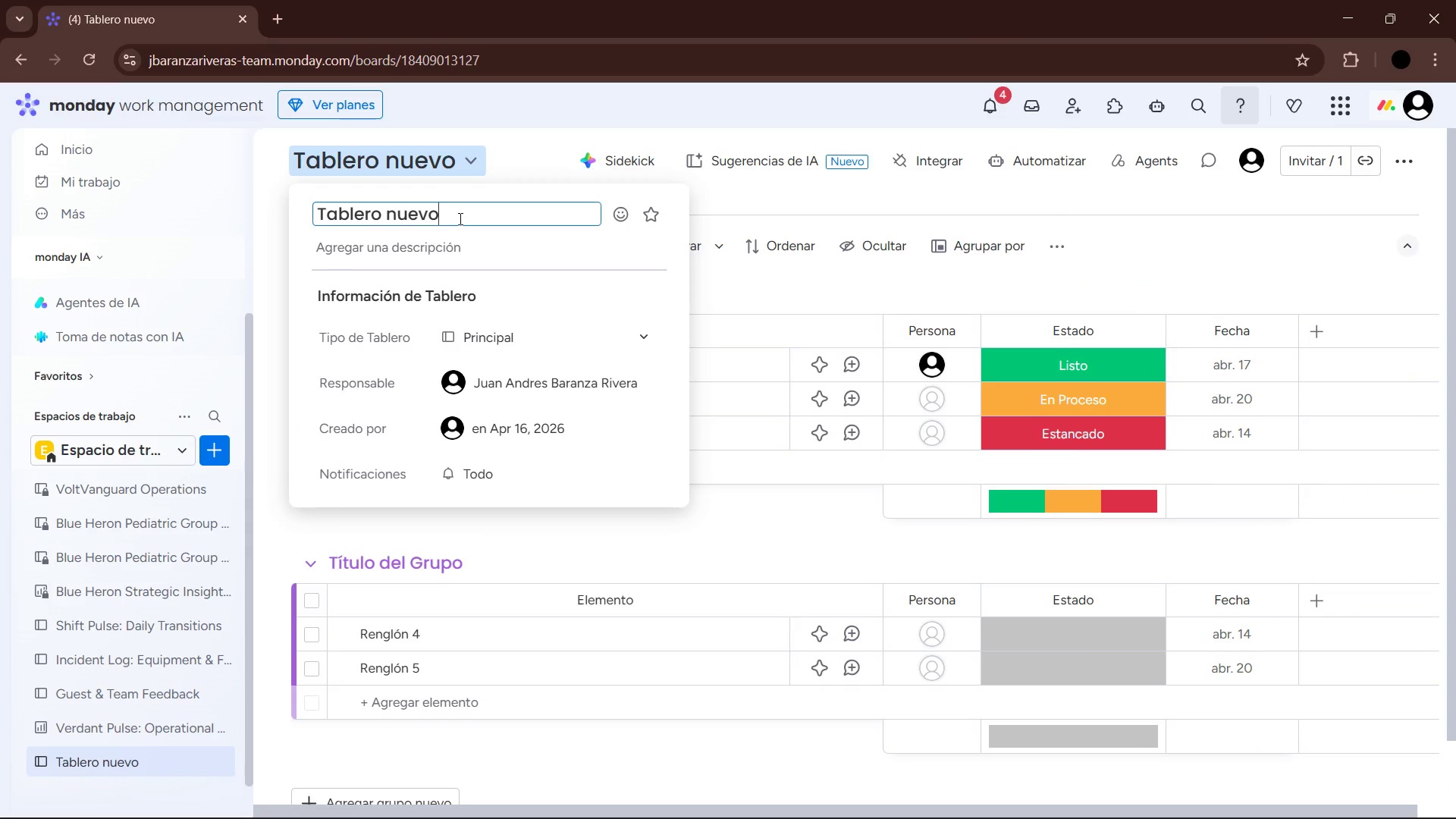 
left_click_drag(start_coordinate=[459, 218], to_coordinate=[296, 219])
 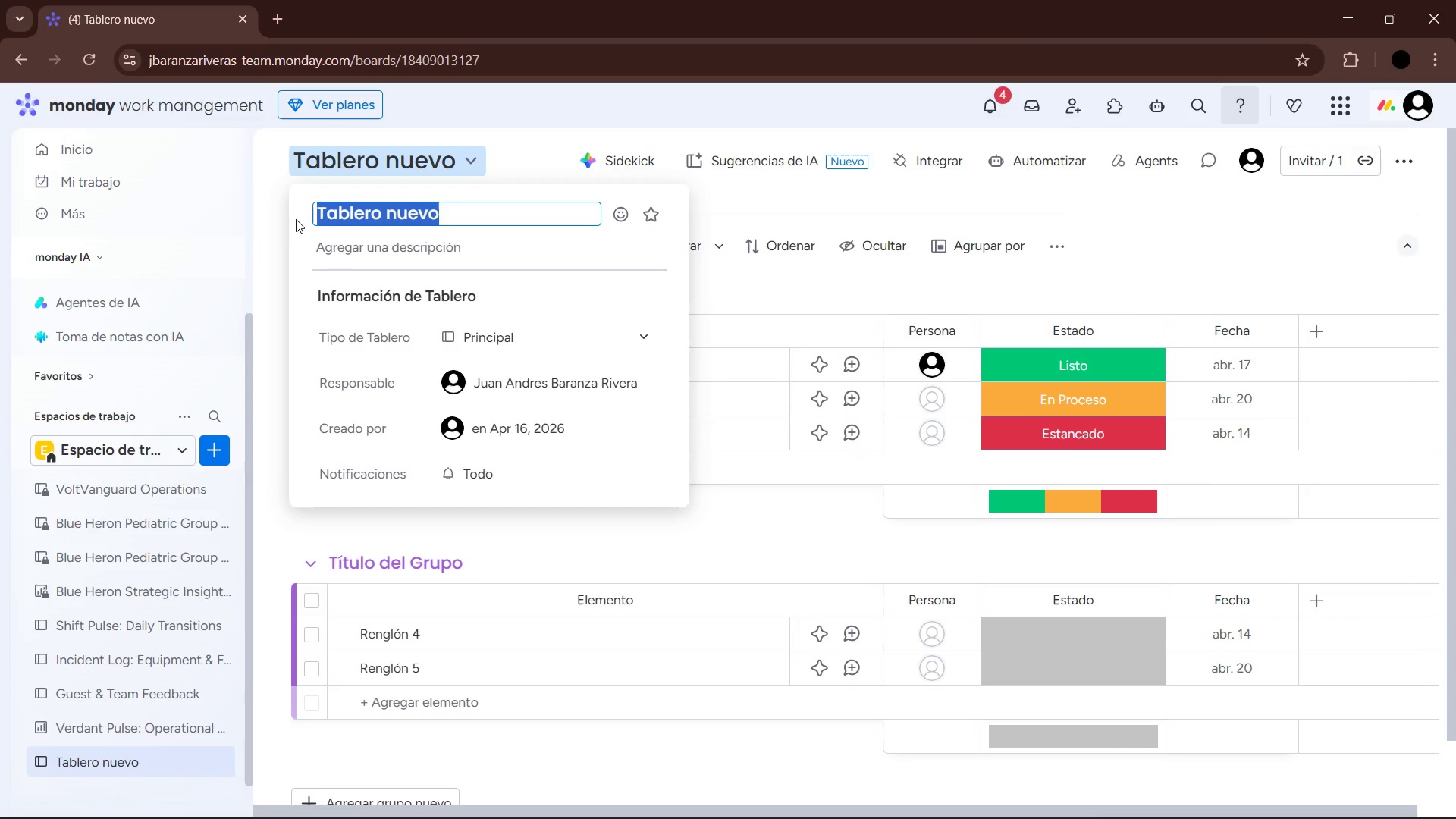 
type(Greeb)
key(Backspace)
type(n Balance )
 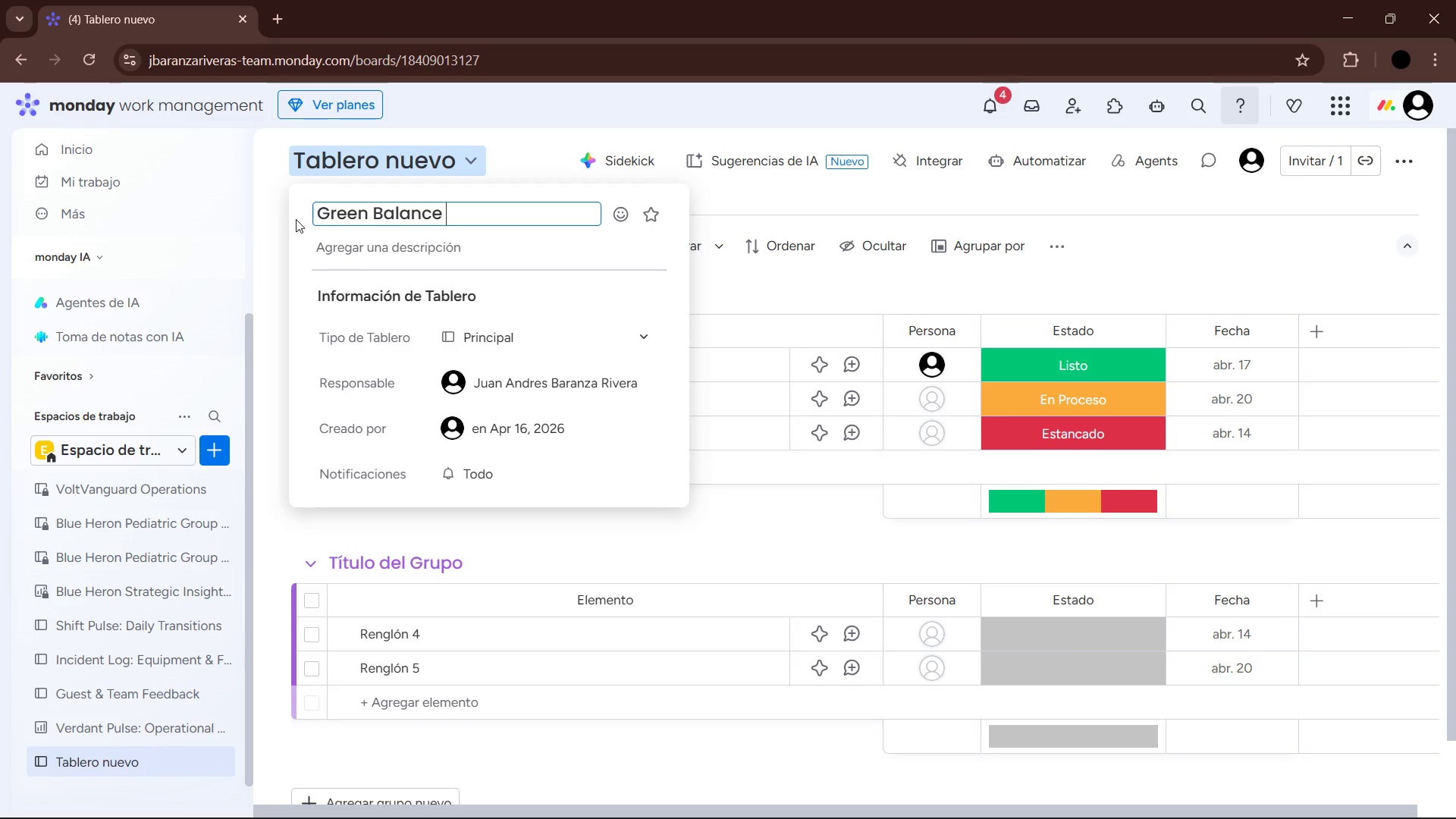 
key(ArrowLeft)
 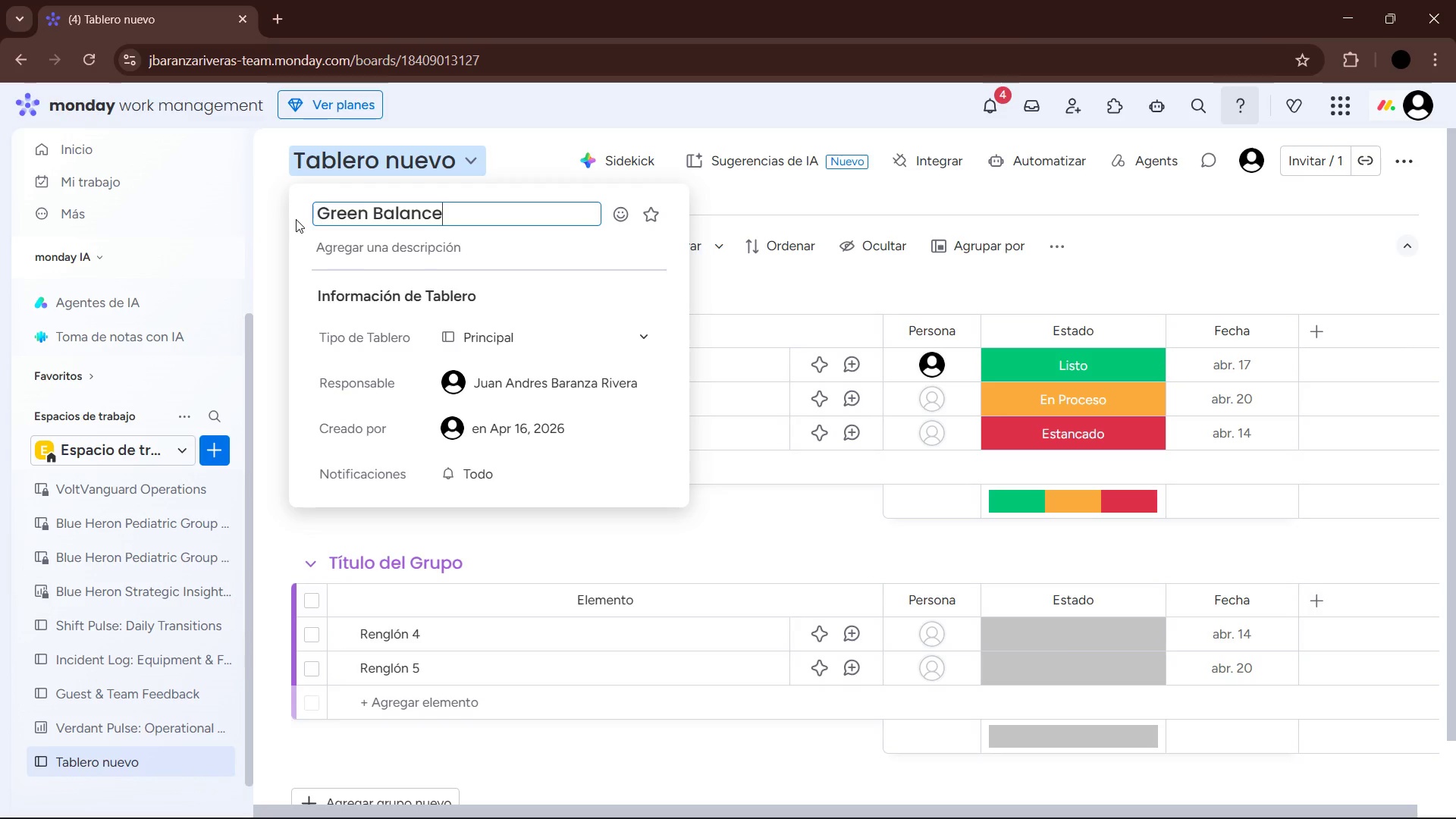 
key(ArrowLeft)
 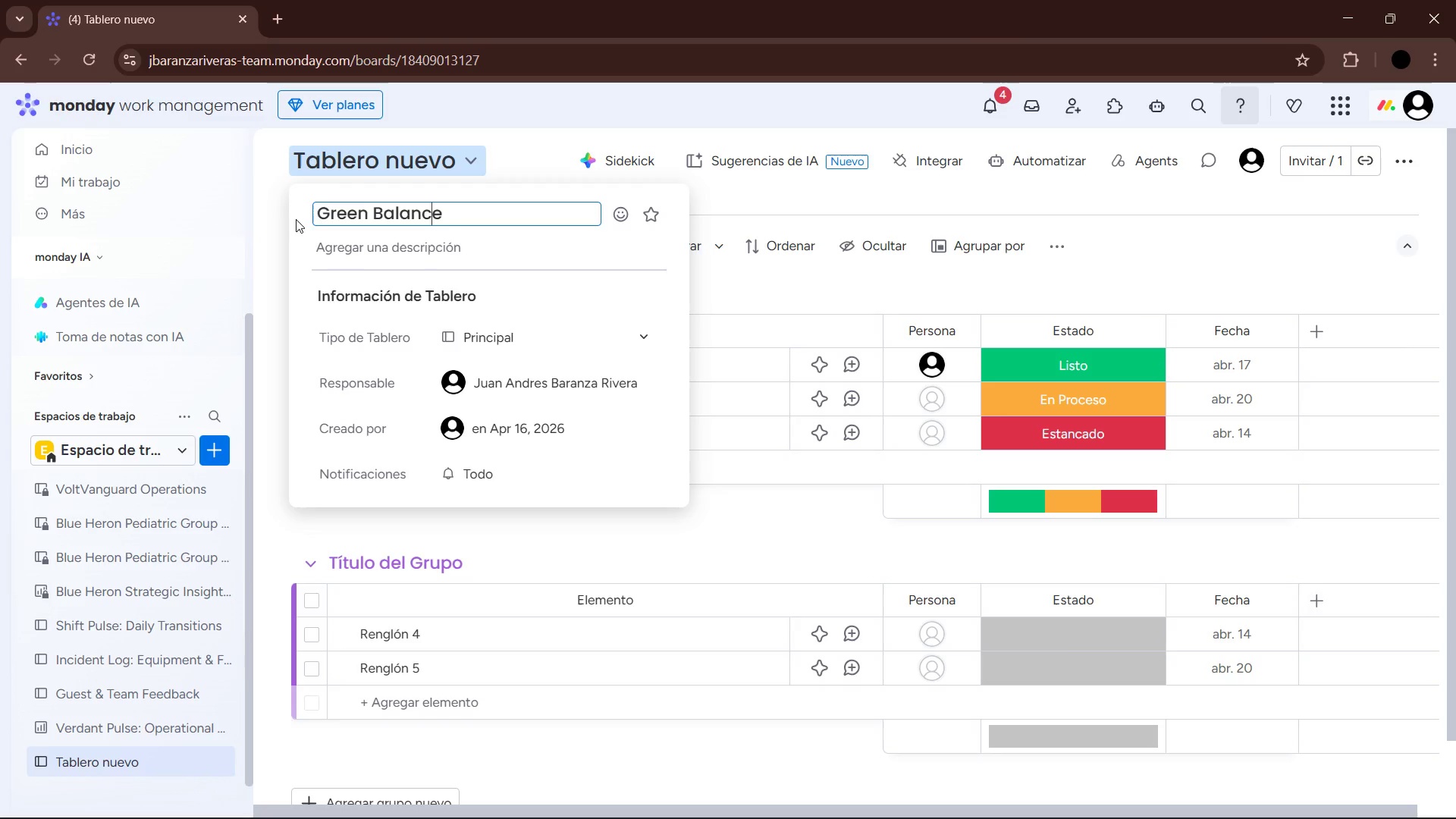 
key(ArrowLeft)
 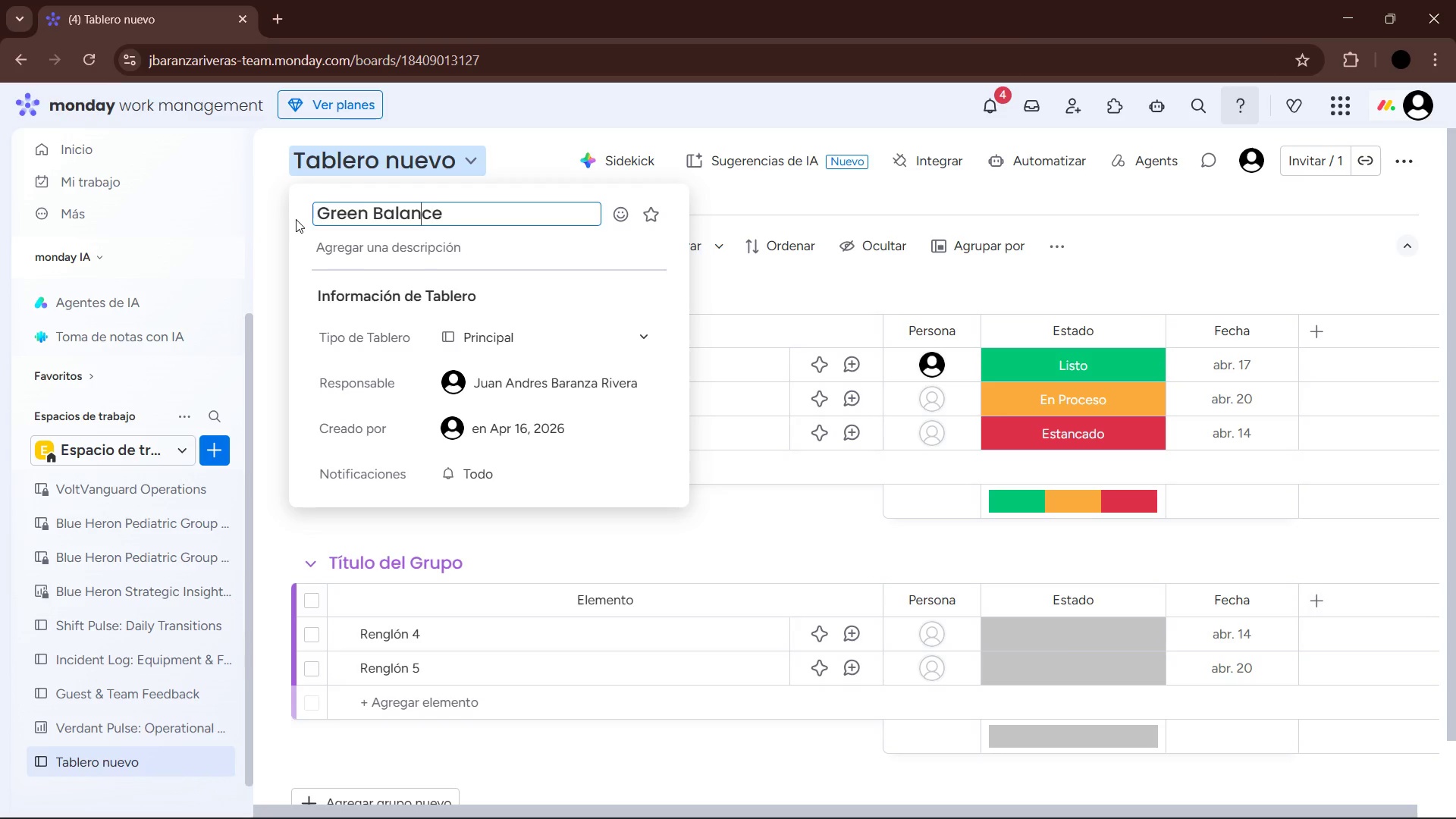 
key(ArrowLeft)
 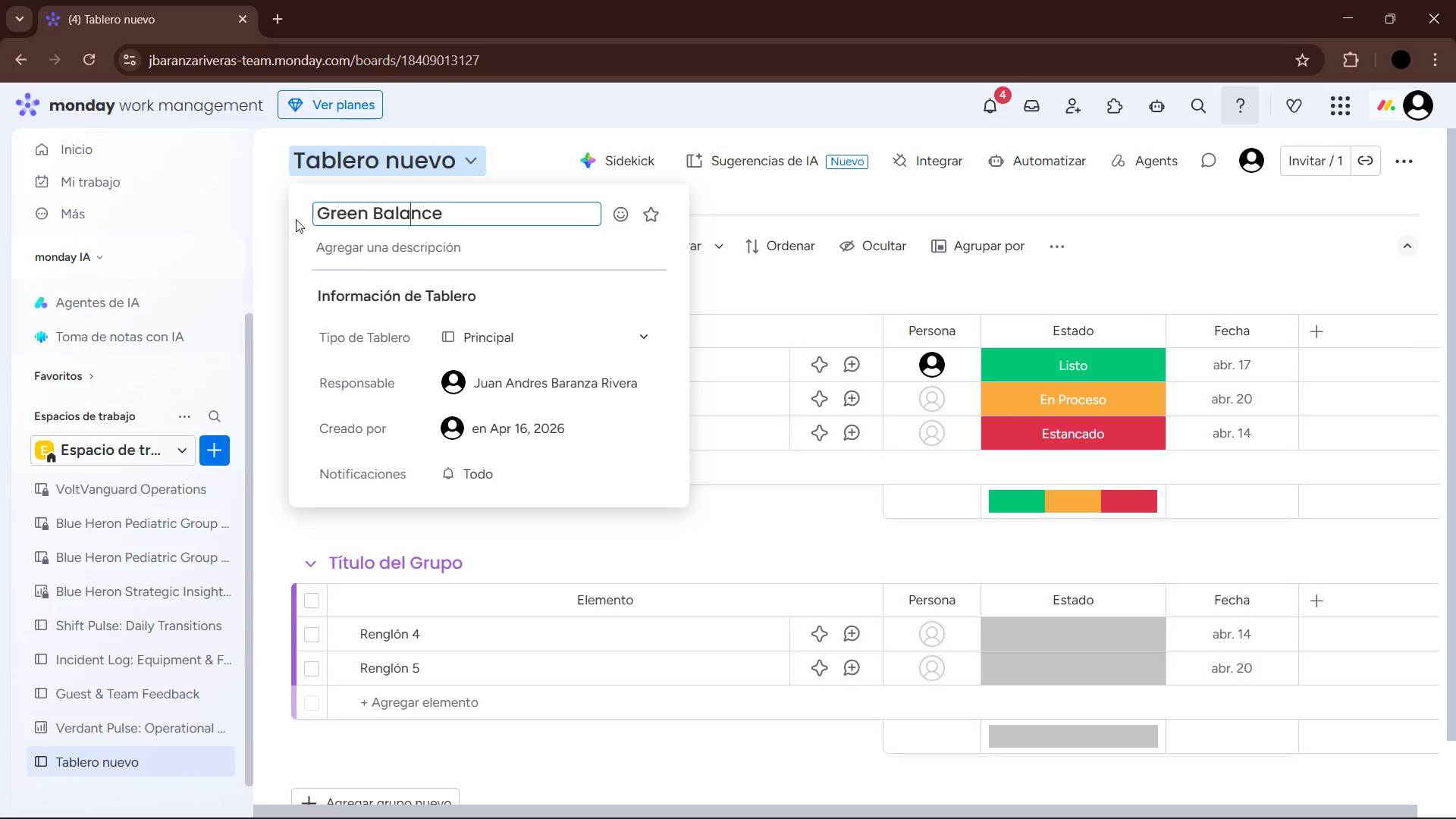 
key(ArrowLeft)
 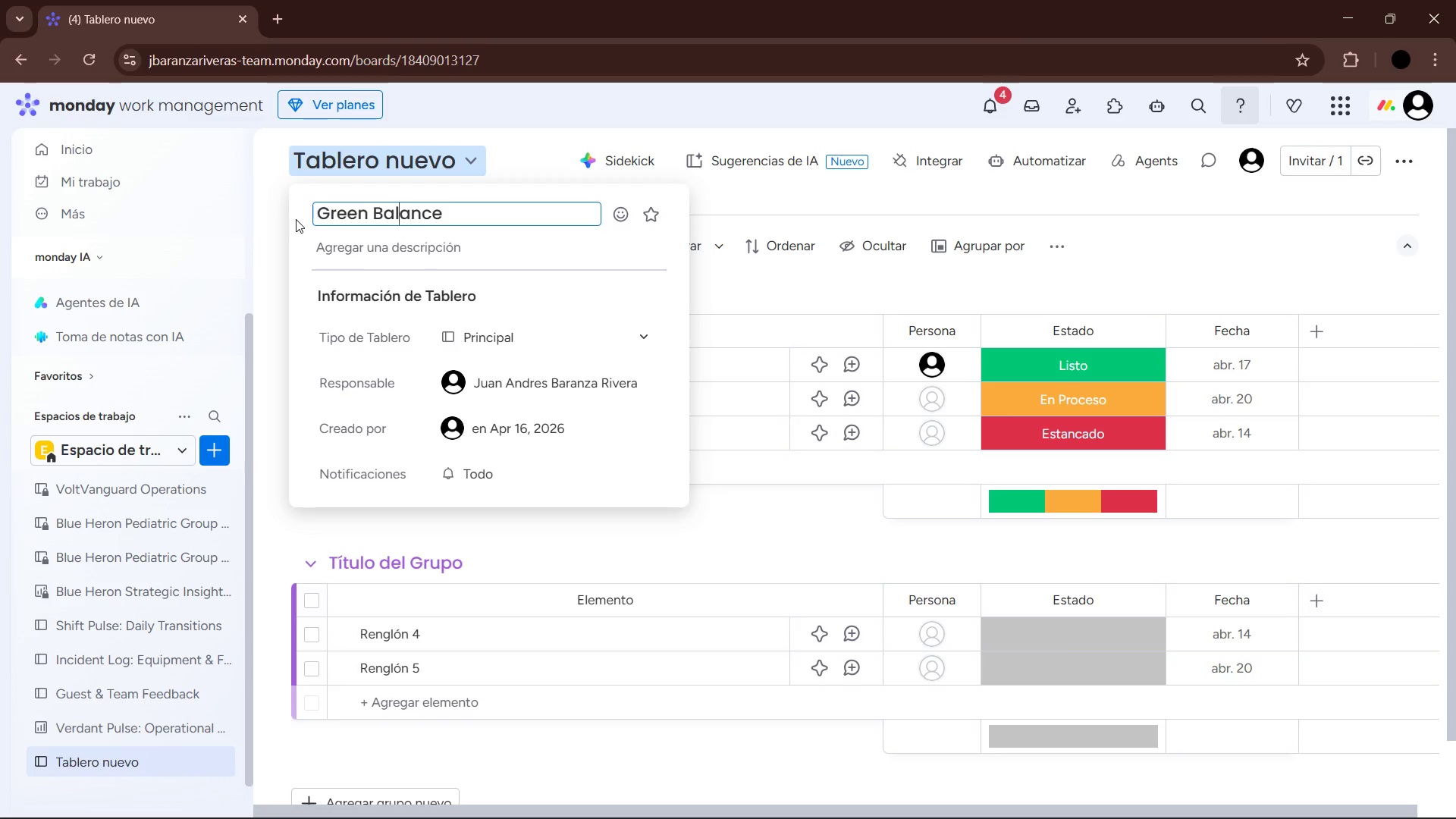 
key(ArrowLeft)
 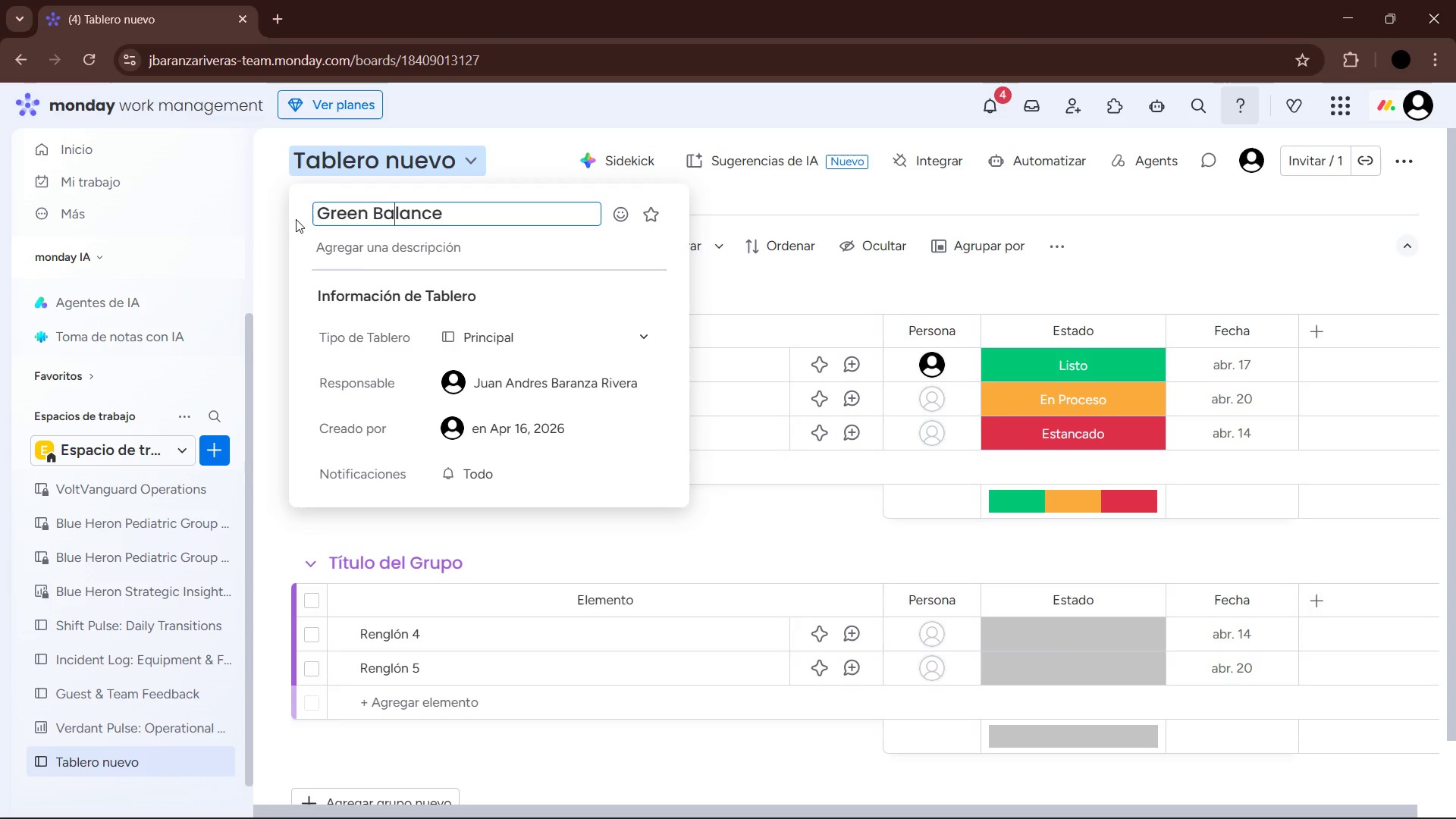 
key(ArrowLeft)
 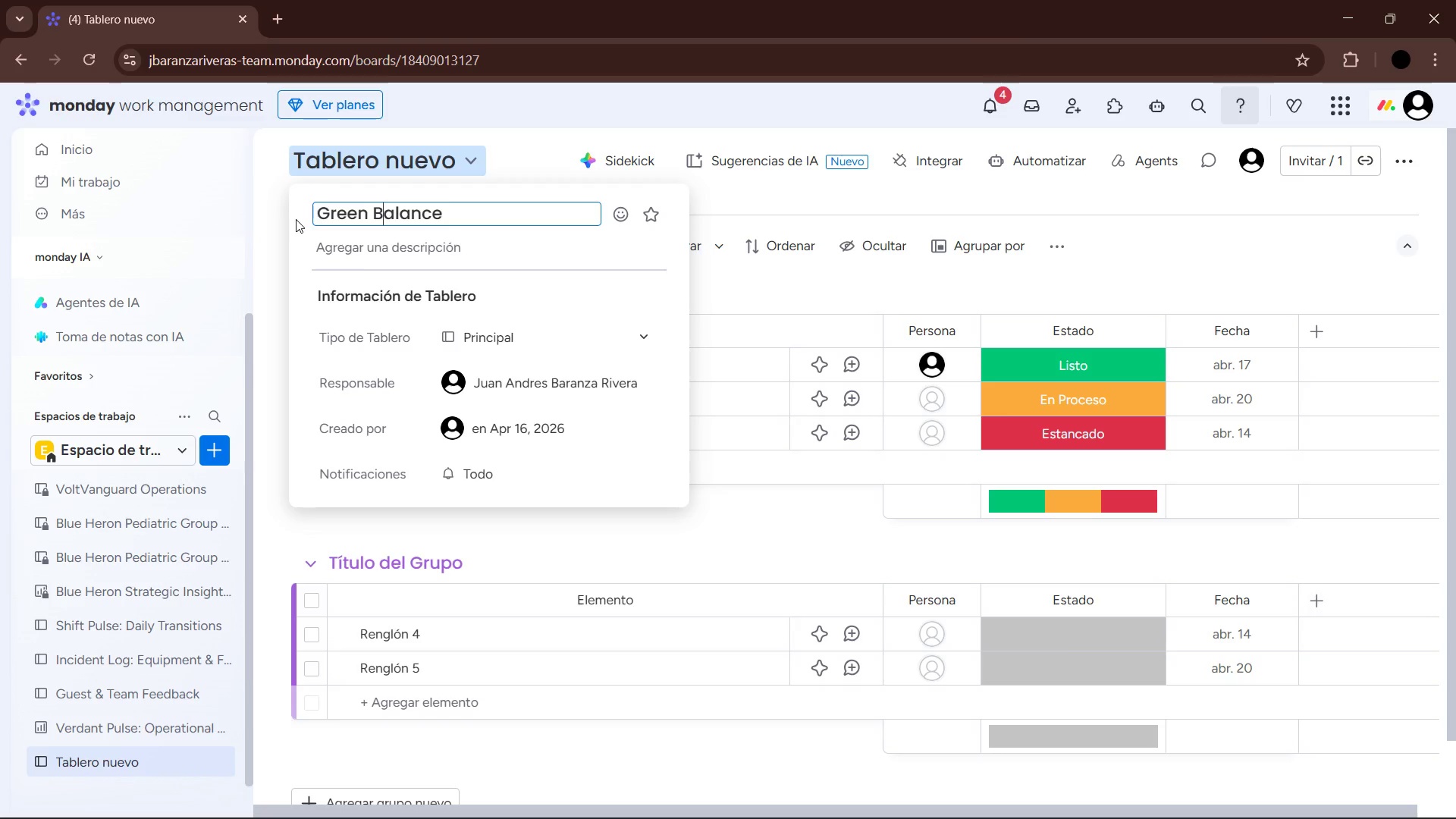 
key(ArrowLeft)
 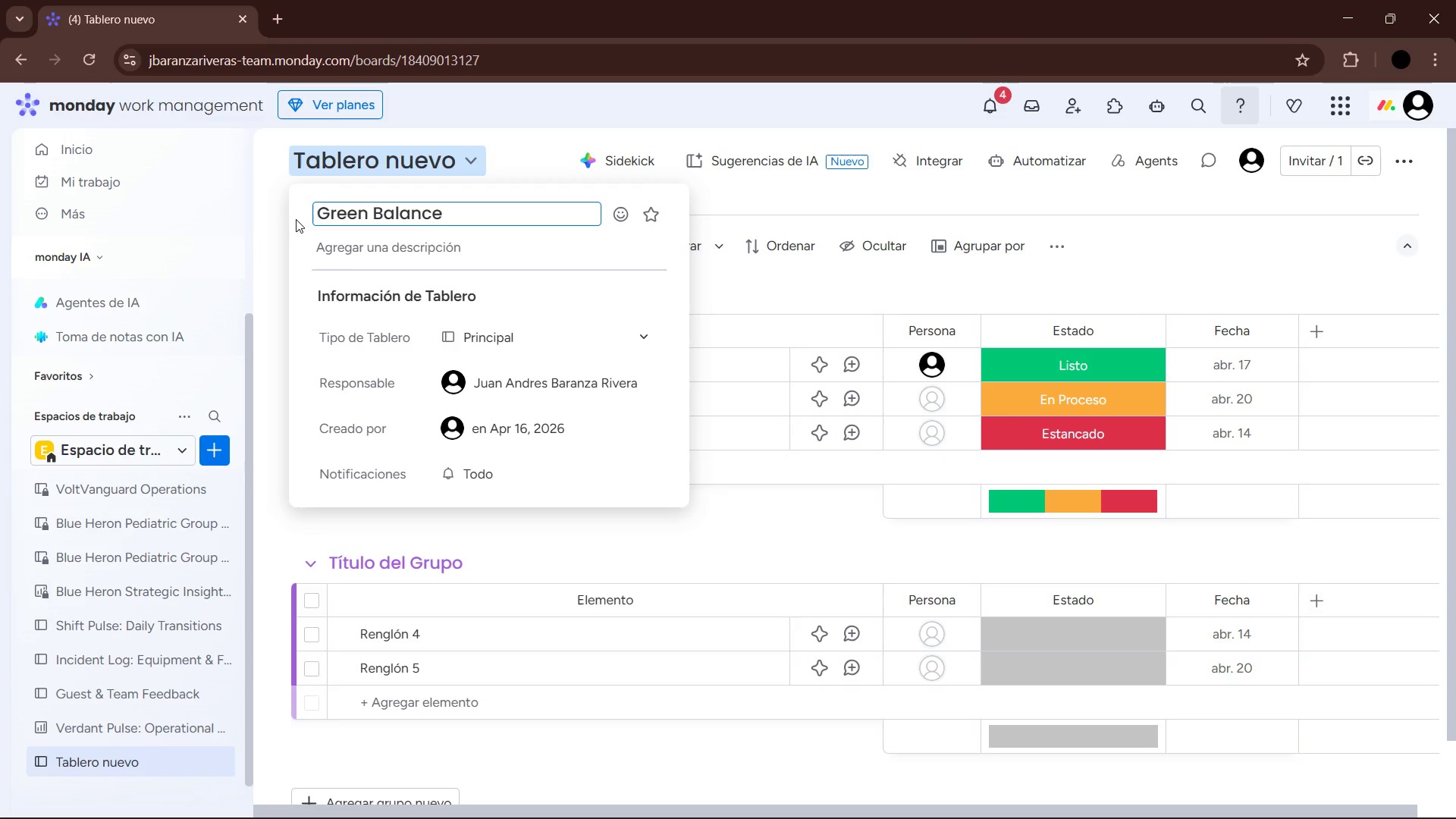 
key(Backspace)
 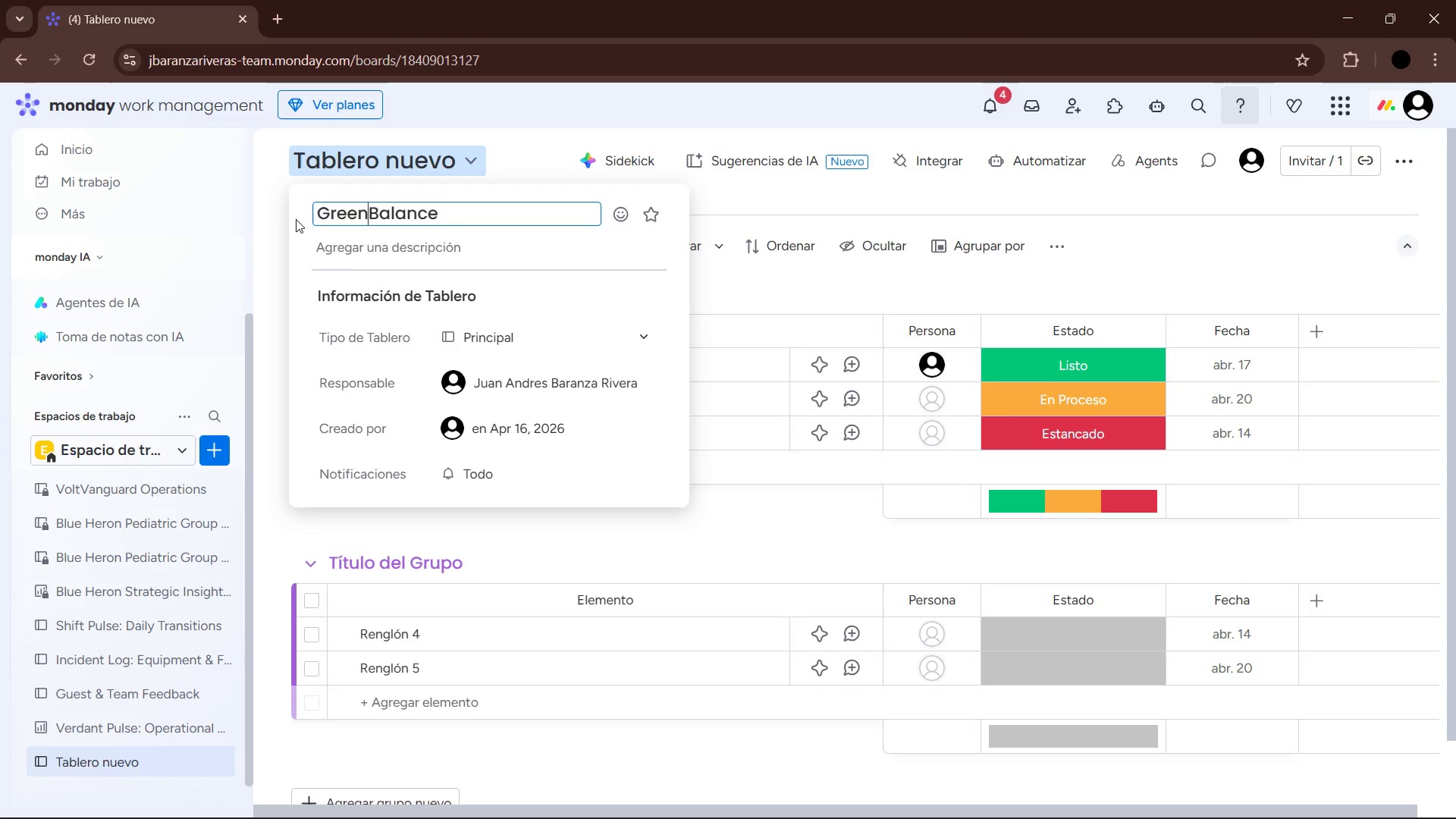 
hold_key(key=ArrowRight, duration=0.69)
 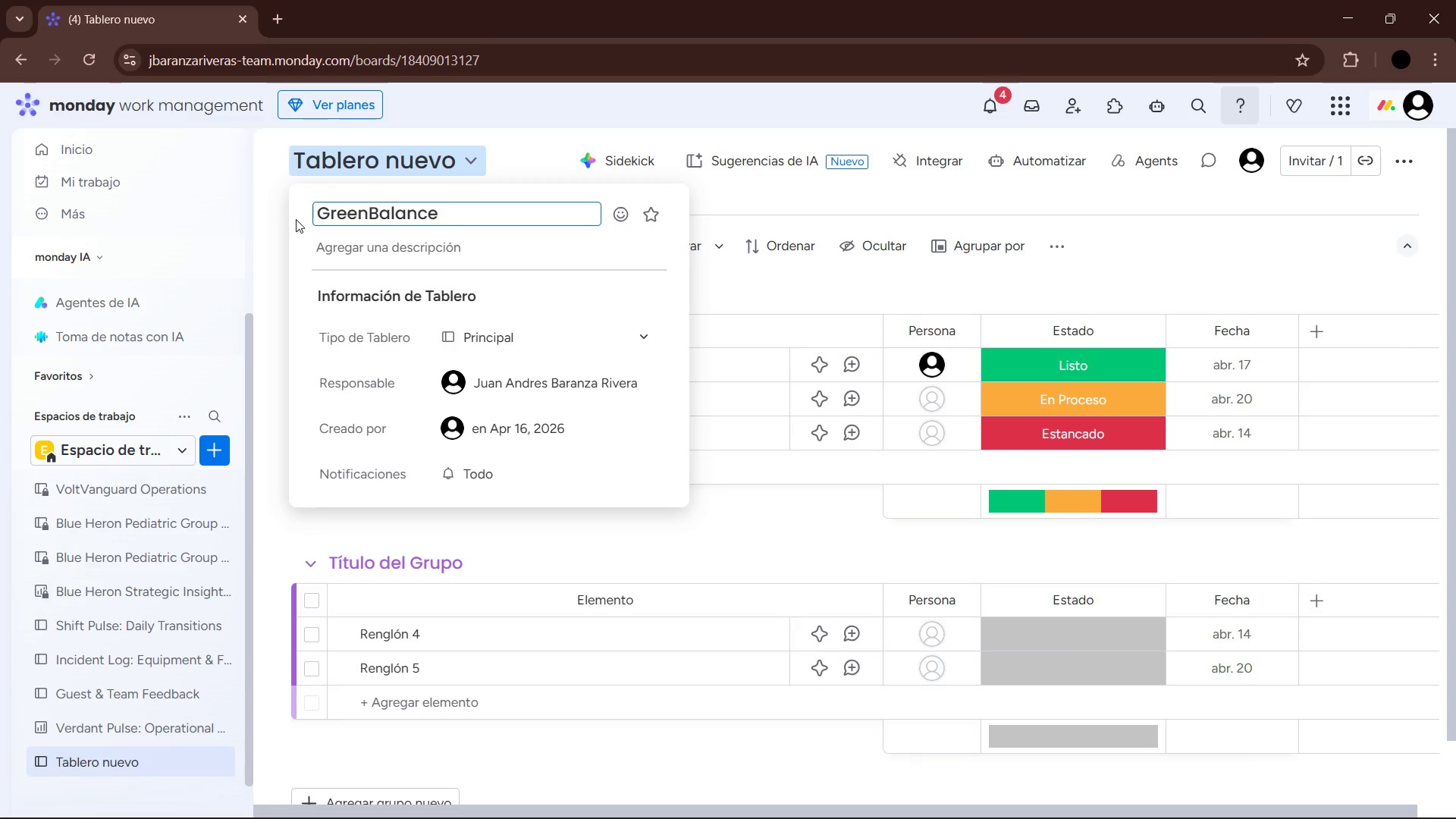 
type( Ledger ^ Tax - Audit)
 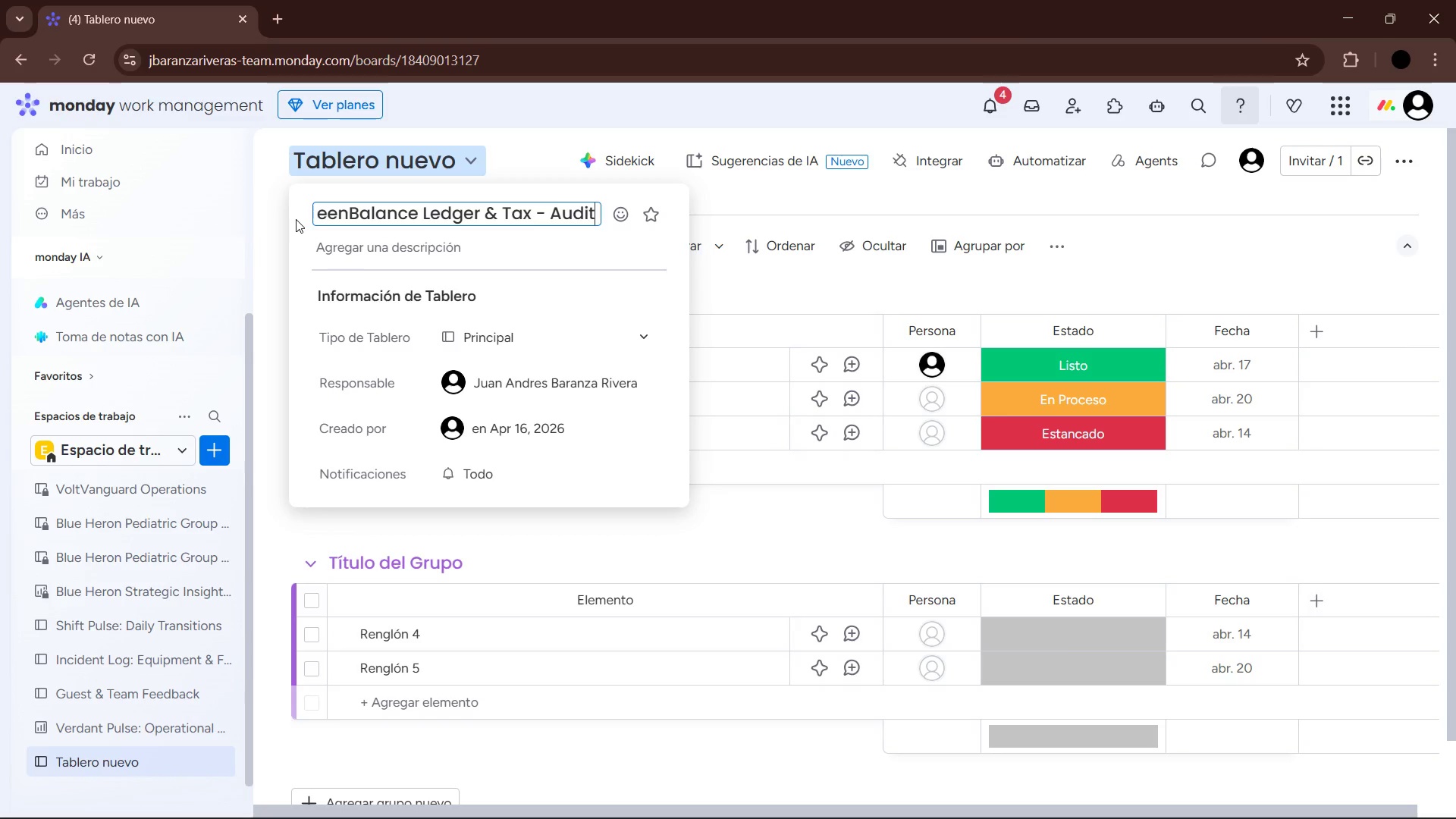 
type(-Ready compliance Trackwer)
key(Backspace)
key(Backspace)
key(Backspace)
type(er)
 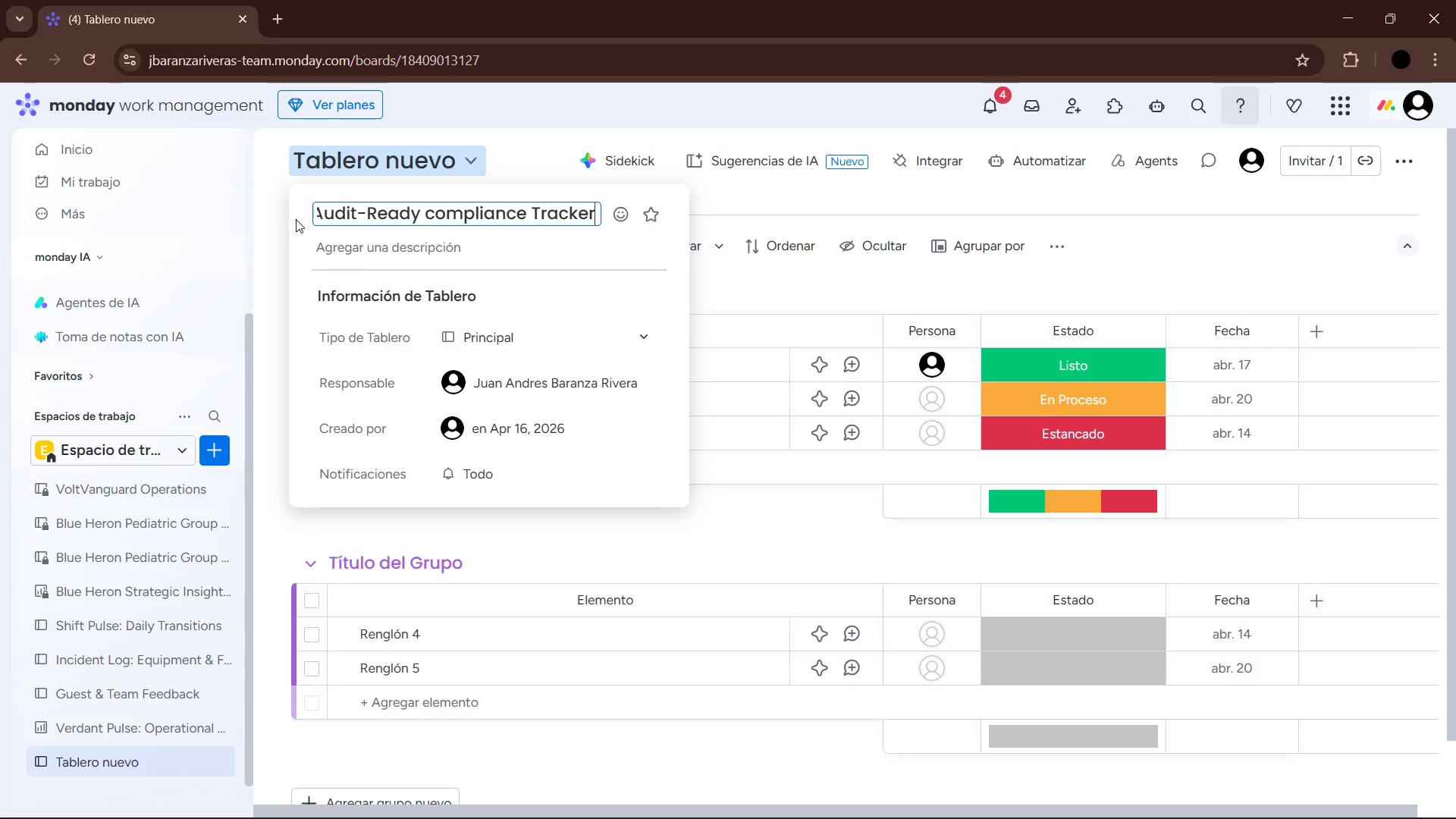 
key(Enter)
 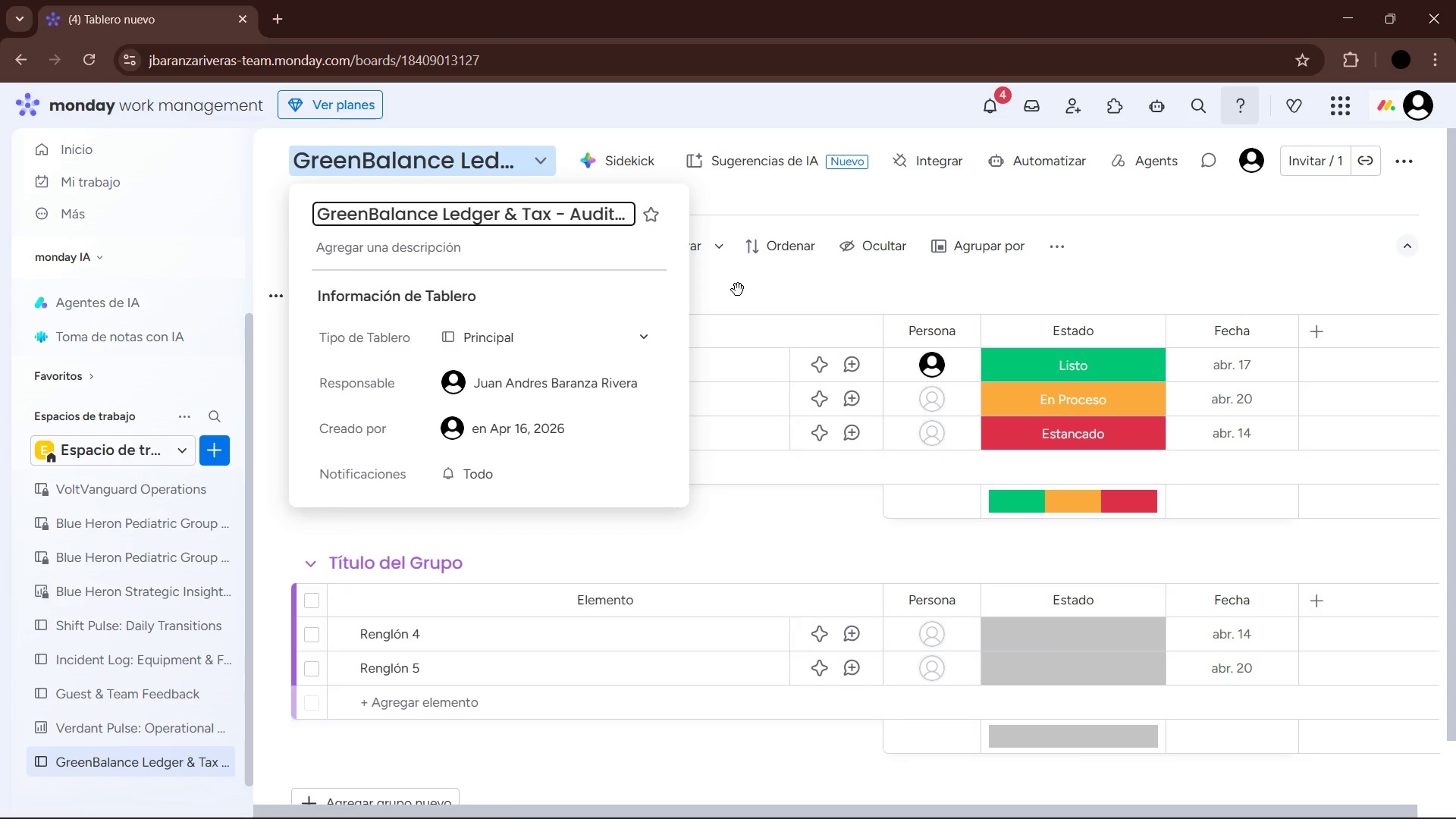 
left_click([738, 290])
 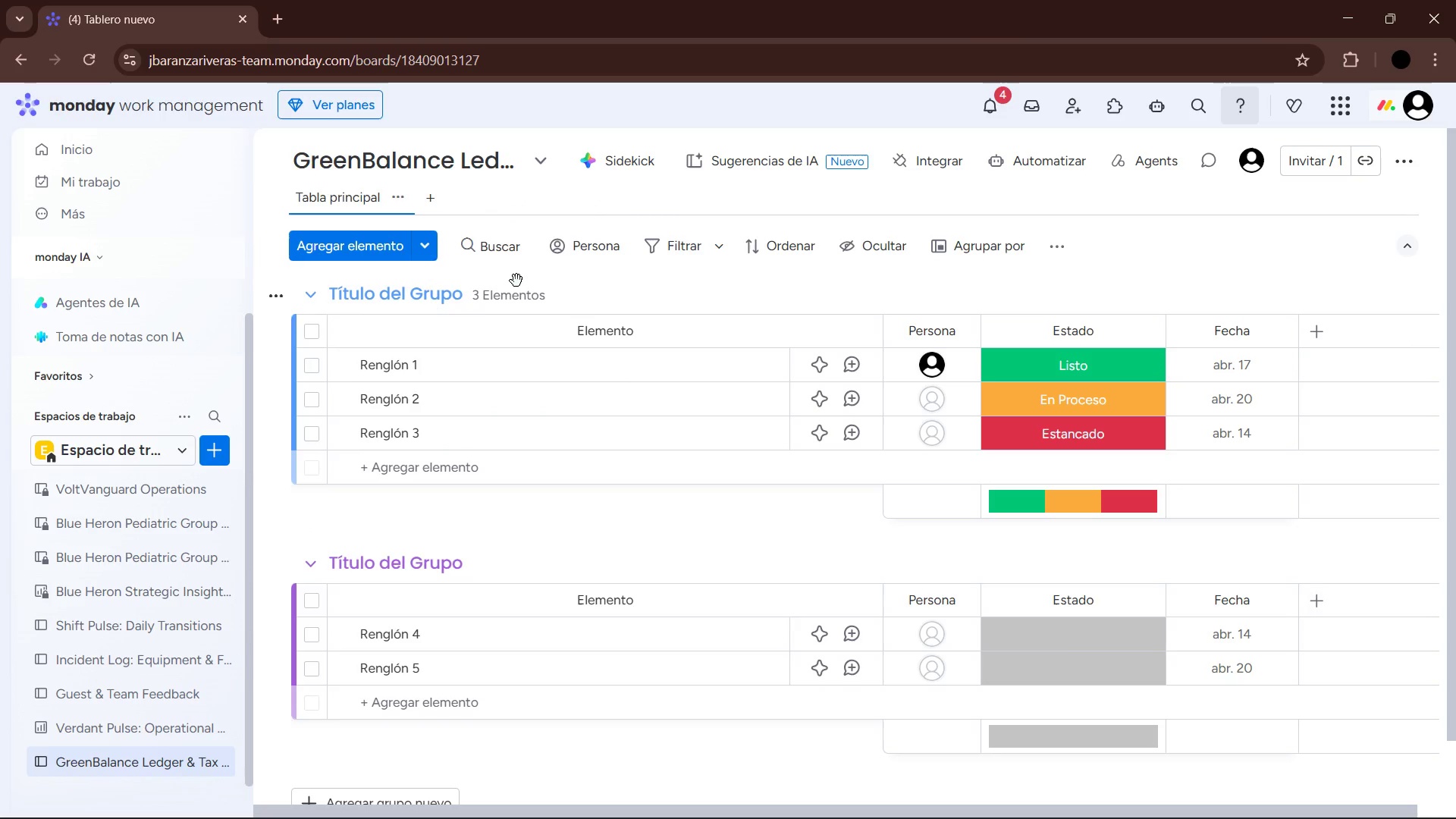 
wait(6.58)
 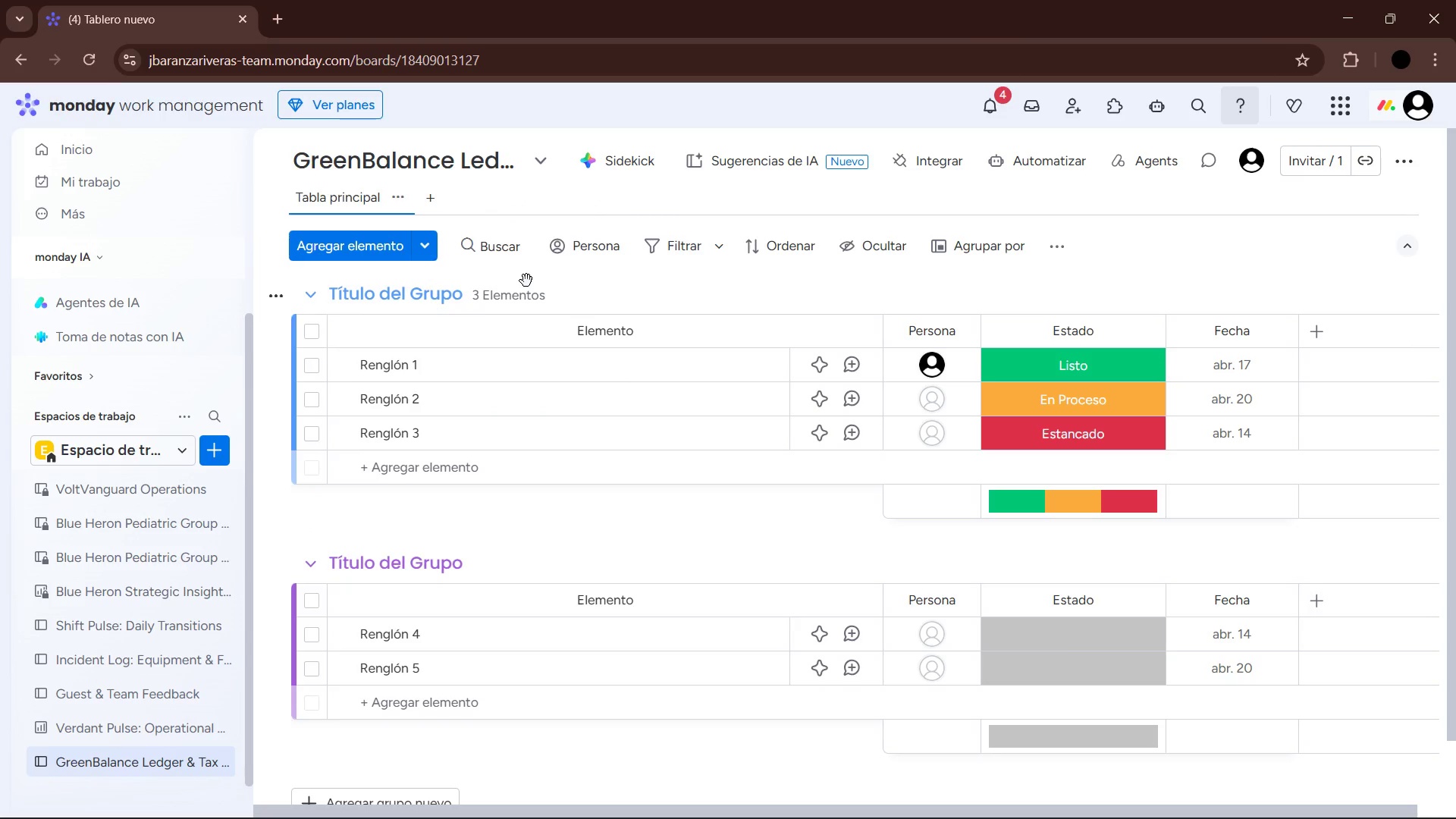 
left_click([380, 290])
 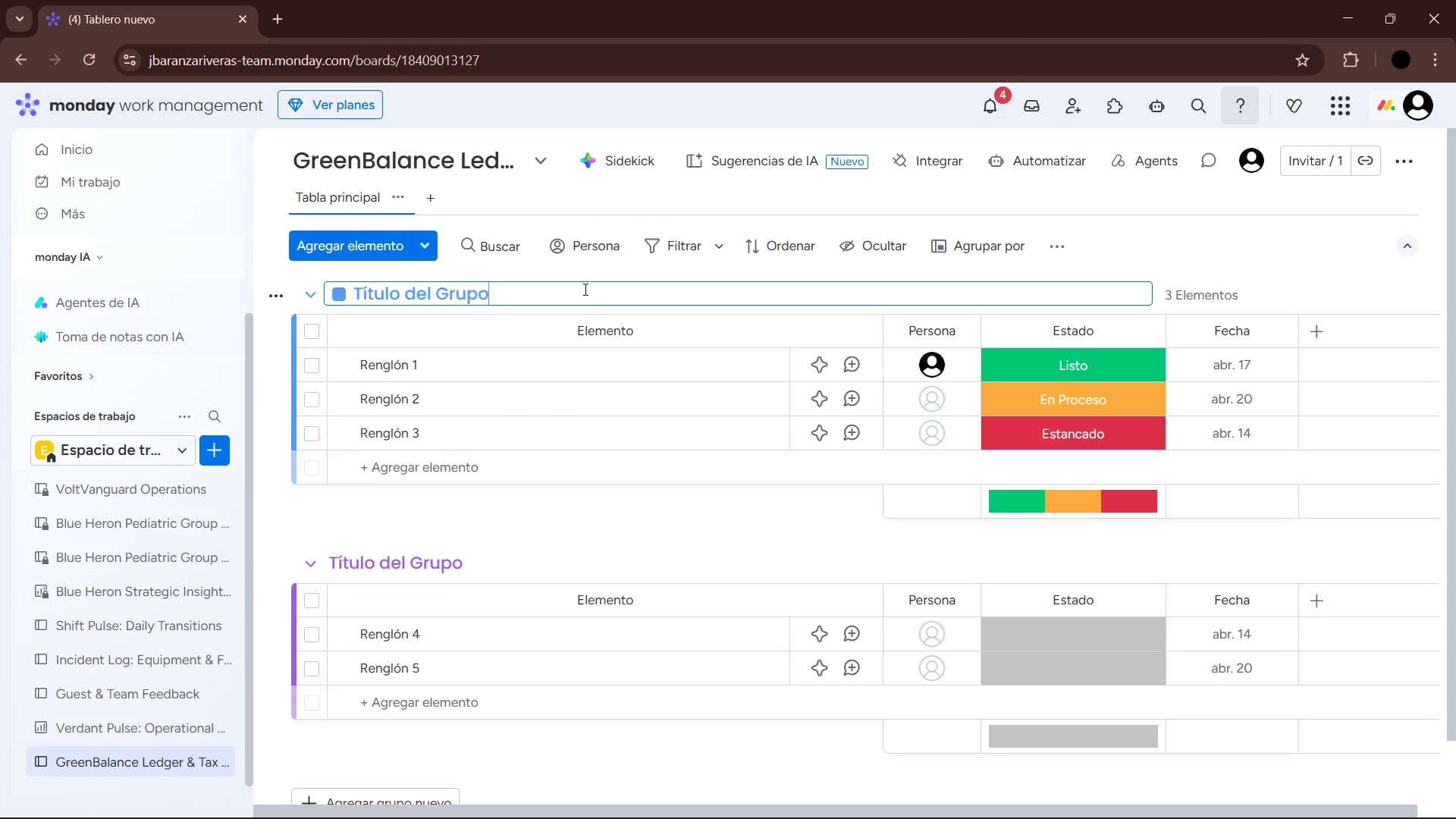 
left_click_drag(start_coordinate=[547, 297], to_coordinate=[343, 297])
 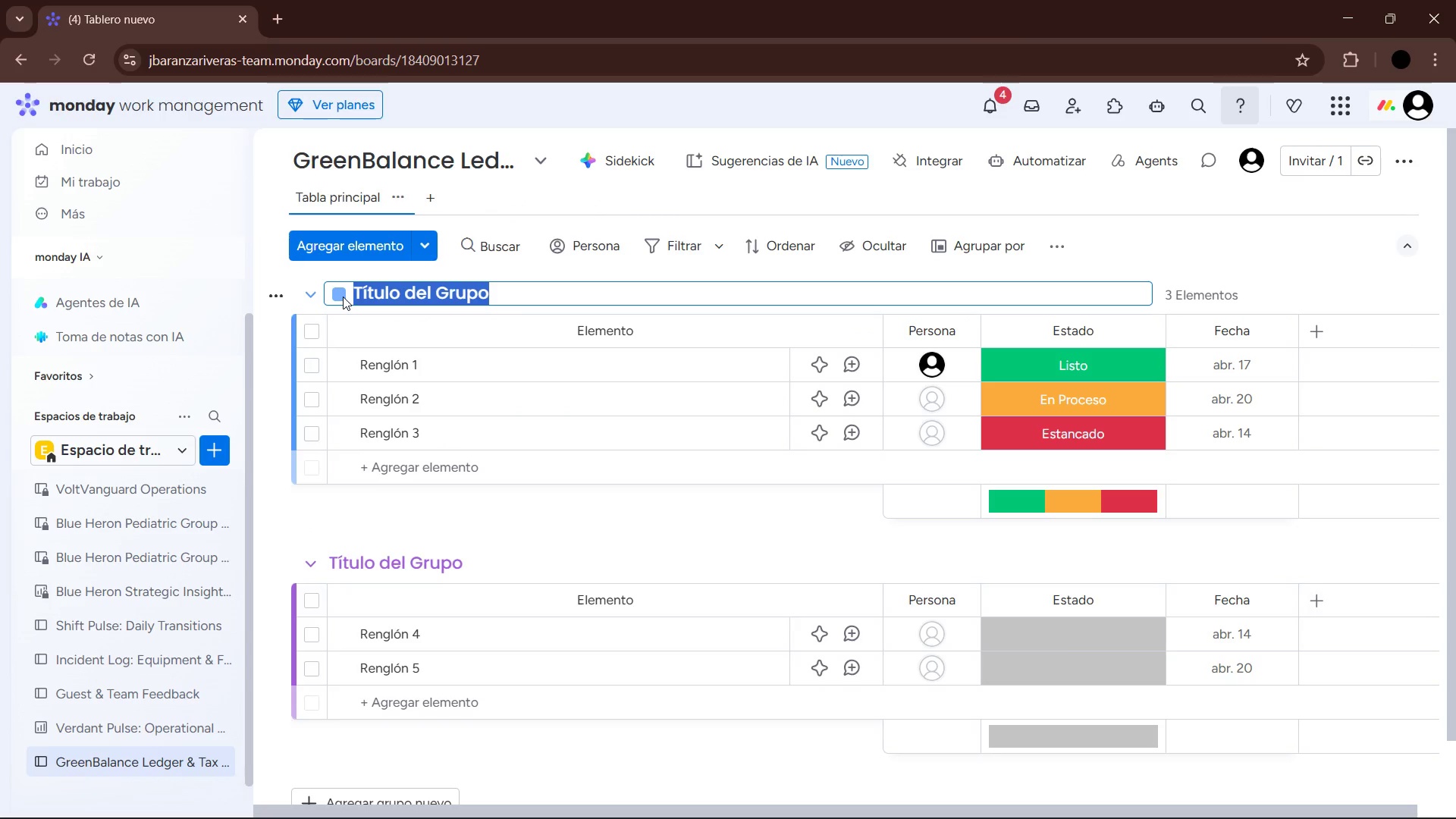 
type(Qus)
key(Backspace)
type(arterly Tax Filings )
 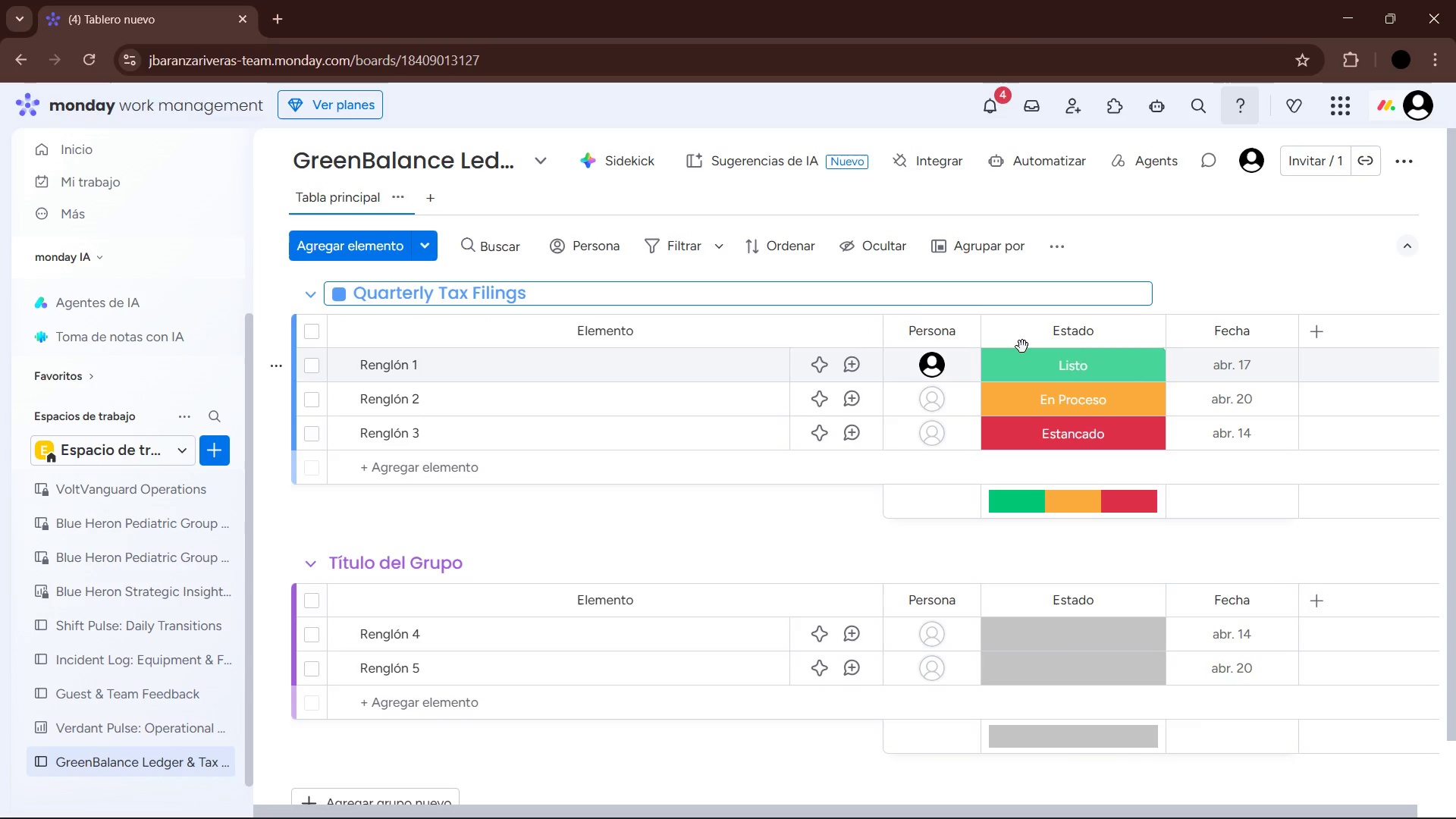 
wait(7.92)
 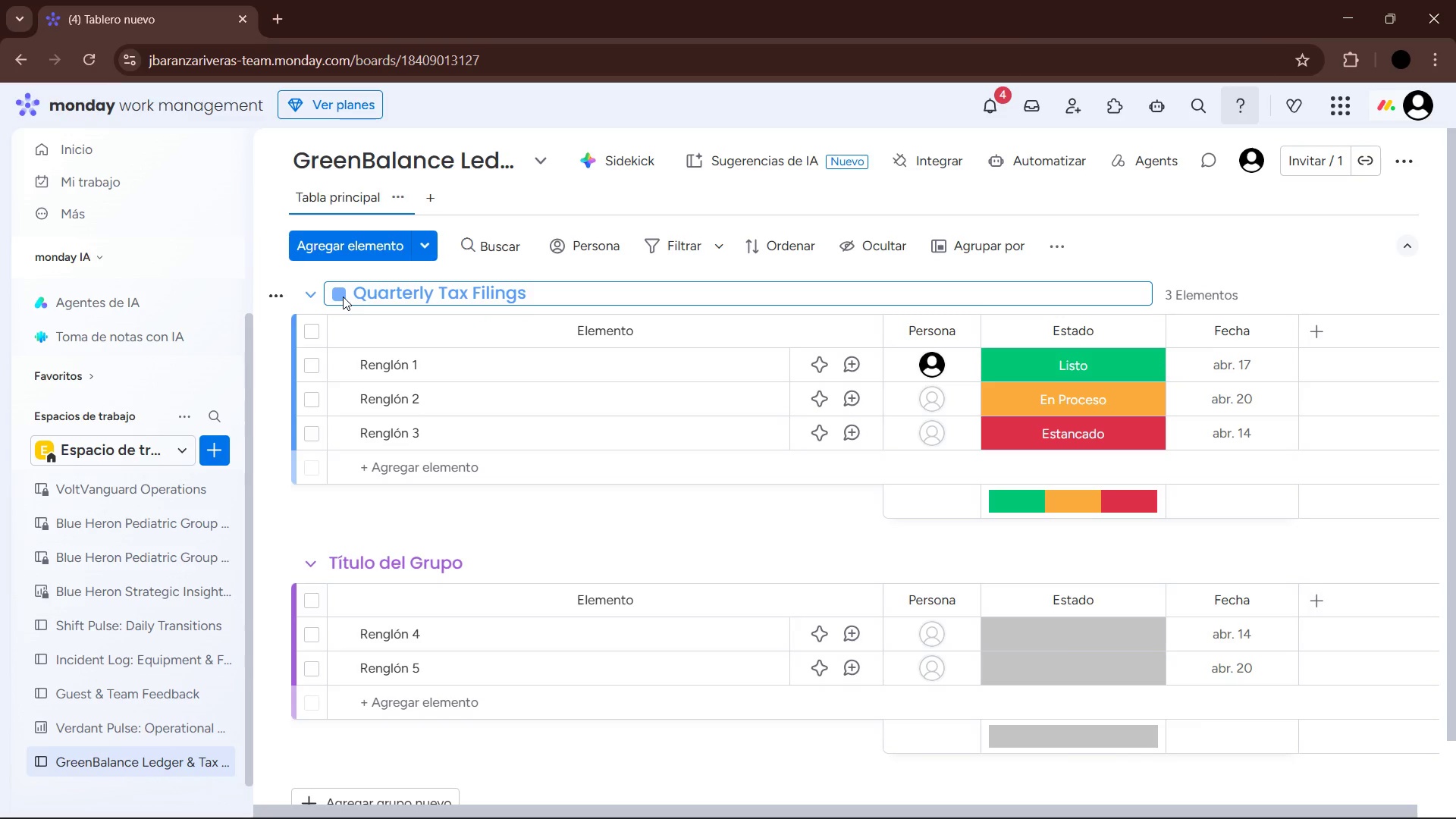 
left_click([968, 337])
 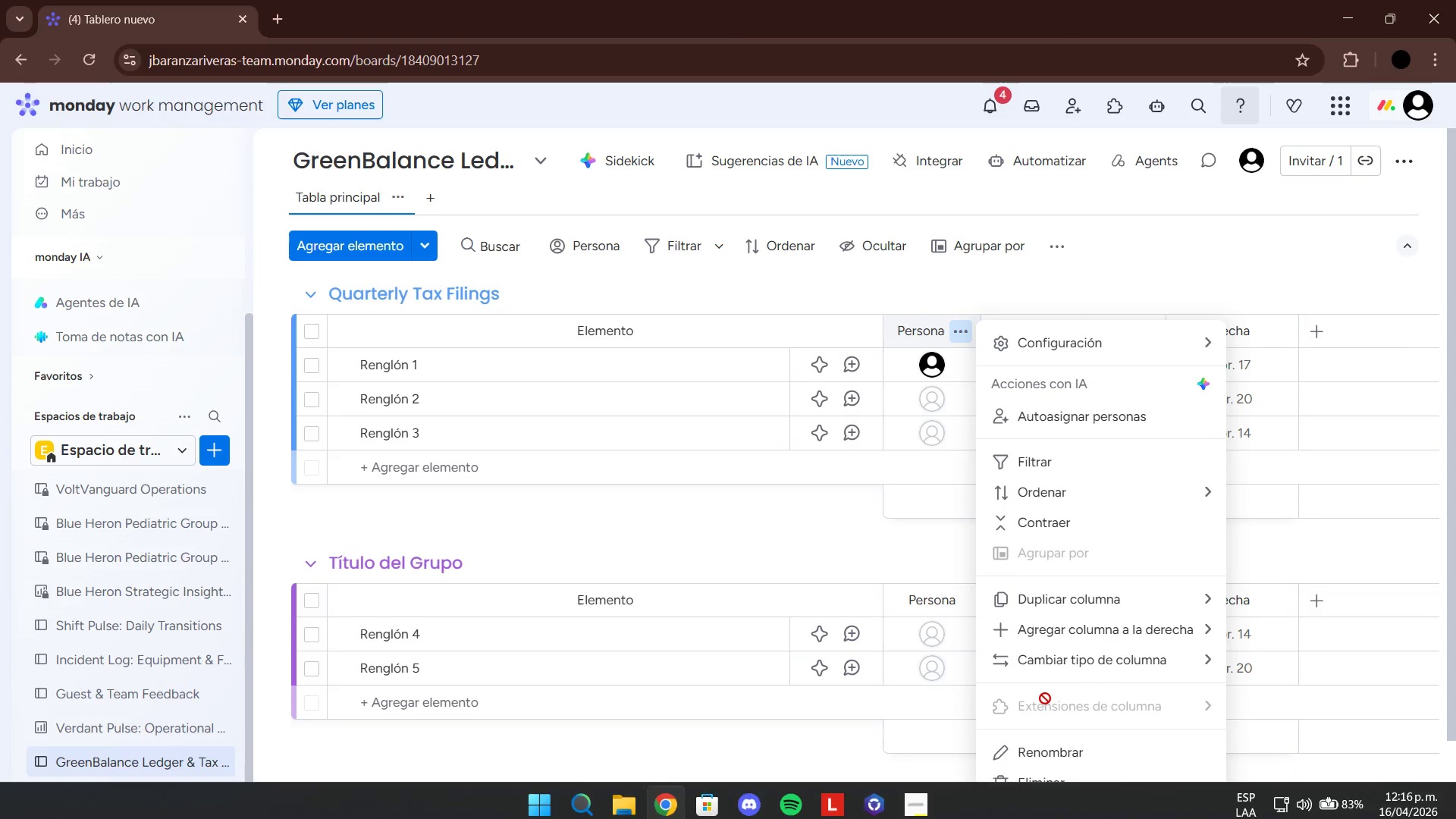 
left_click([1049, 783])
 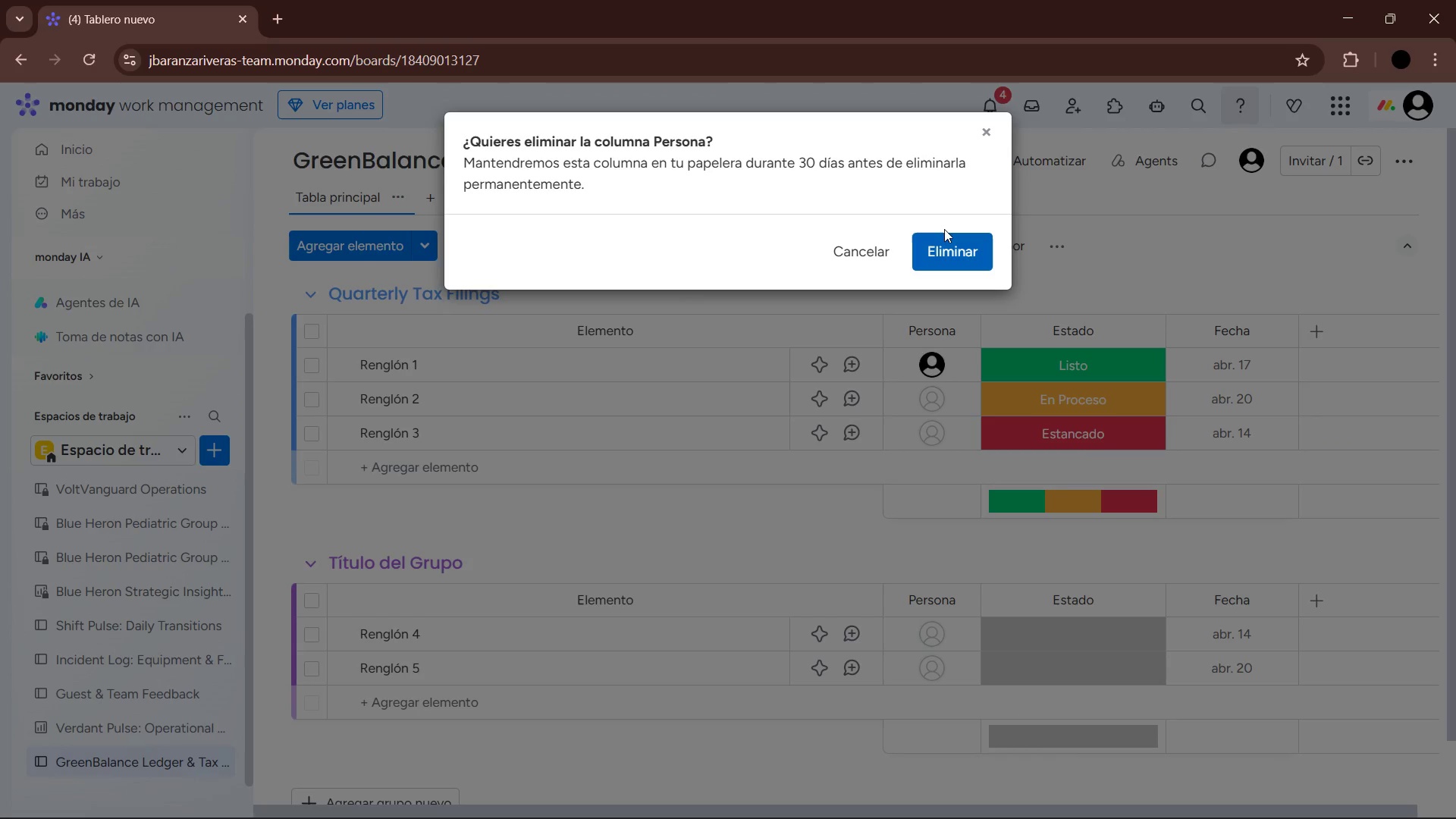 
left_click([945, 243])
 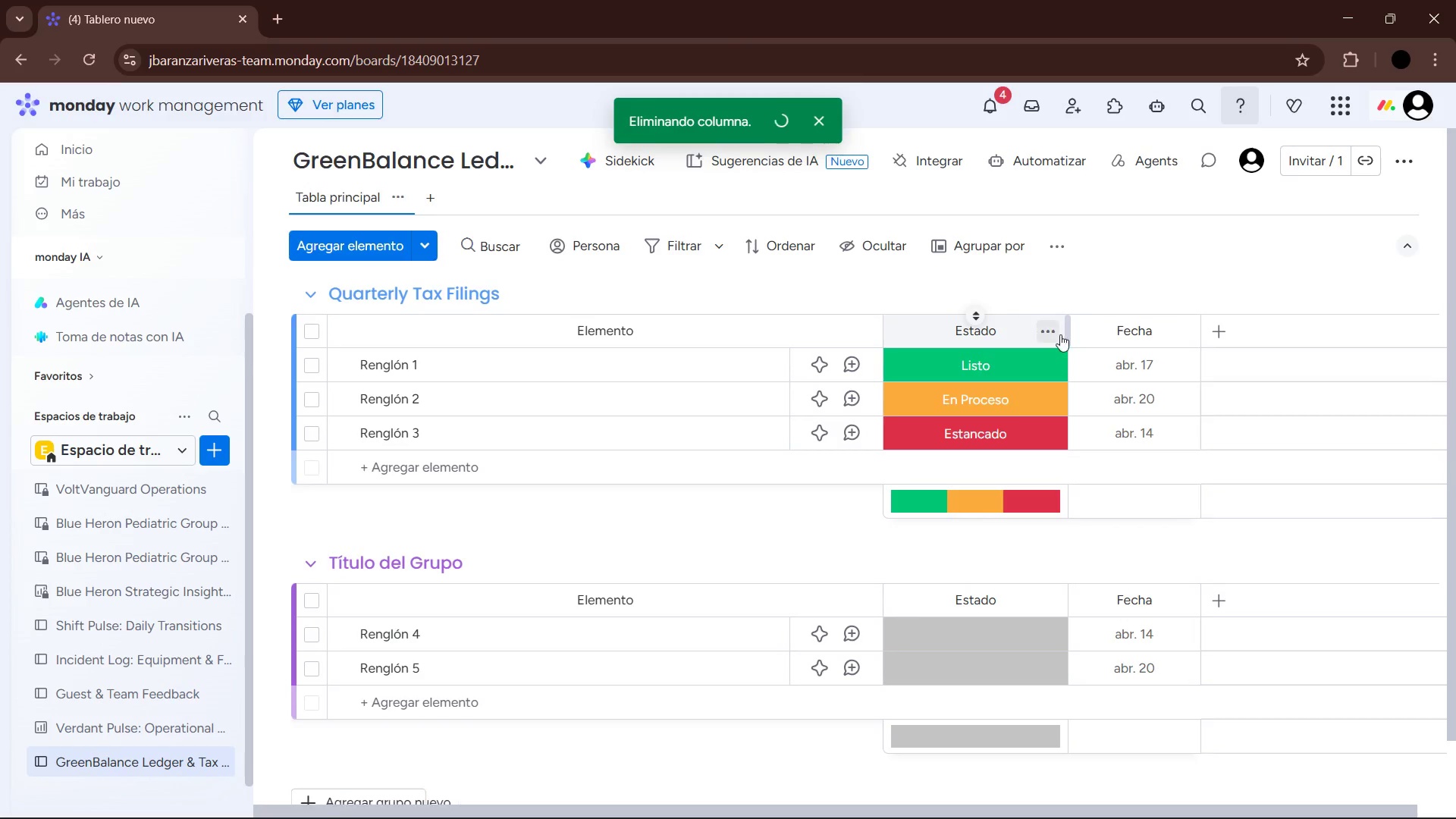 
left_click([1056, 334])
 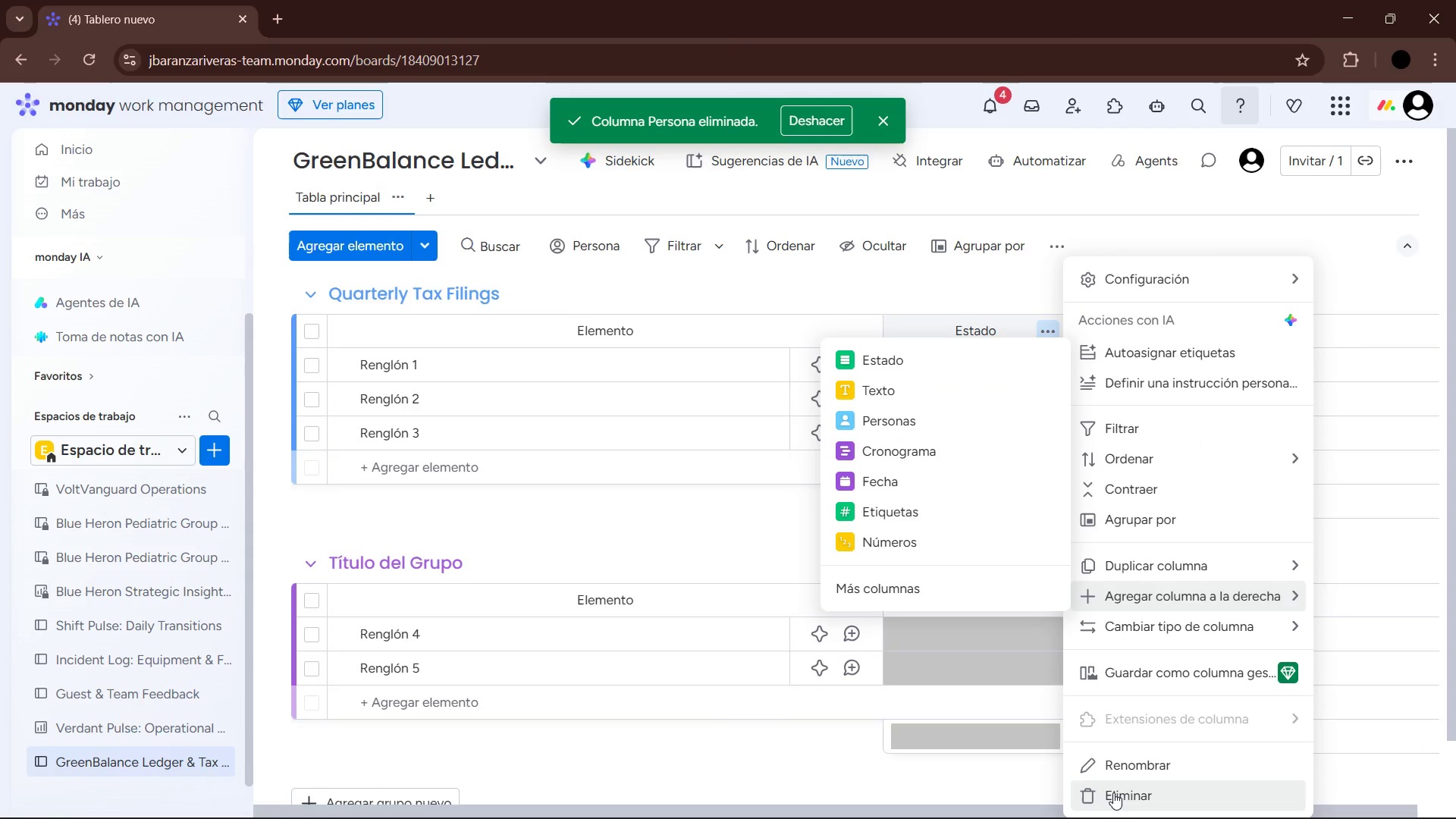 
left_click([1116, 795])
 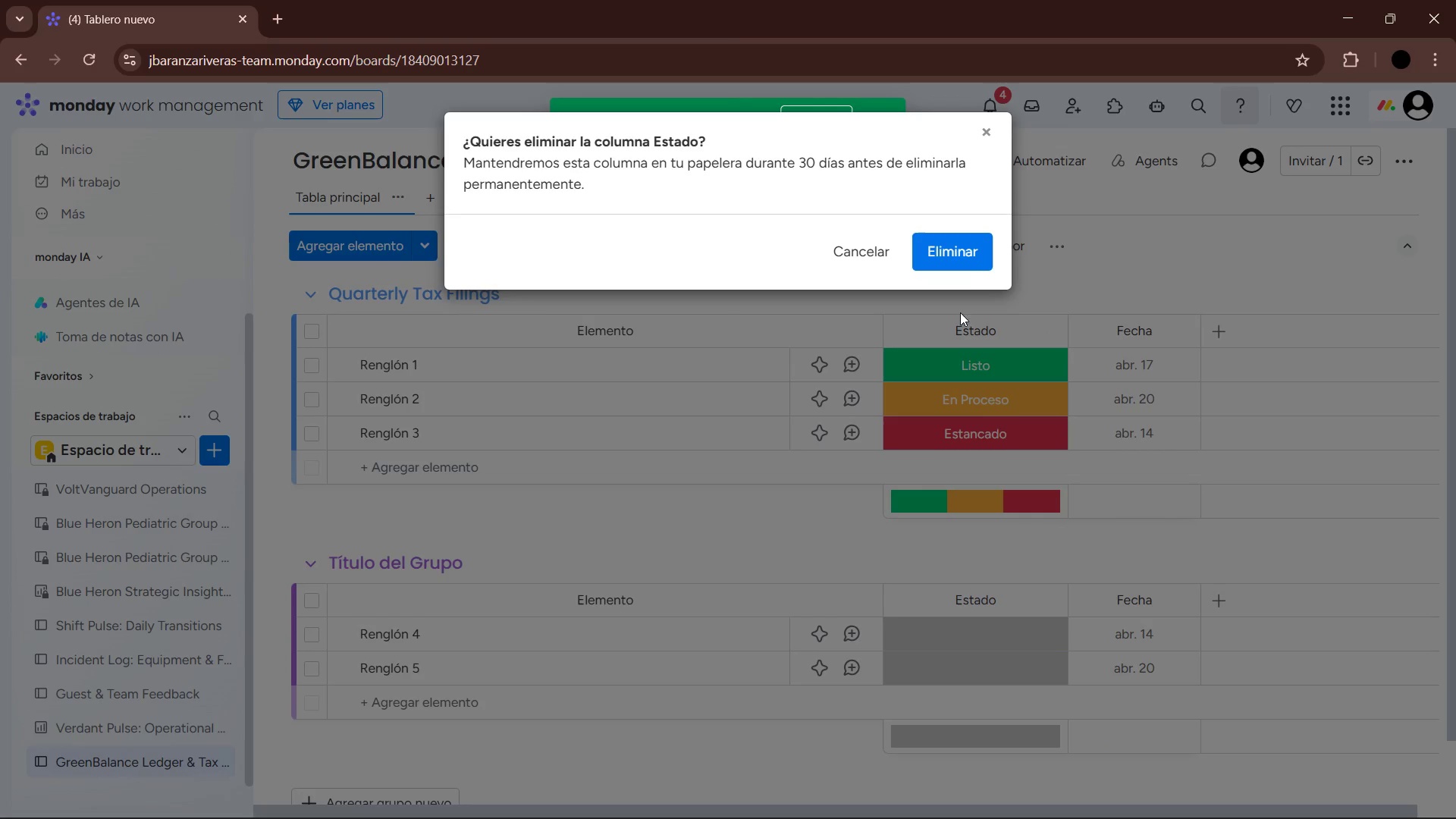 
left_click([974, 256])
 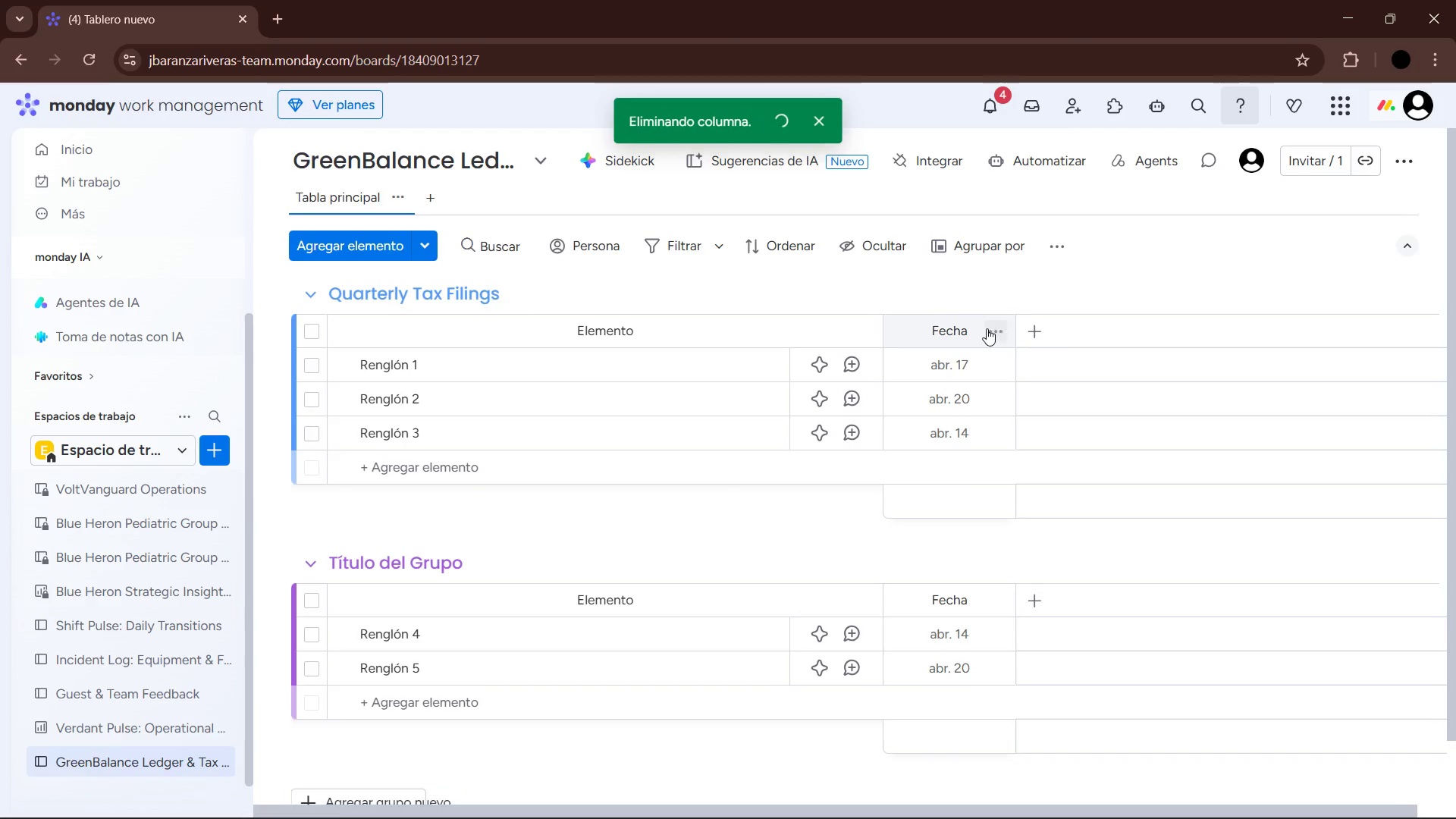 
left_click([1000, 330])
 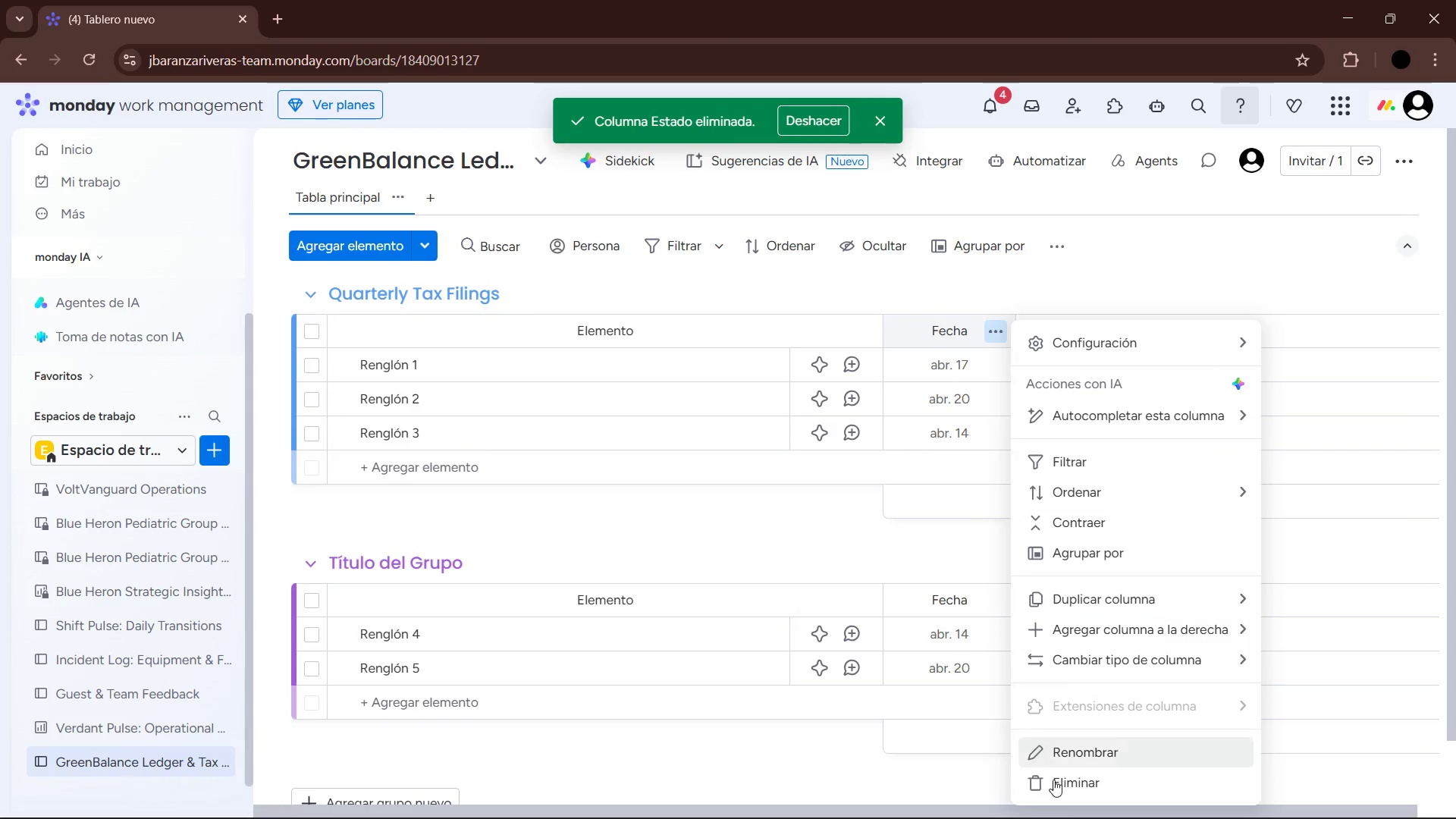 
left_click([1057, 784])
 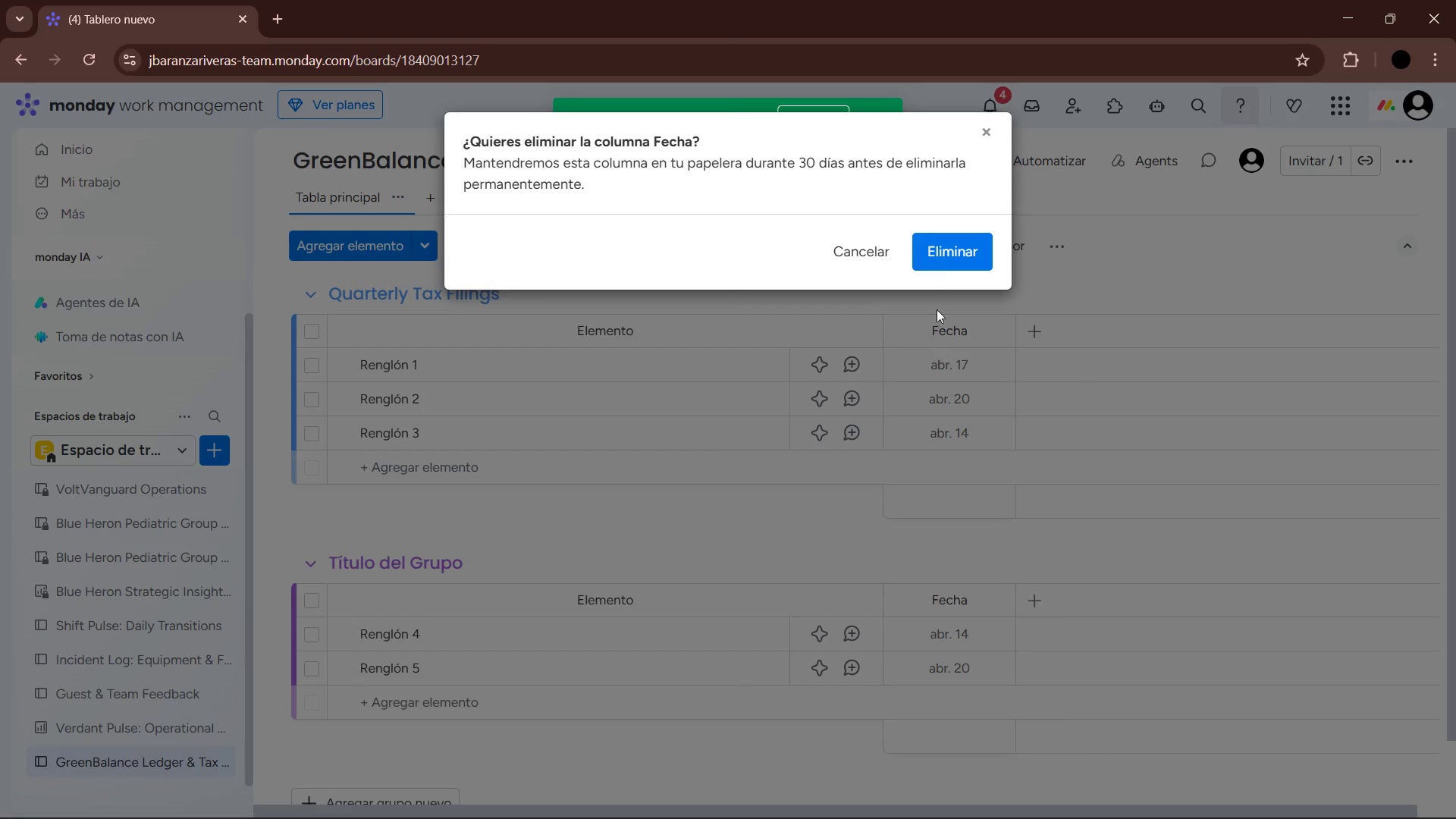 
left_click([943, 270])
 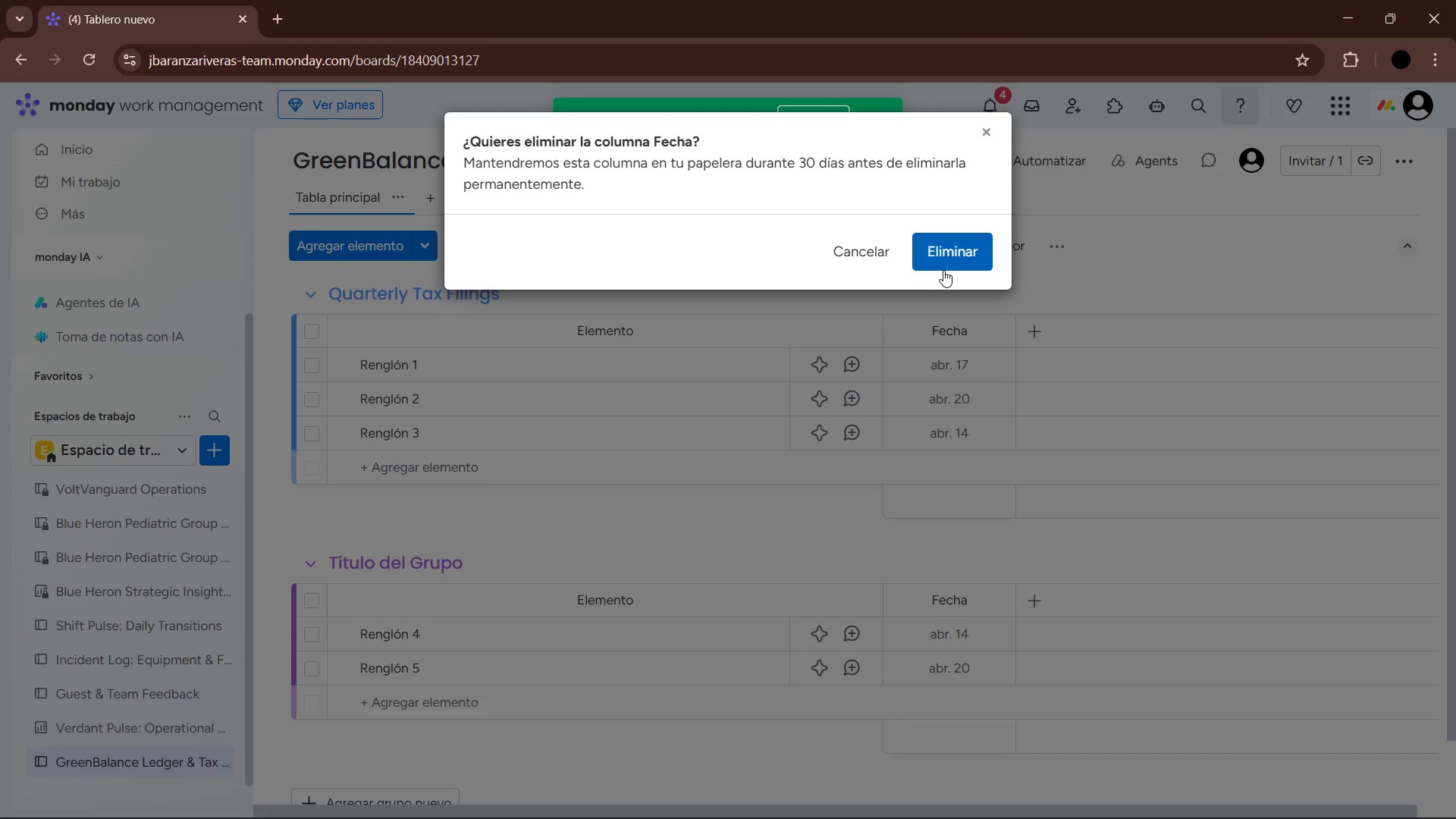 
wait(14.42)
 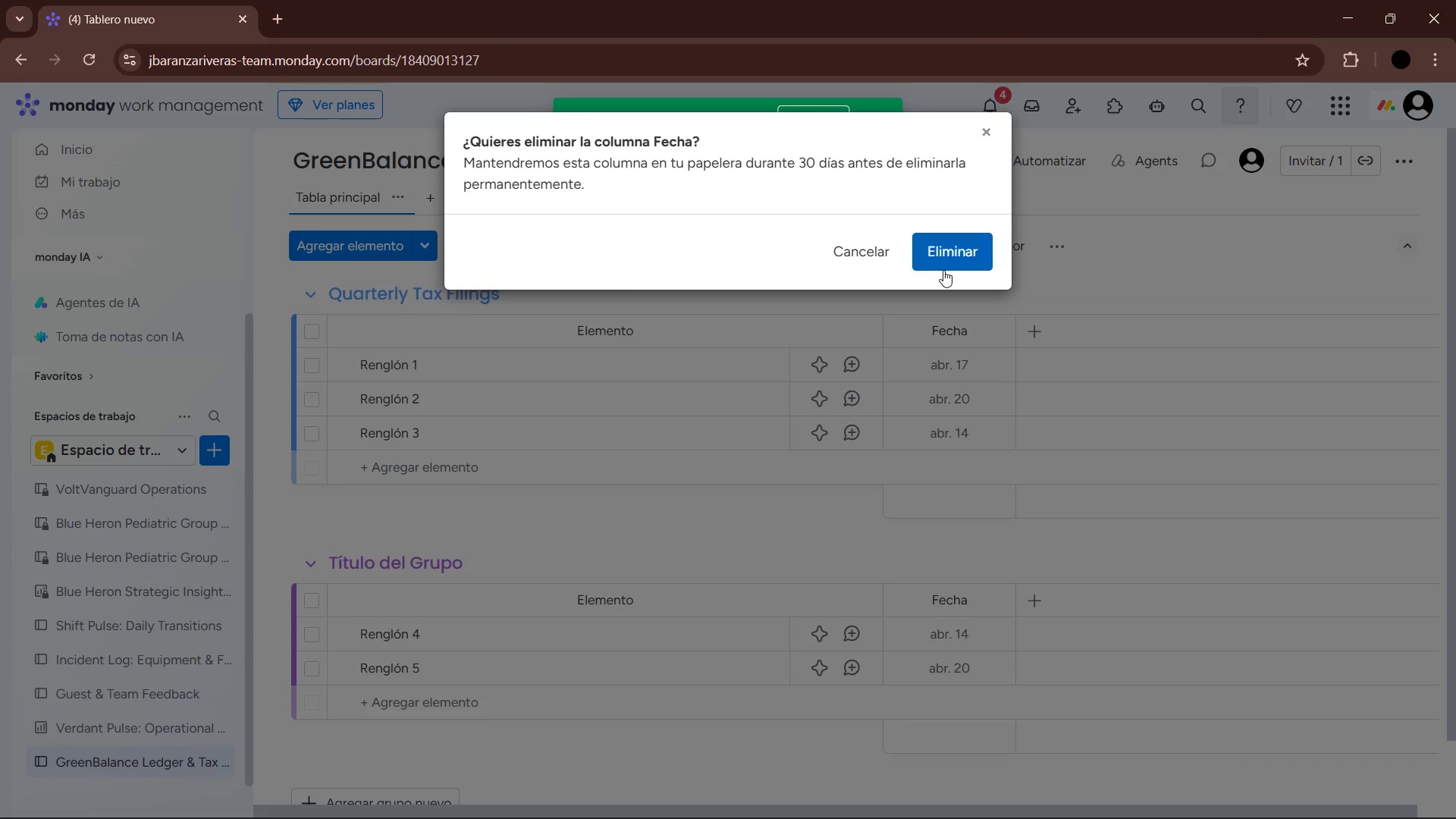 
left_click([936, 262])
 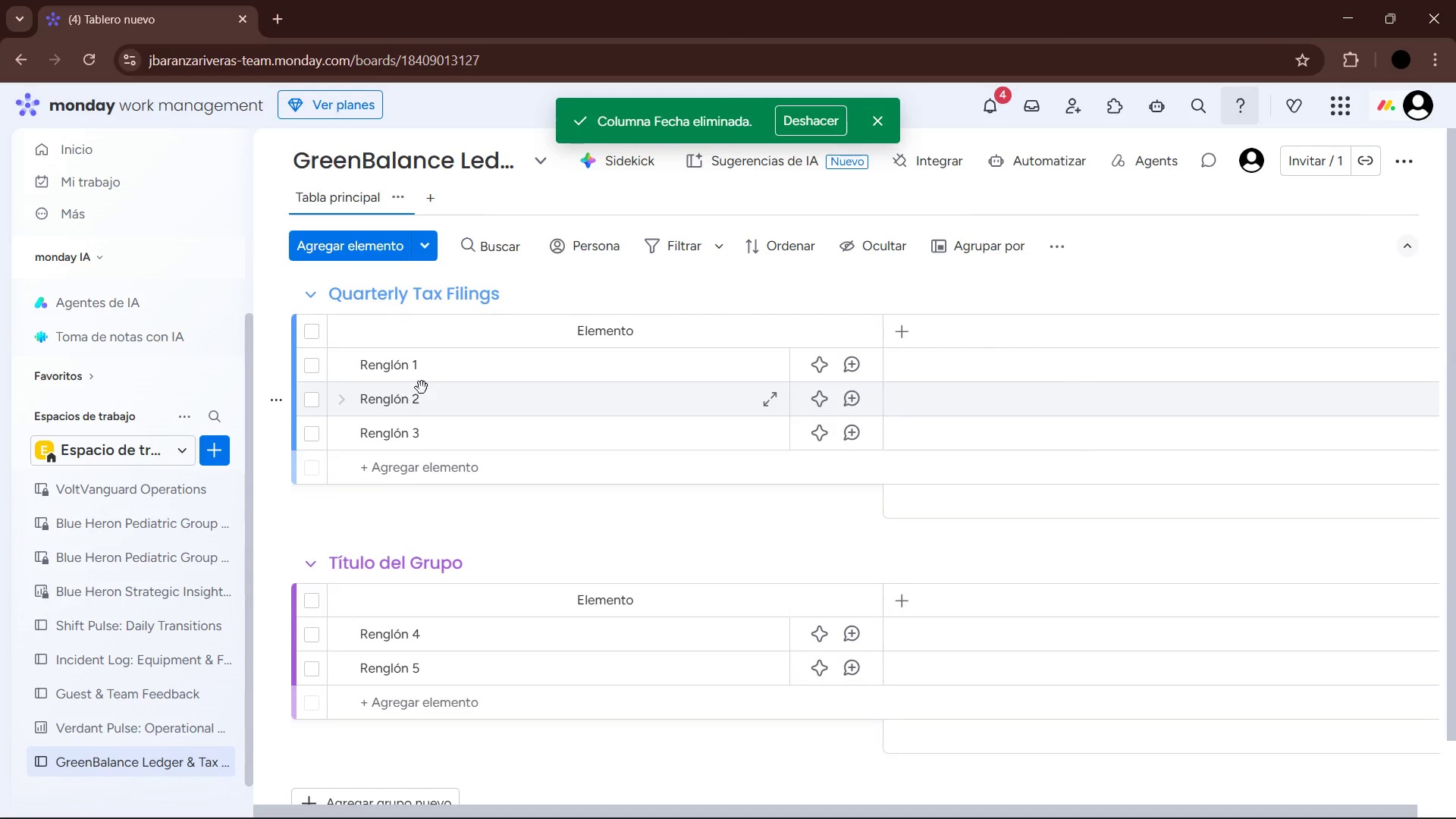 
left_click([308, 298])
 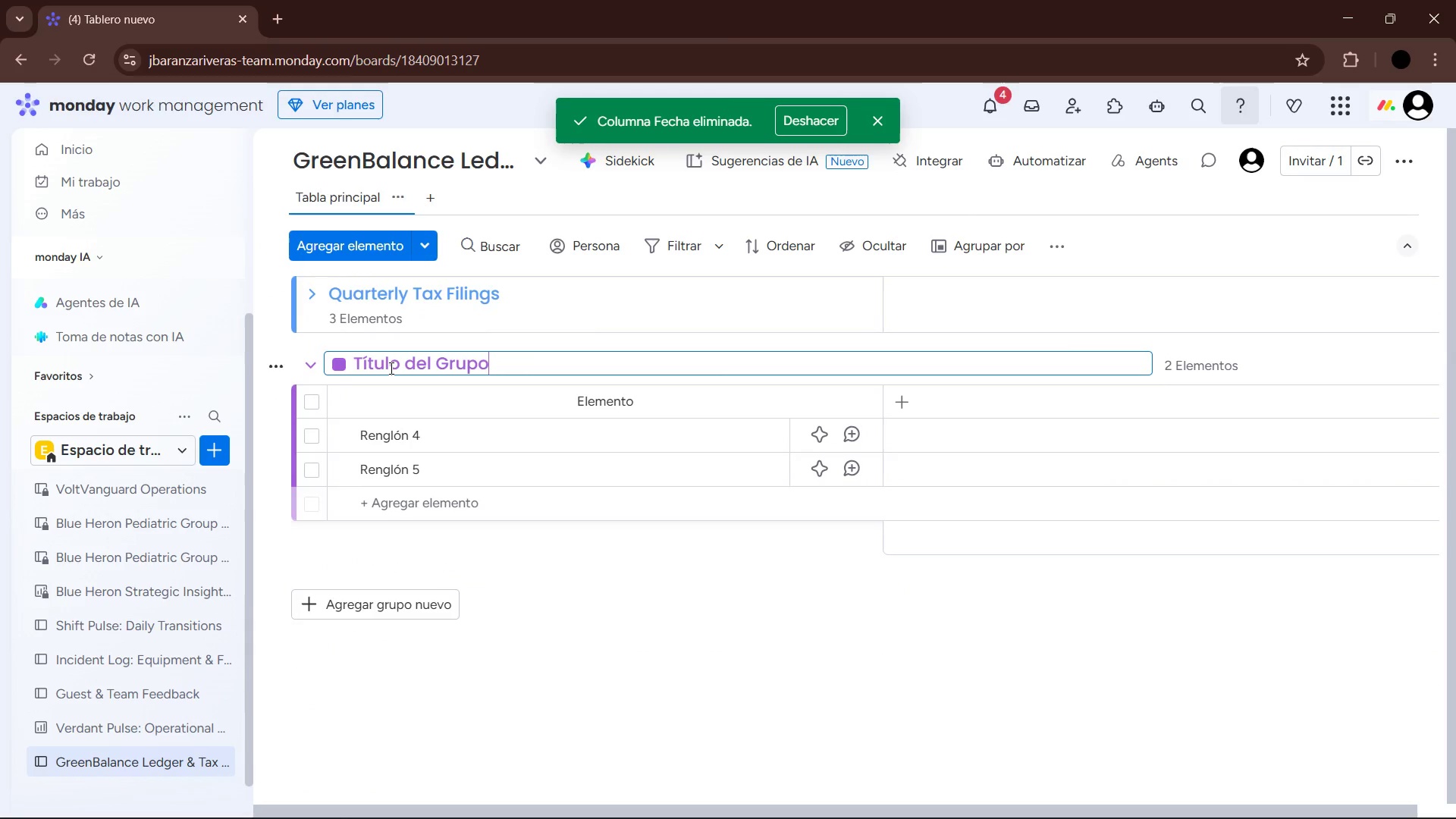 
left_click_drag(start_coordinate=[488, 365], to_coordinate=[320, 365])
 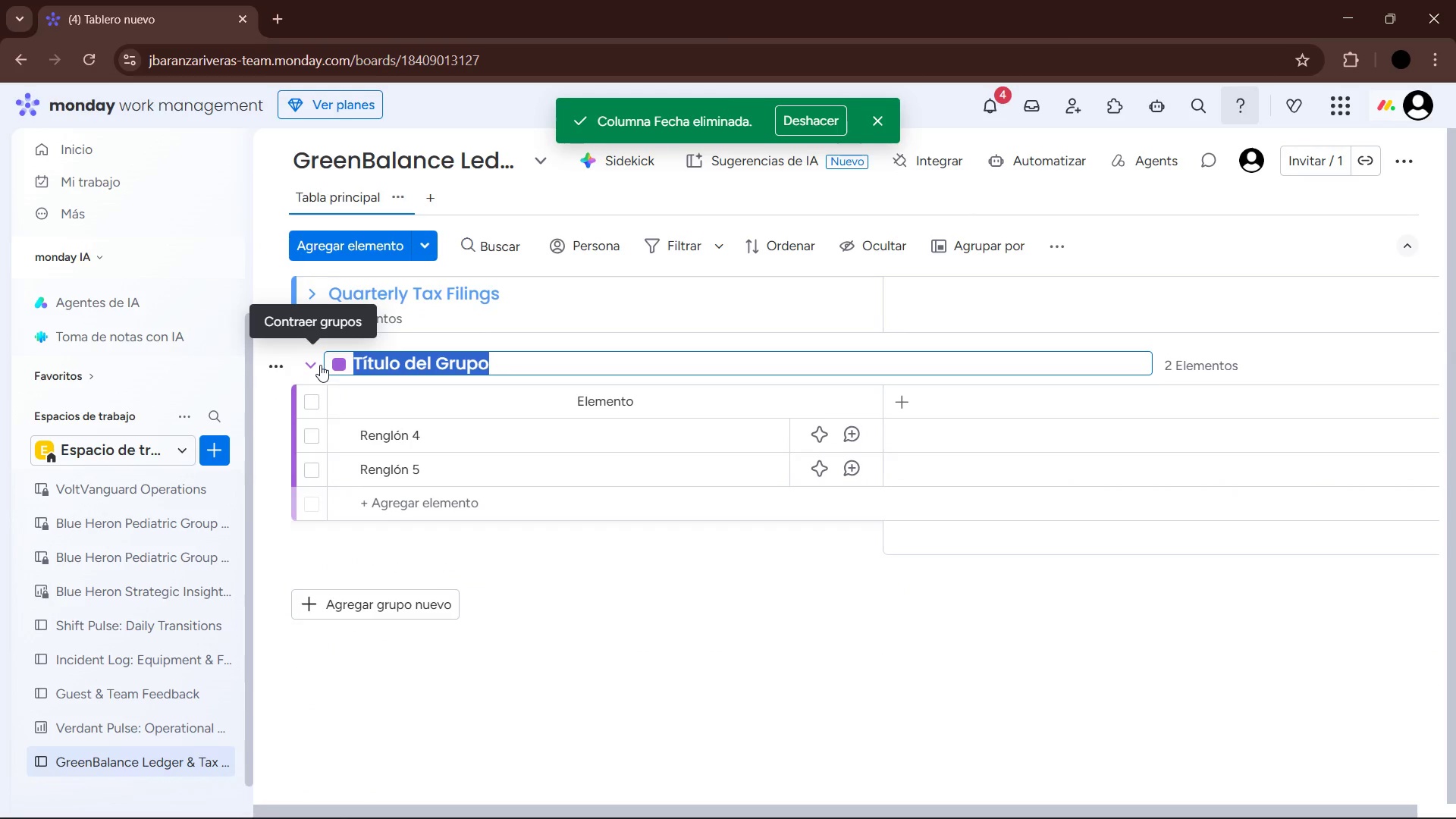 
type(Internal Bokkeping)
 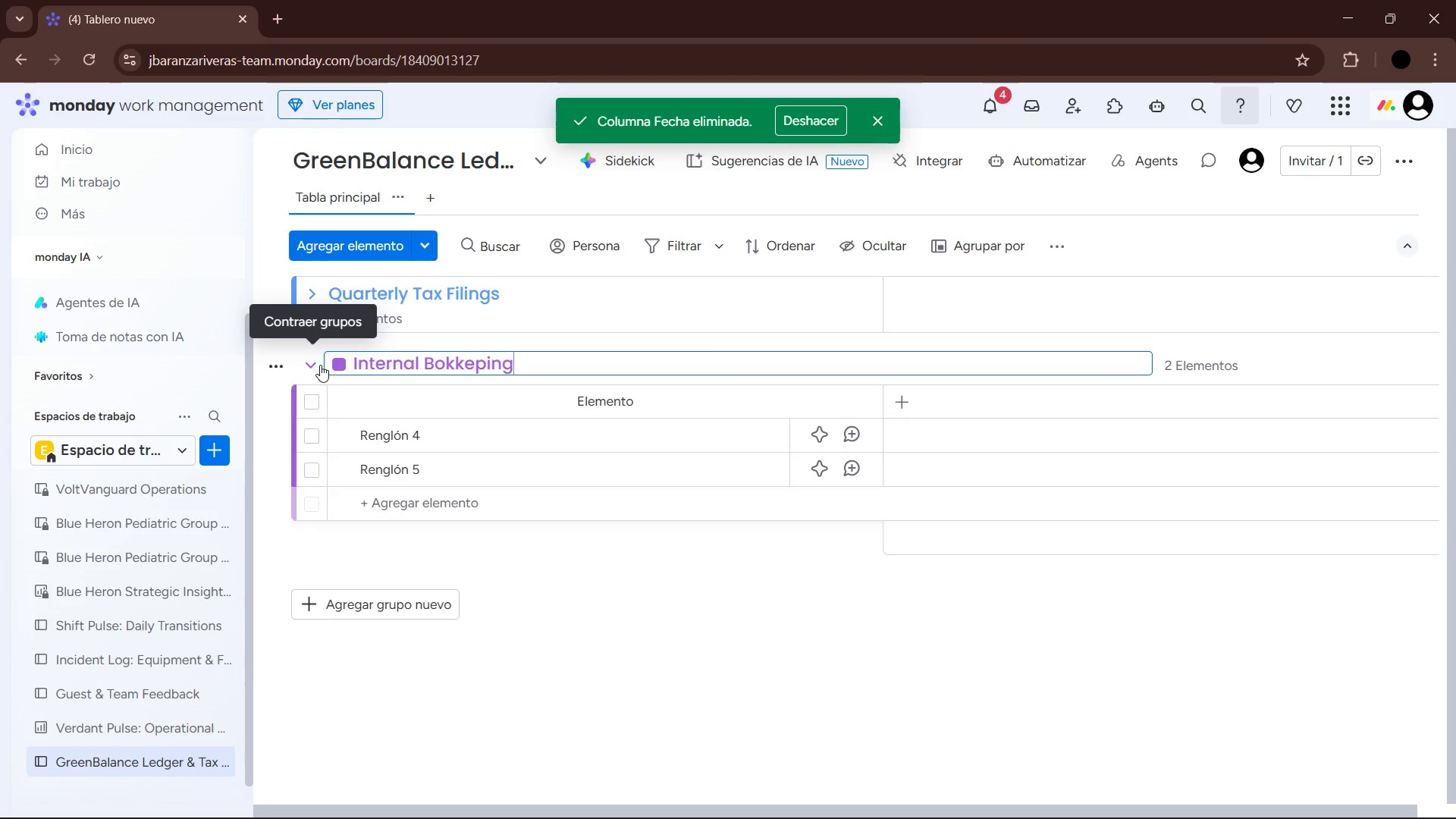 
key(ArrowLeft)
 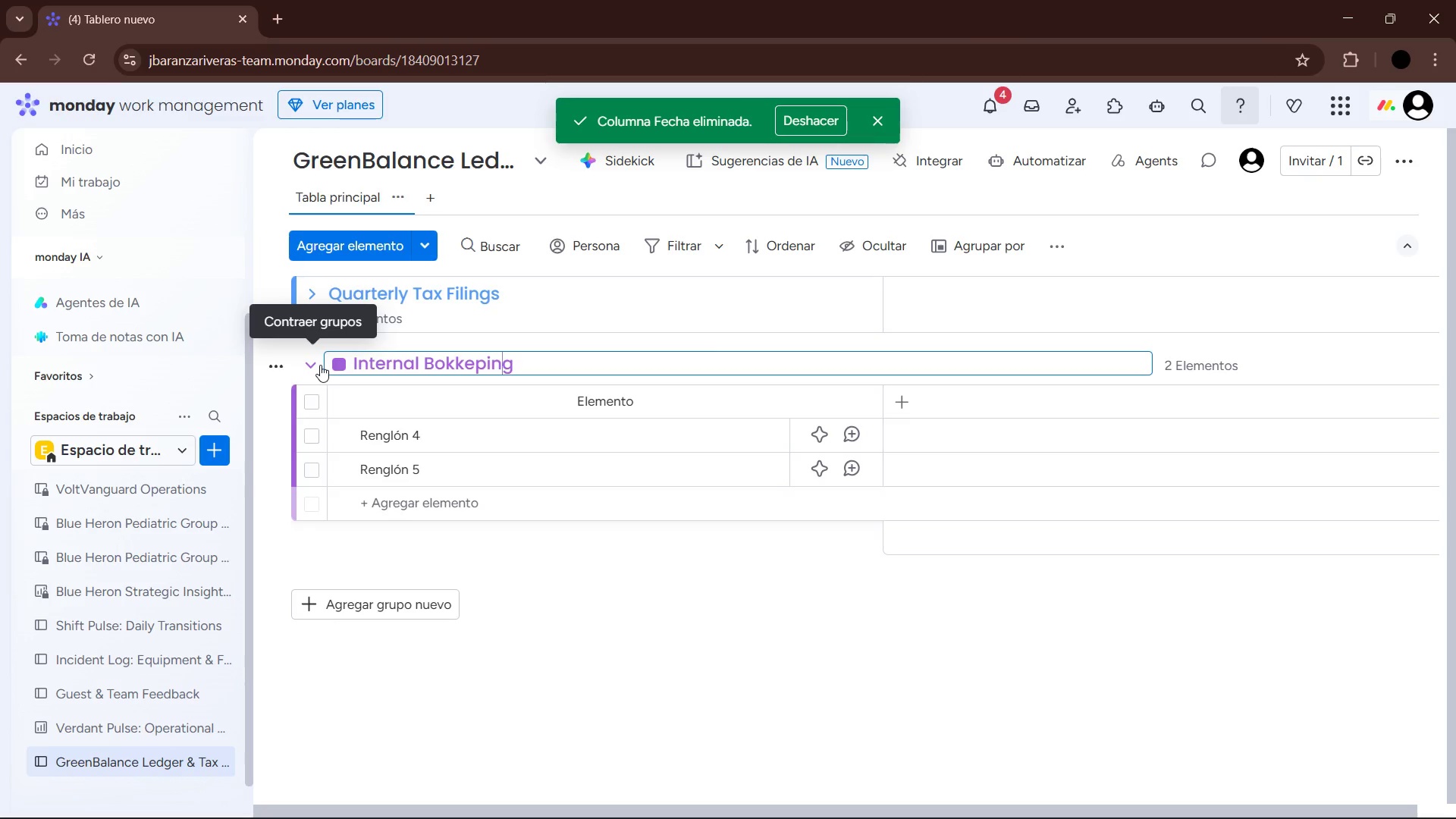 
key(ArrowLeft)
 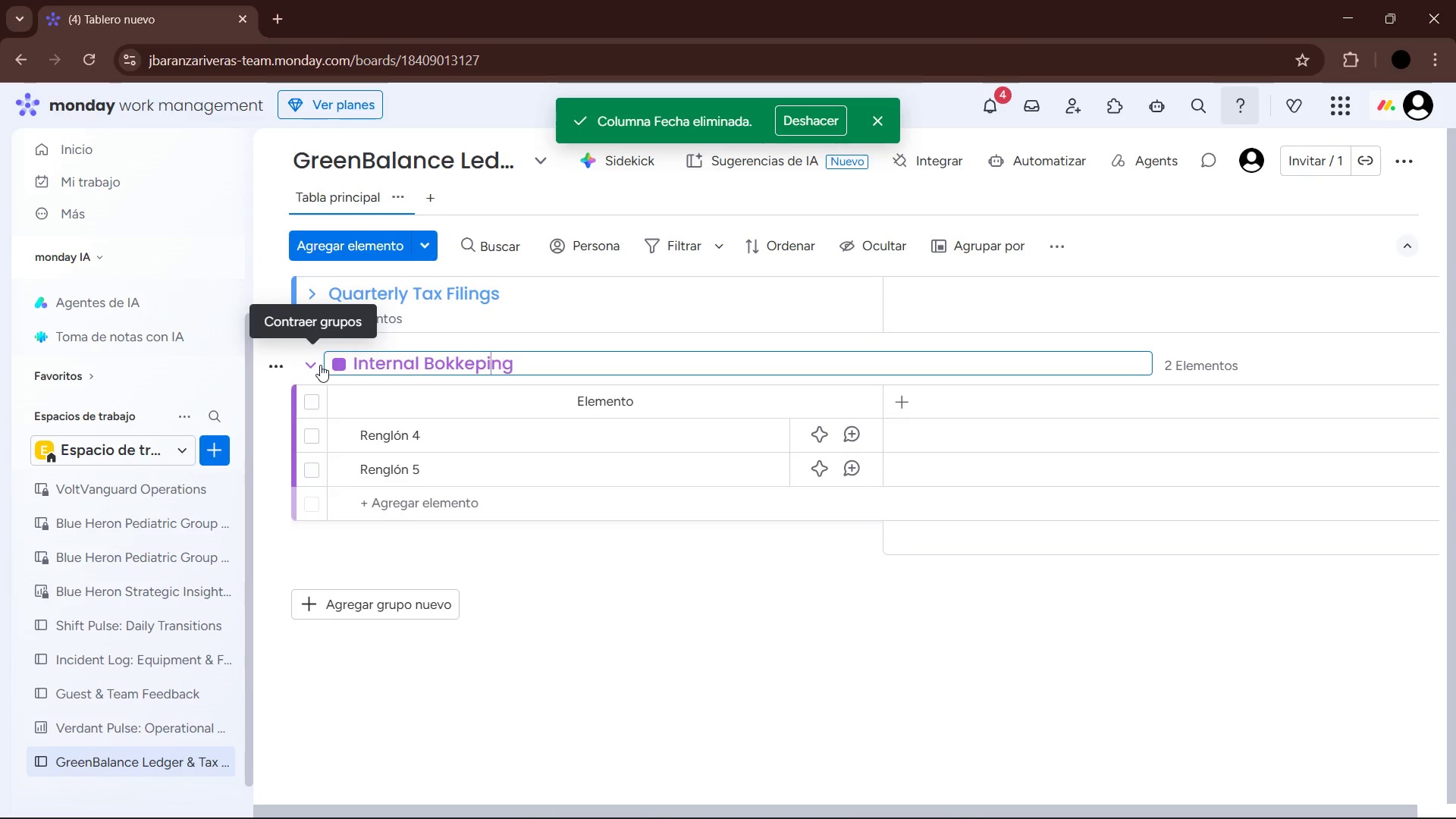 
key(ArrowLeft)
 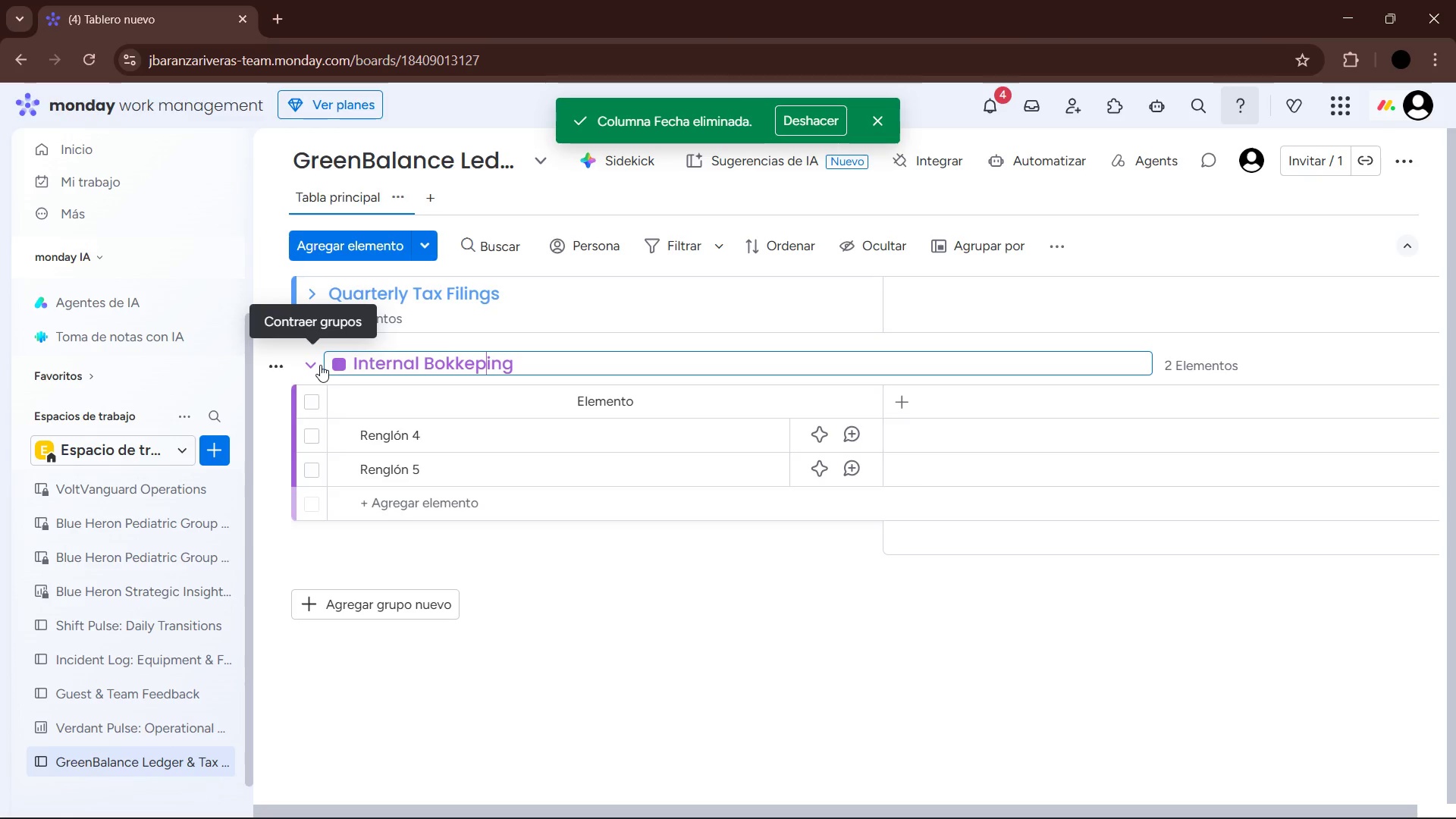 
key(ArrowLeft)
 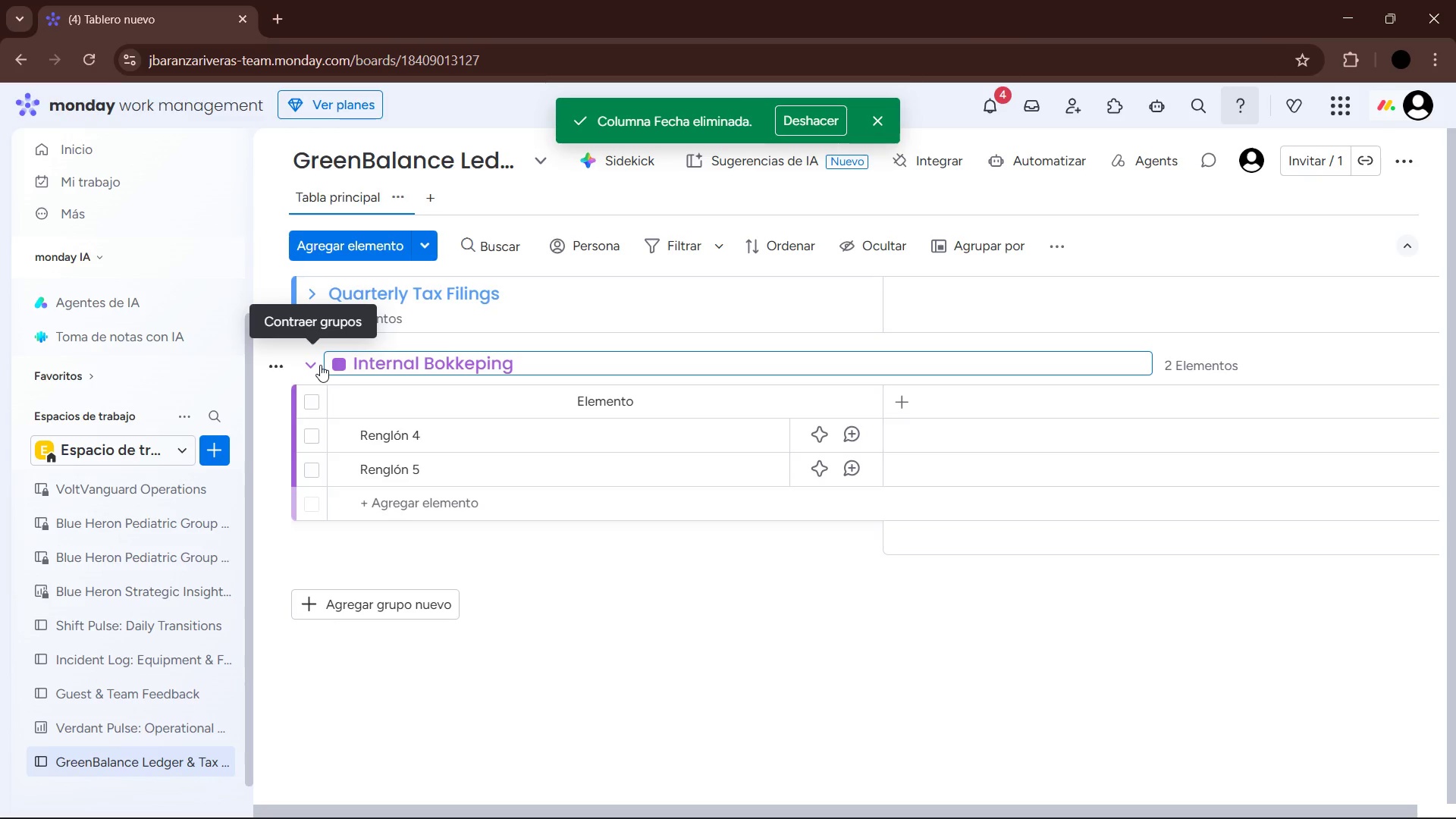 
key(E)
 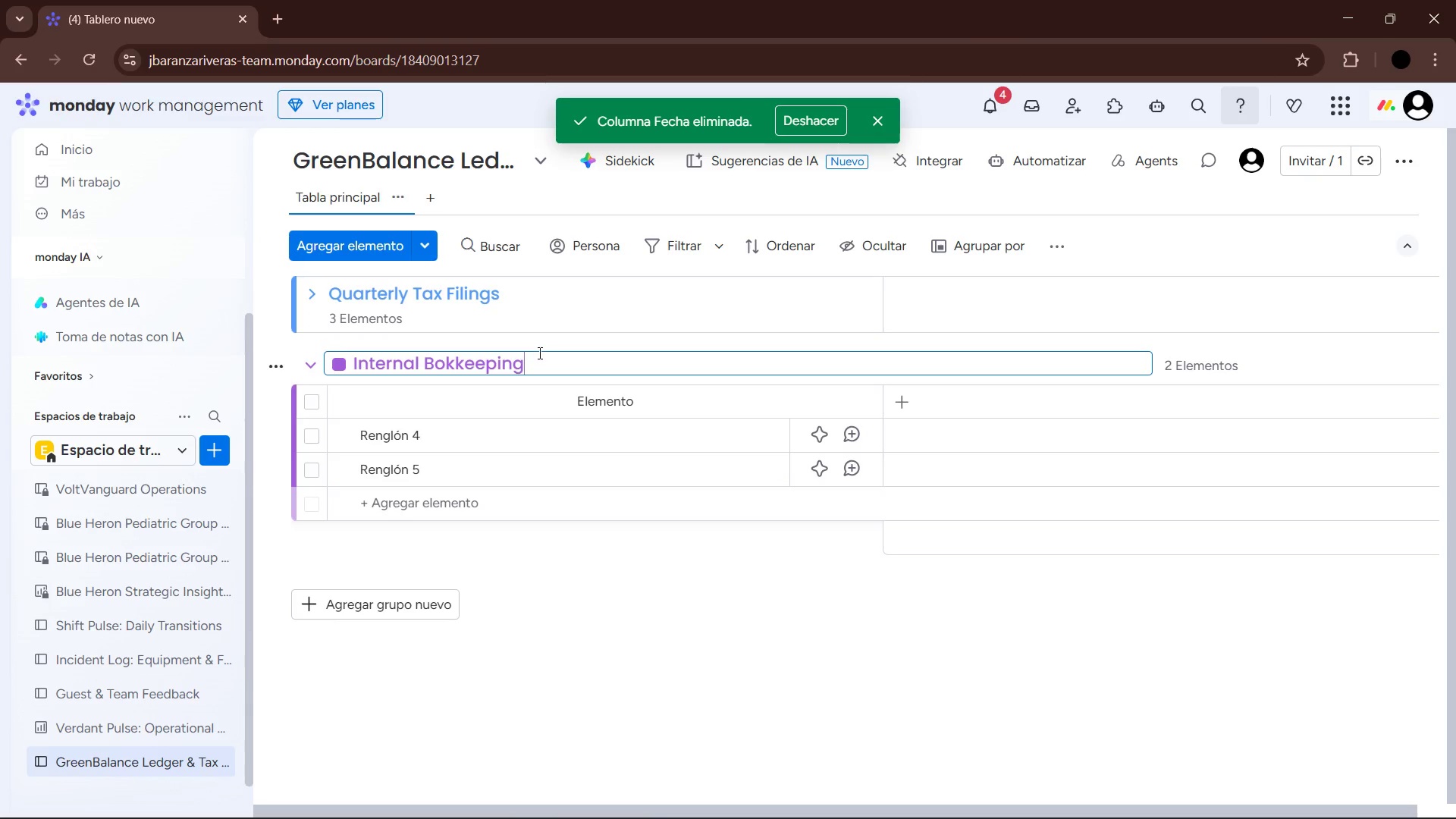 
type( Audits)
 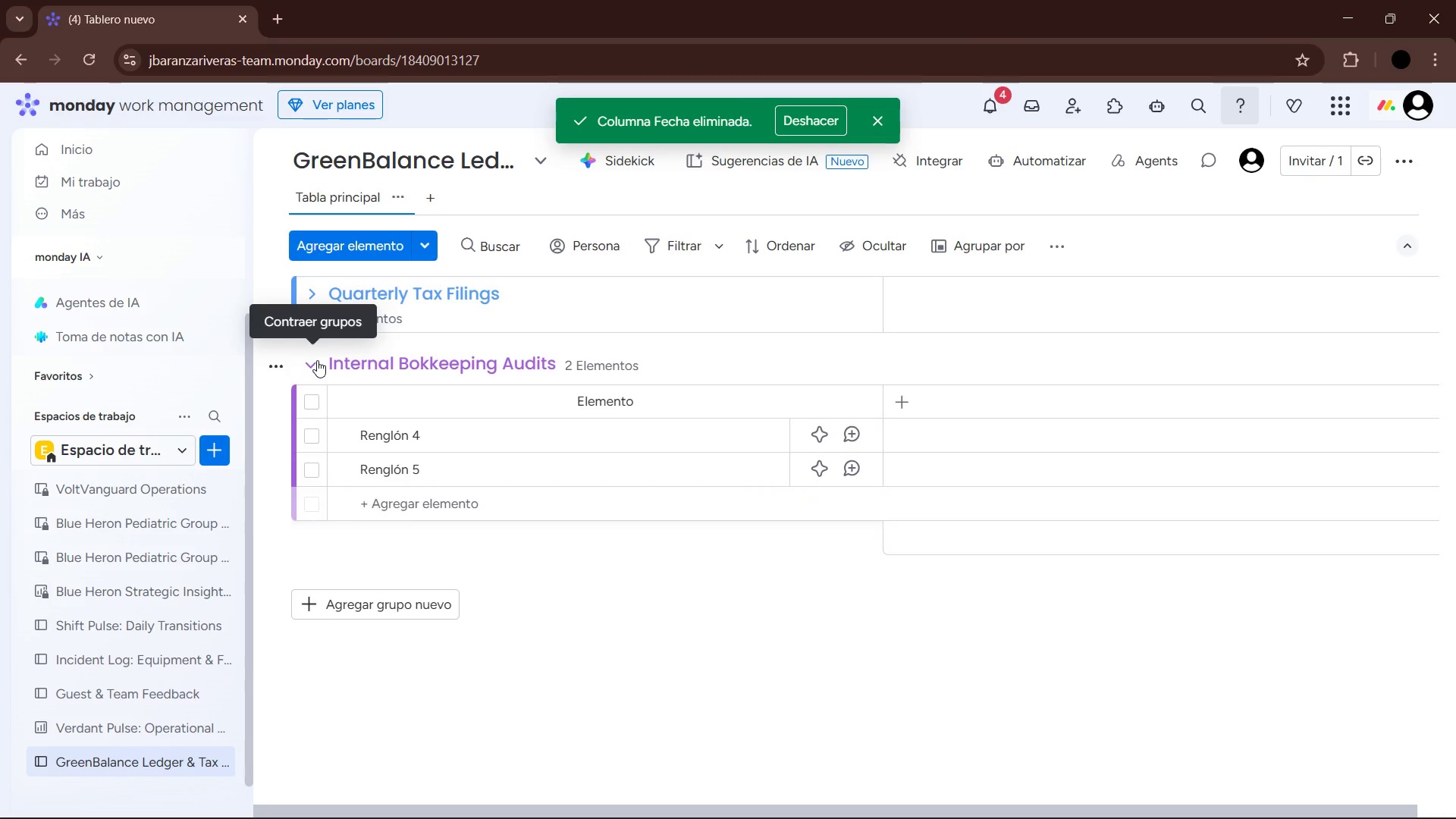 
left_click([411, 444])
 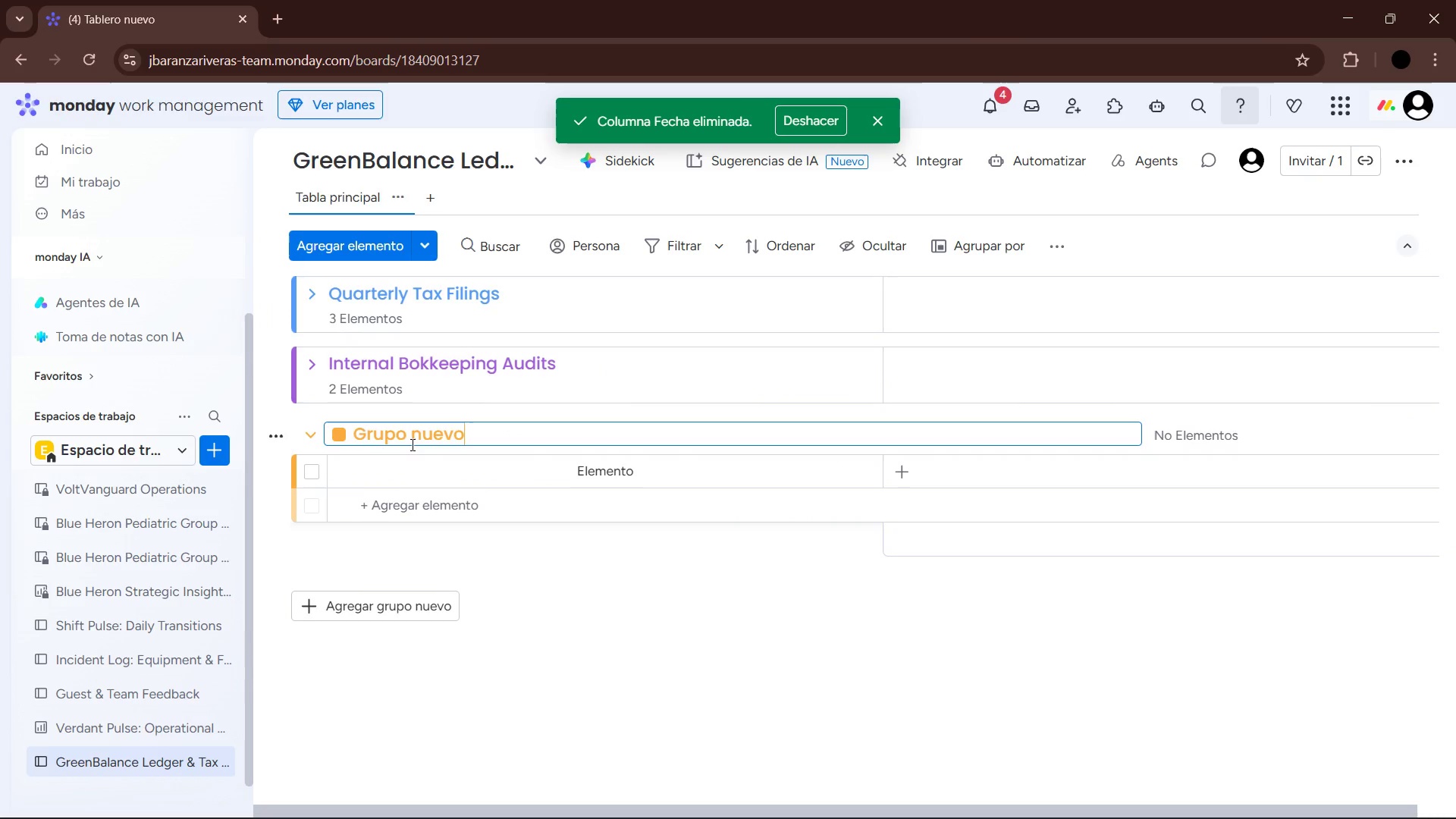 
left_click([406, 440])
 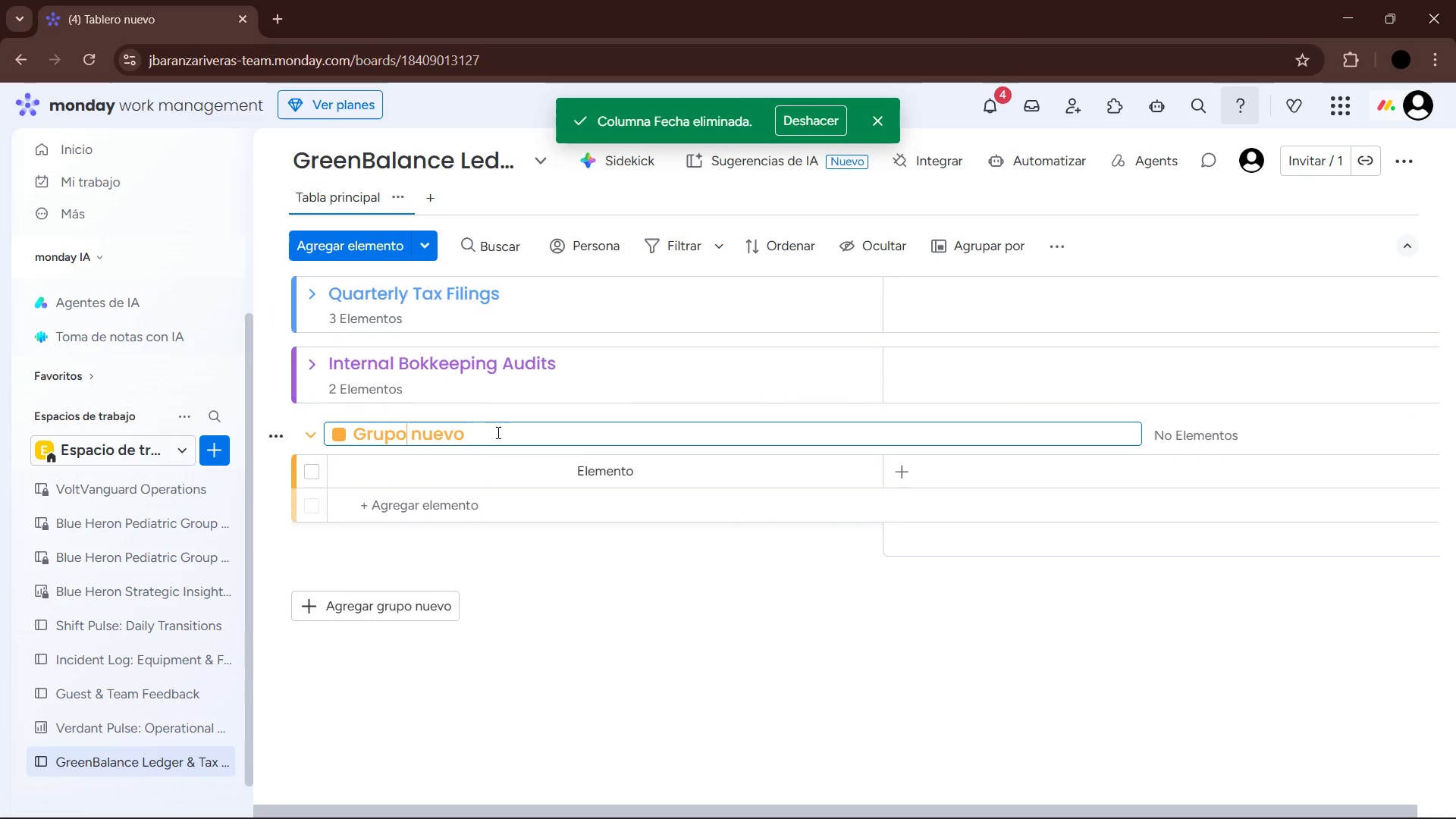 
left_click_drag(start_coordinate=[500, 432], to_coordinate=[351, 428])
 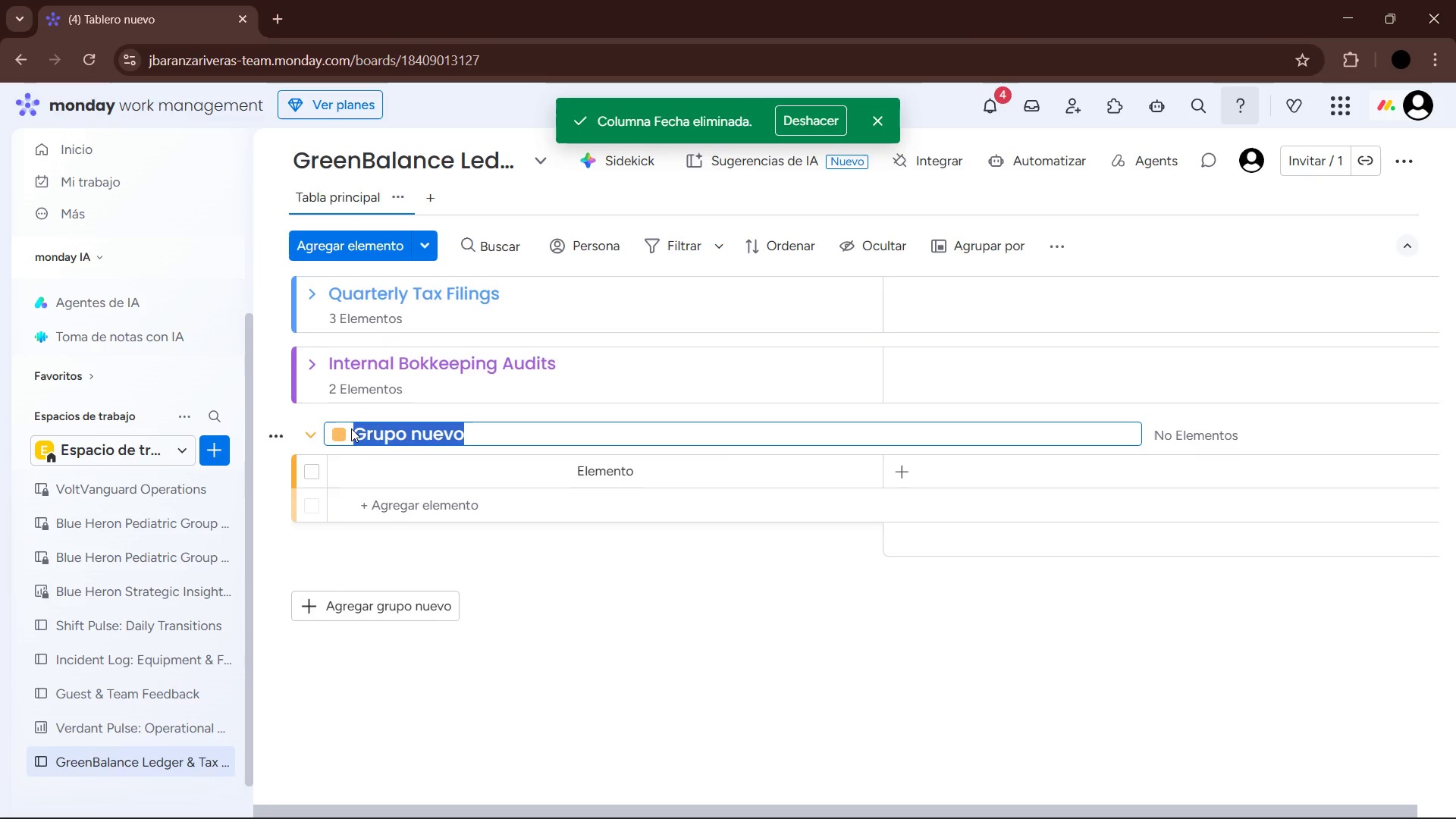 
key(Backspace)
type(280E Expense Categorizart)
key(Backspace)
key(Backspace)
type(tion)
 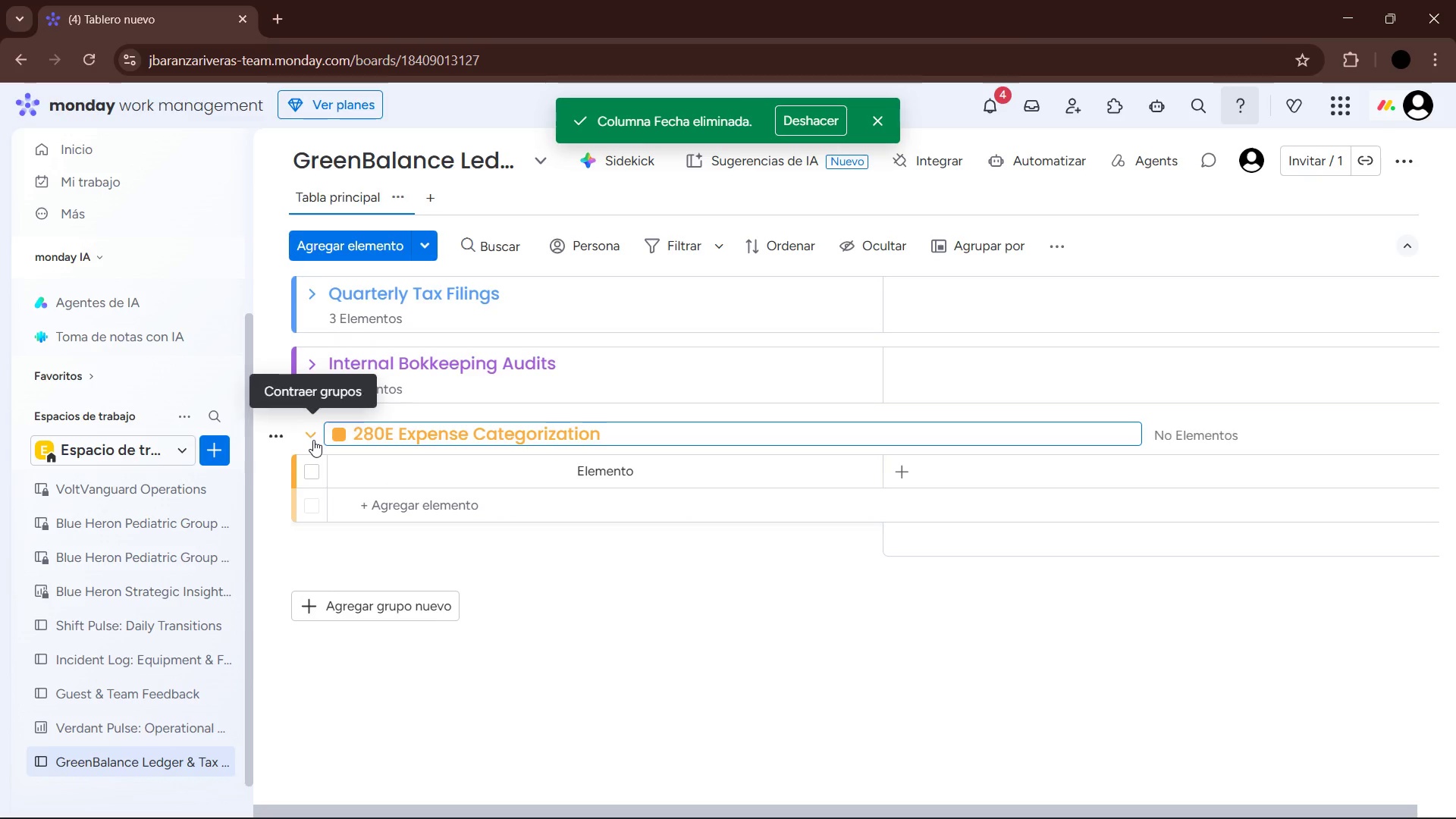 
left_click([384, 515])
 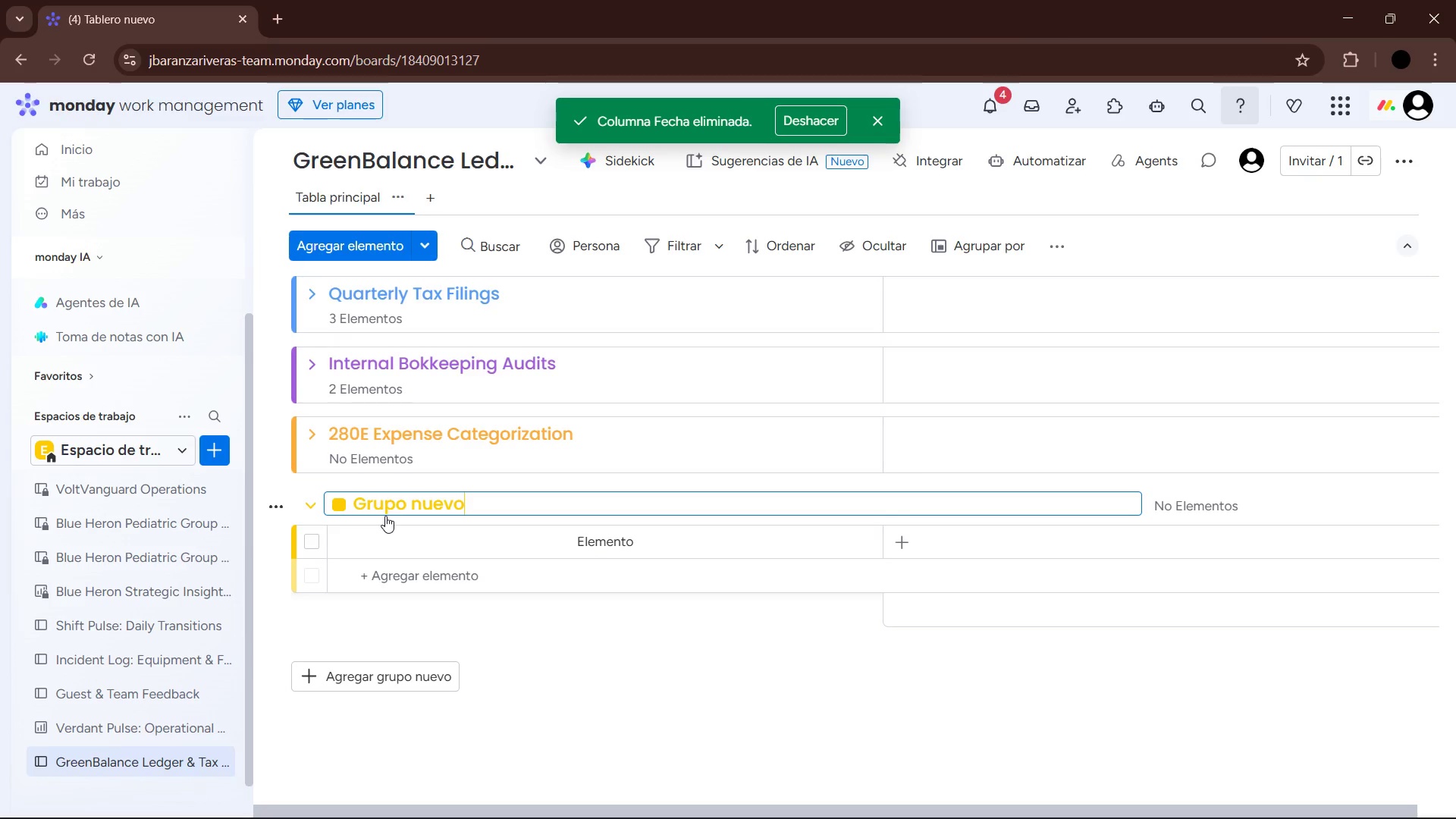 
left_click_drag(start_coordinate=[484, 507], to_coordinate=[355, 513])
 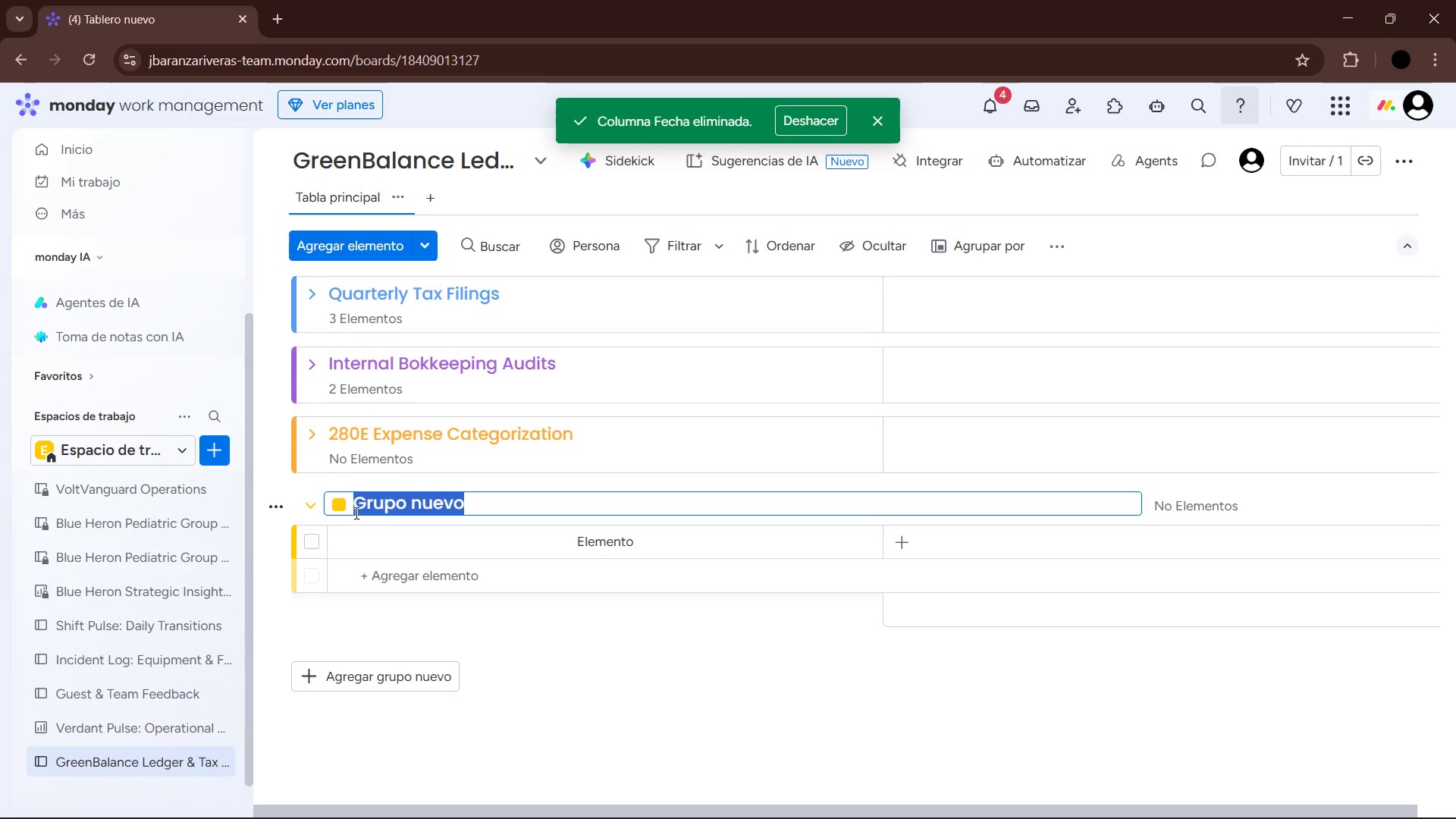 
type(Closed&Archived)
 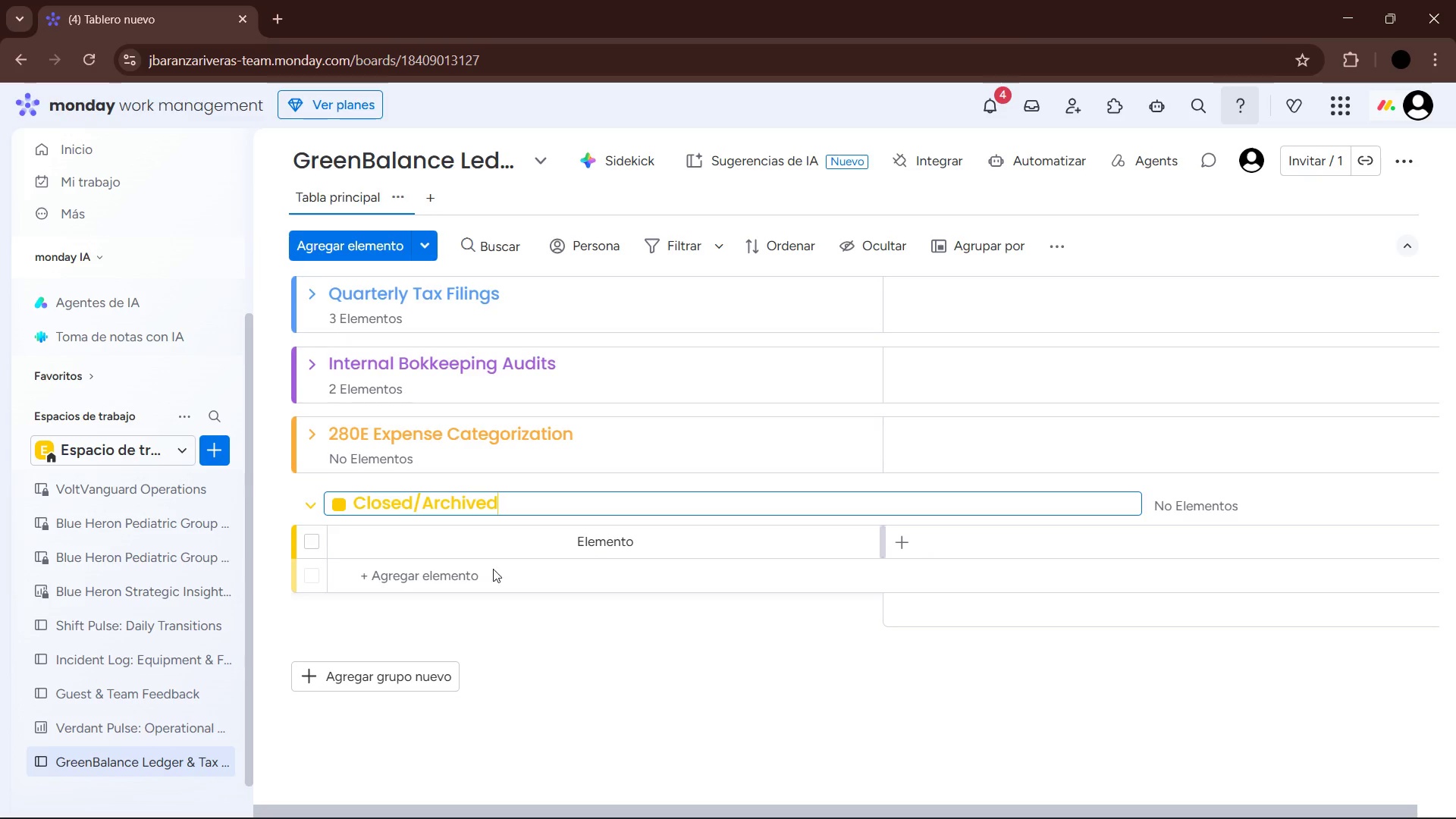 
left_click([557, 628])
 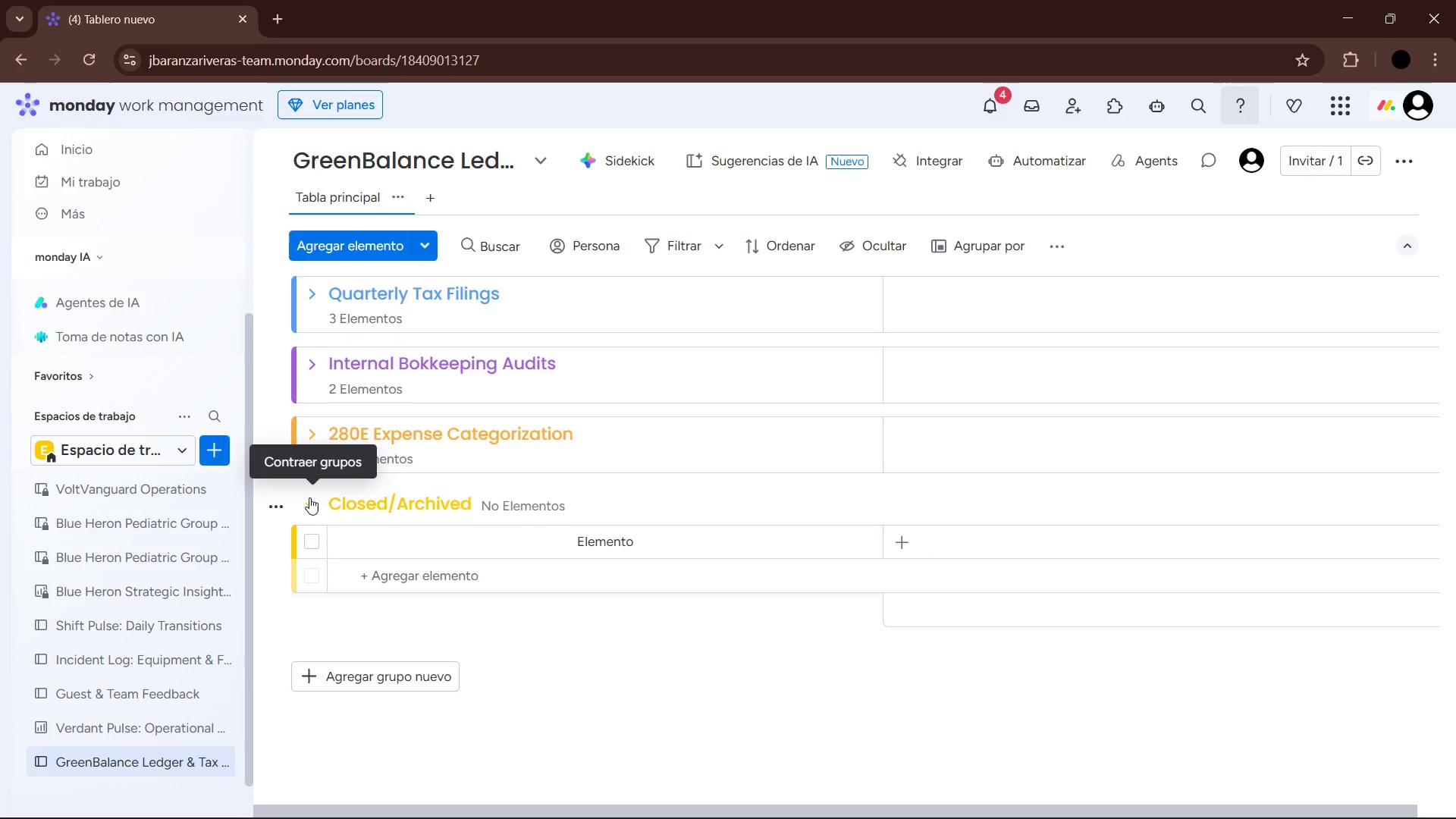 
left_click([310, 495])
 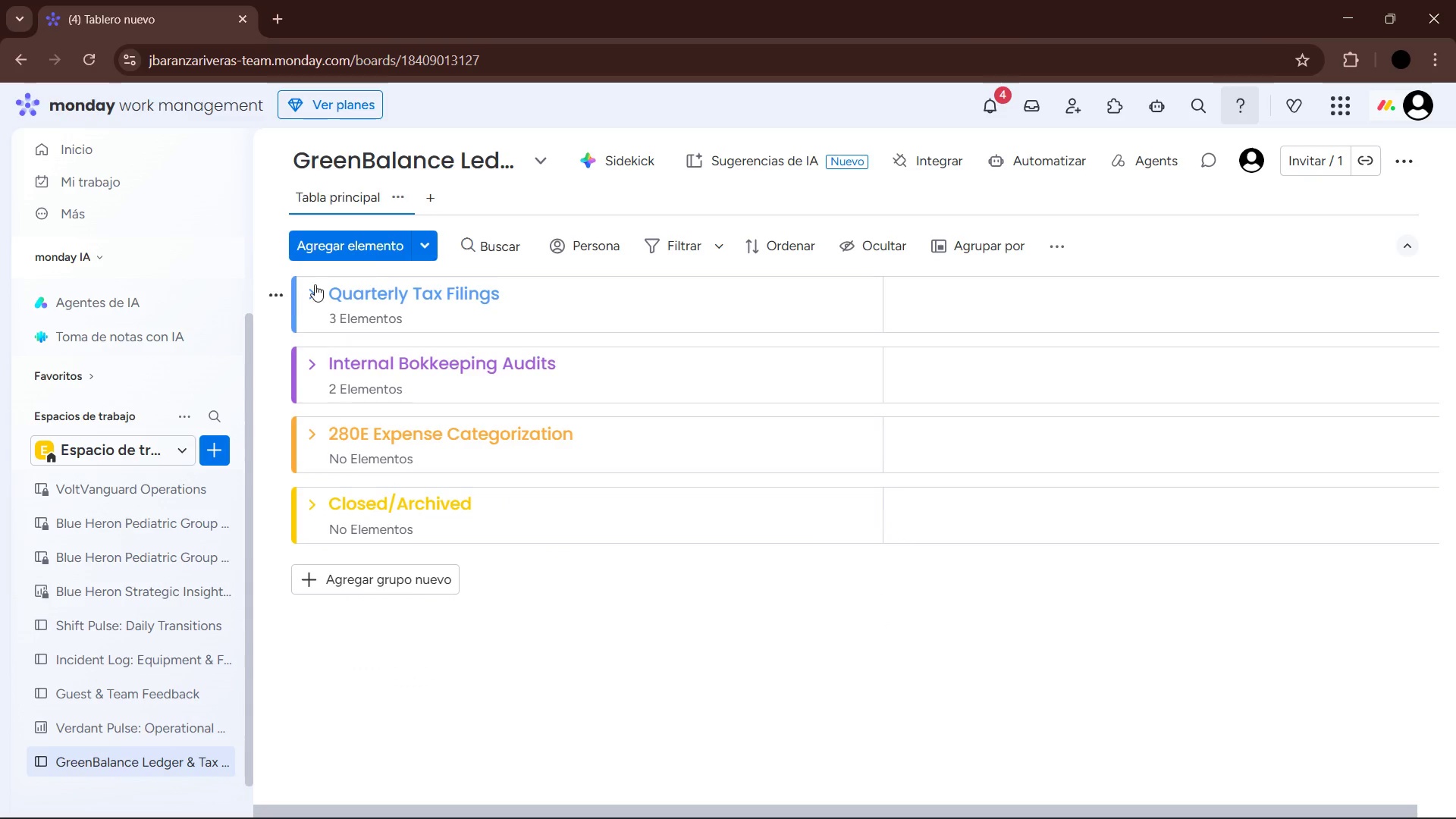 
left_click([314, 297])
 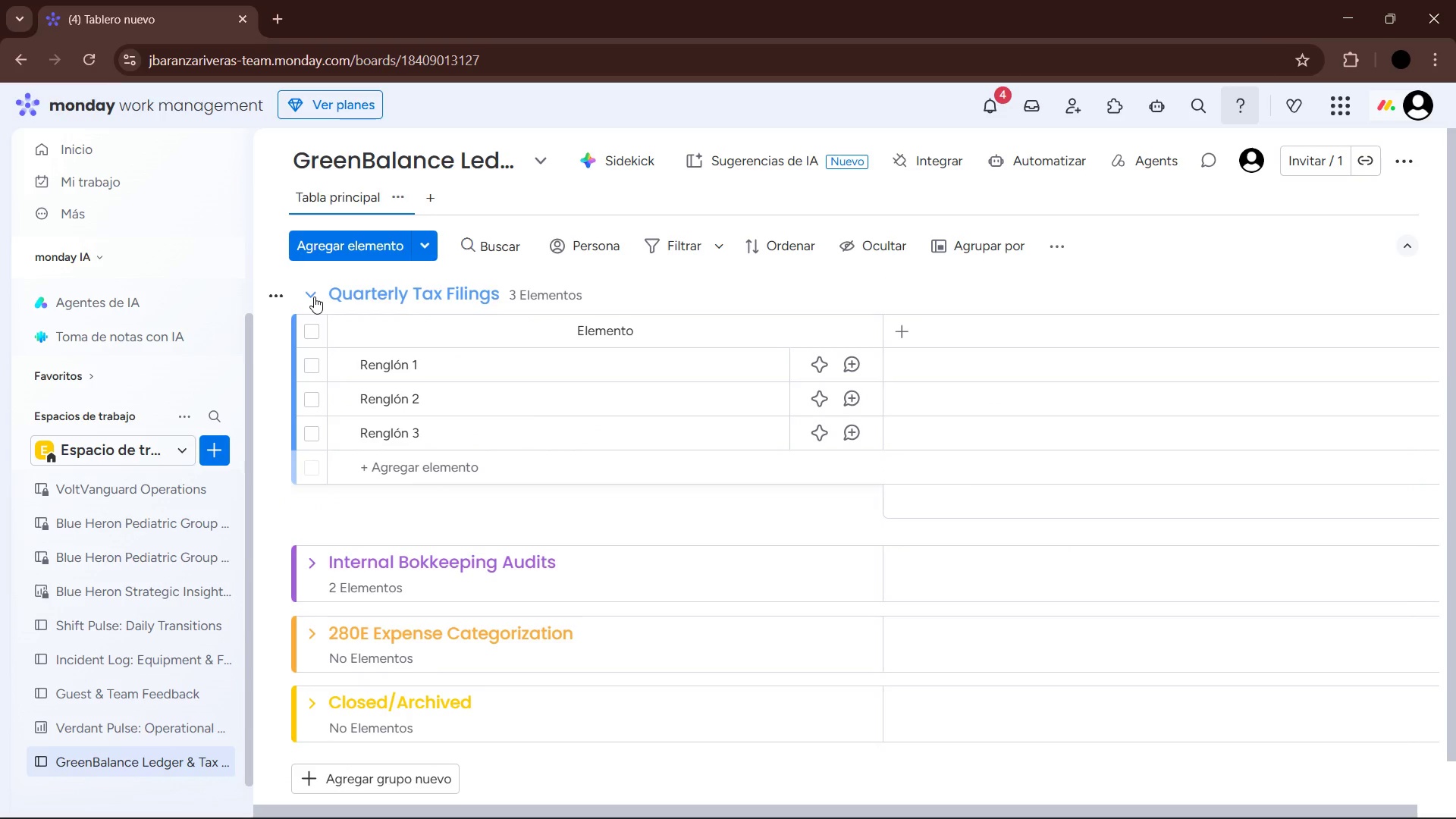 
wait(8.11)
 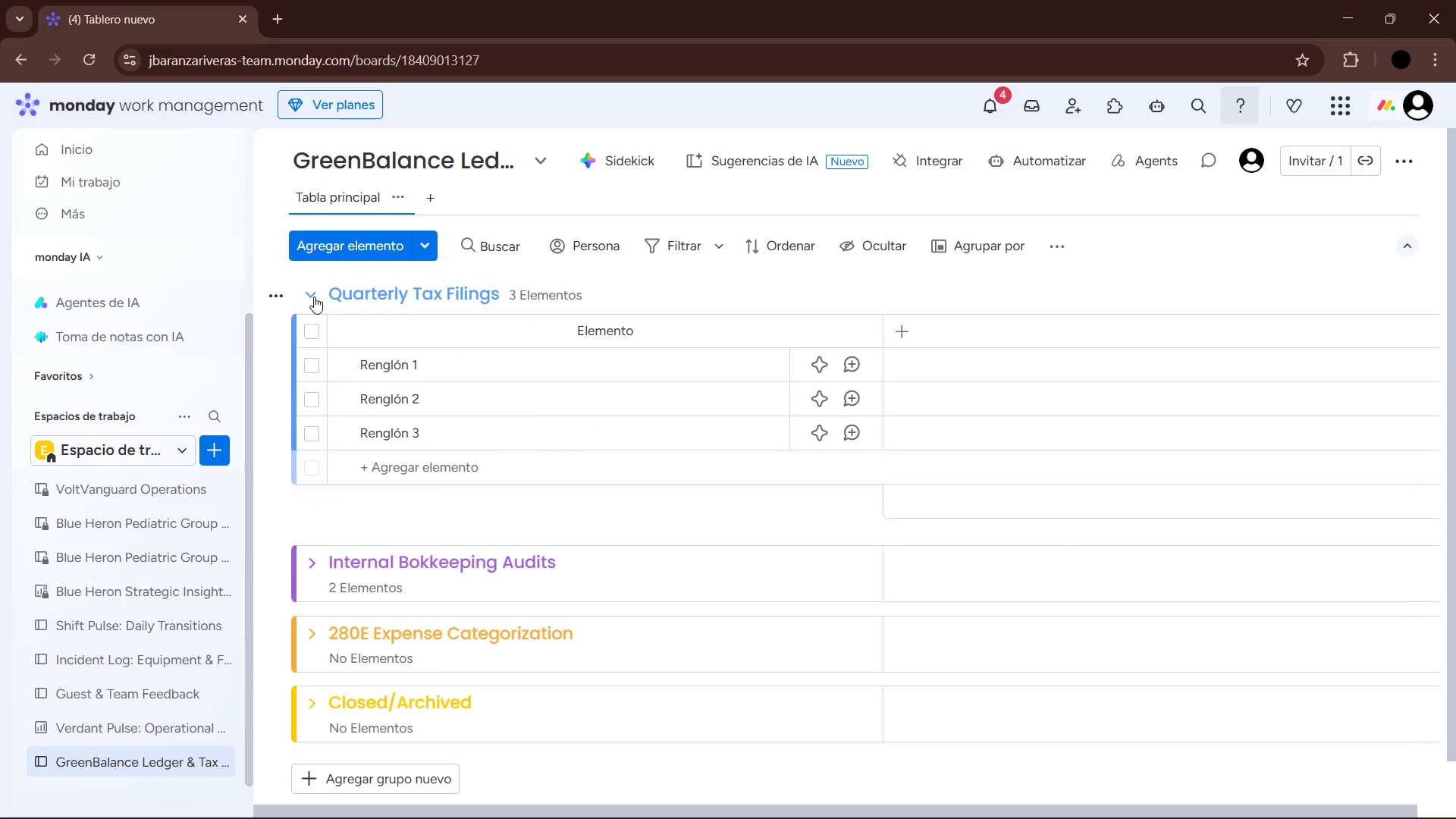 
left_click_drag(start_coordinate=[429, 367], to_coordinate=[379, 365])
 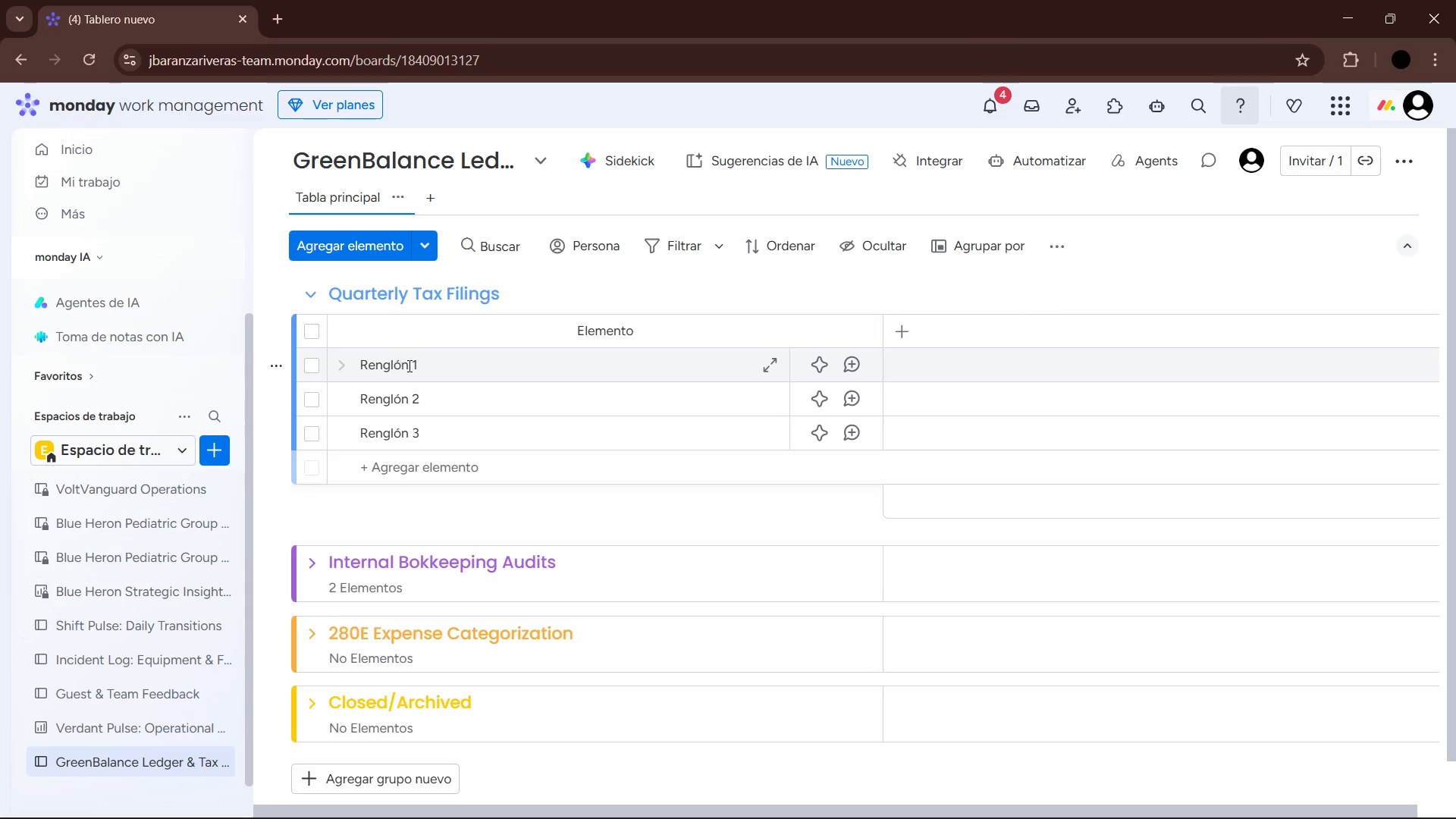 
left_click([420, 369])
 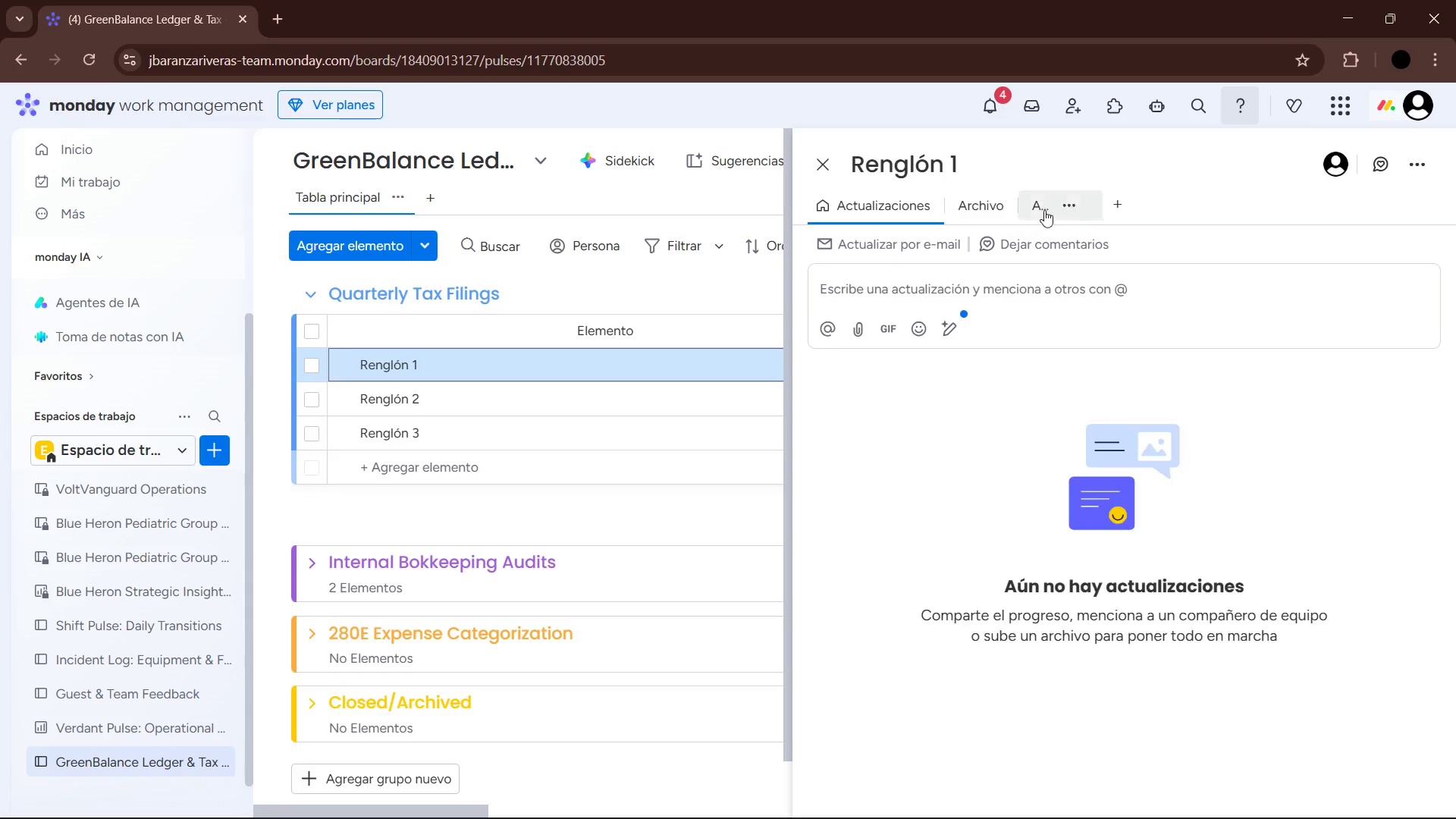 
left_click([827, 171])
 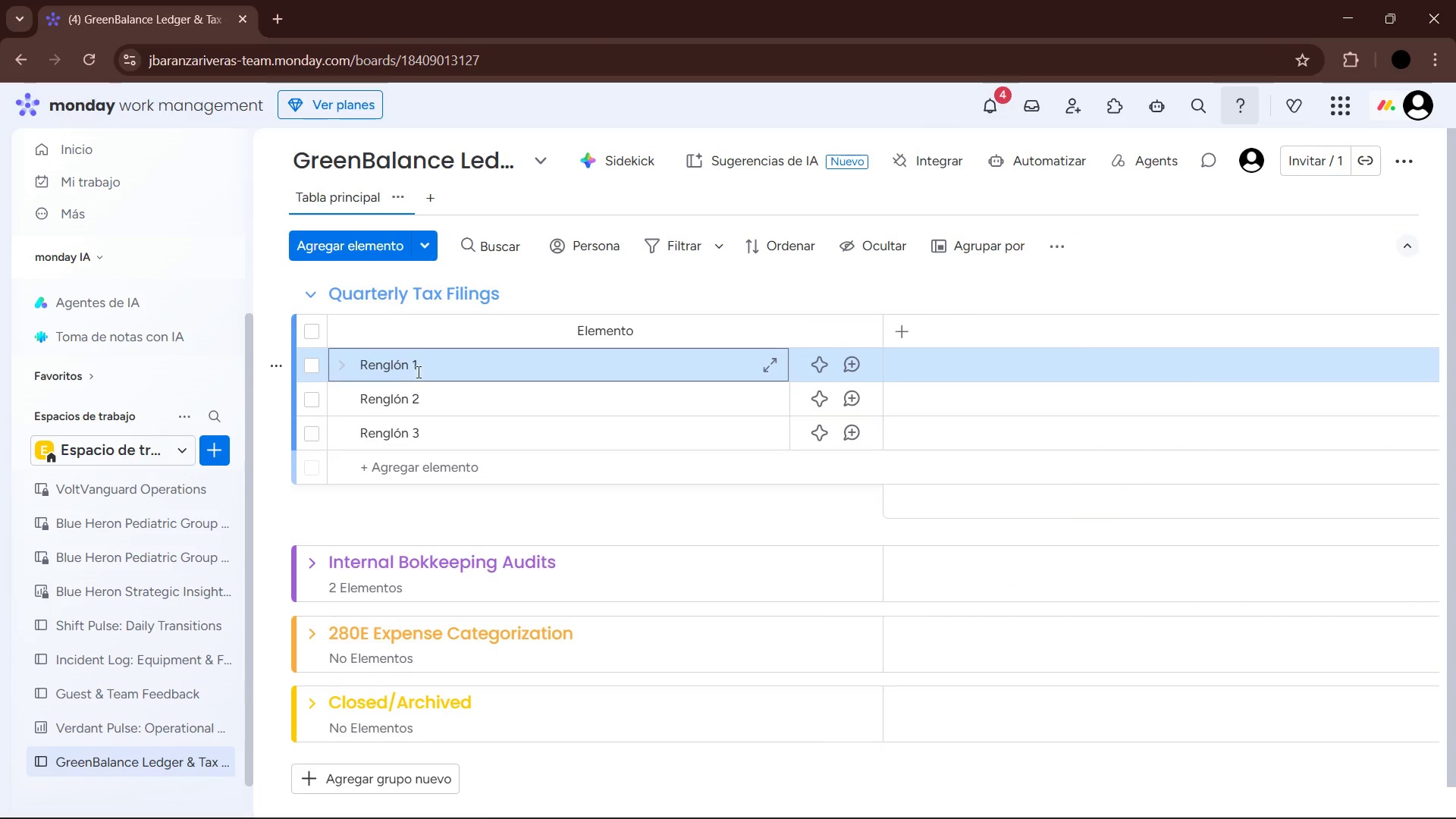 
left_click_drag(start_coordinate=[425, 368], to_coordinate=[347, 365])
 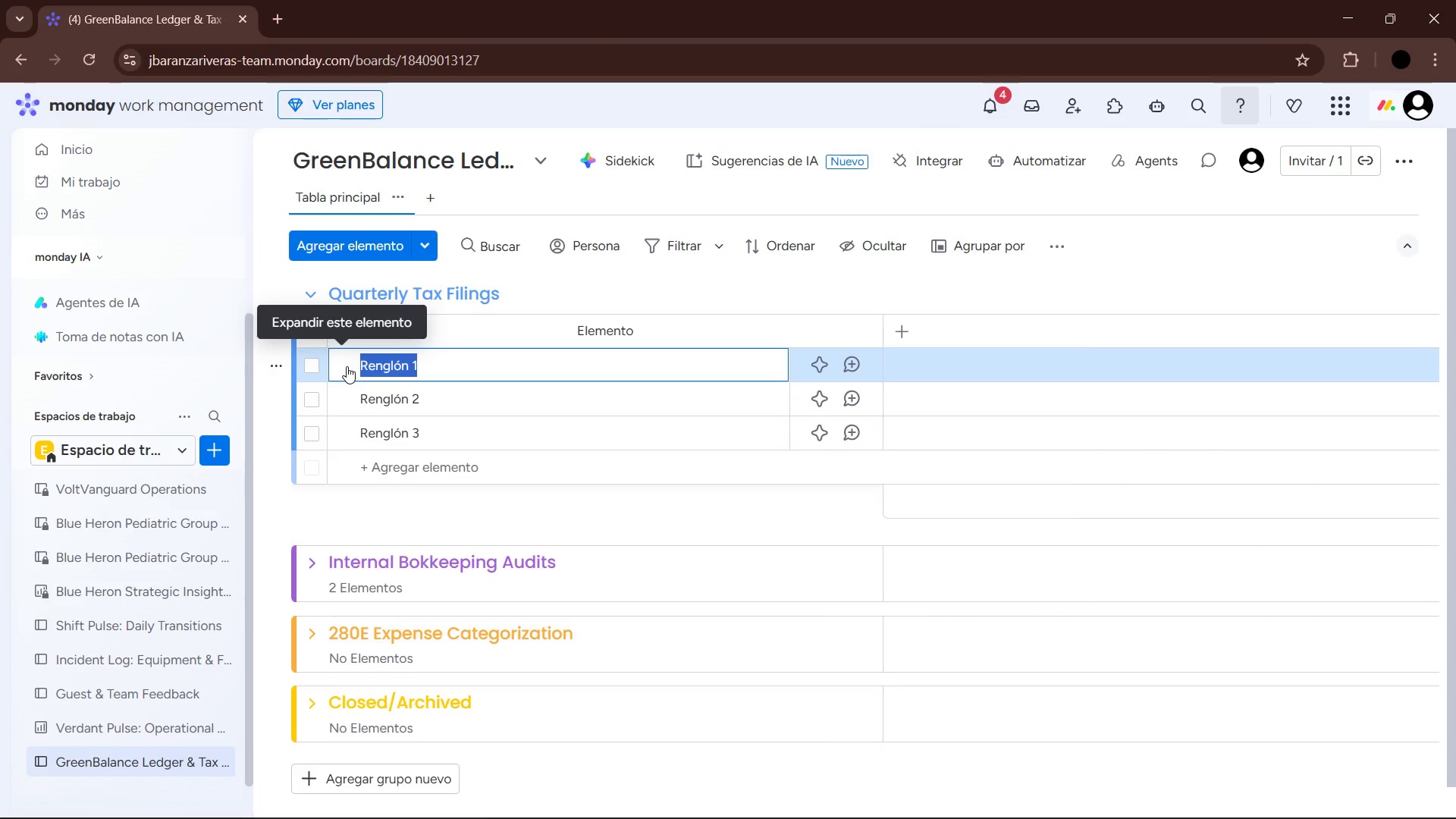 
type(Hih)
key(Backspace)
type(gh )
key(Backspace)
type(-leaf Dispensary Q1)
 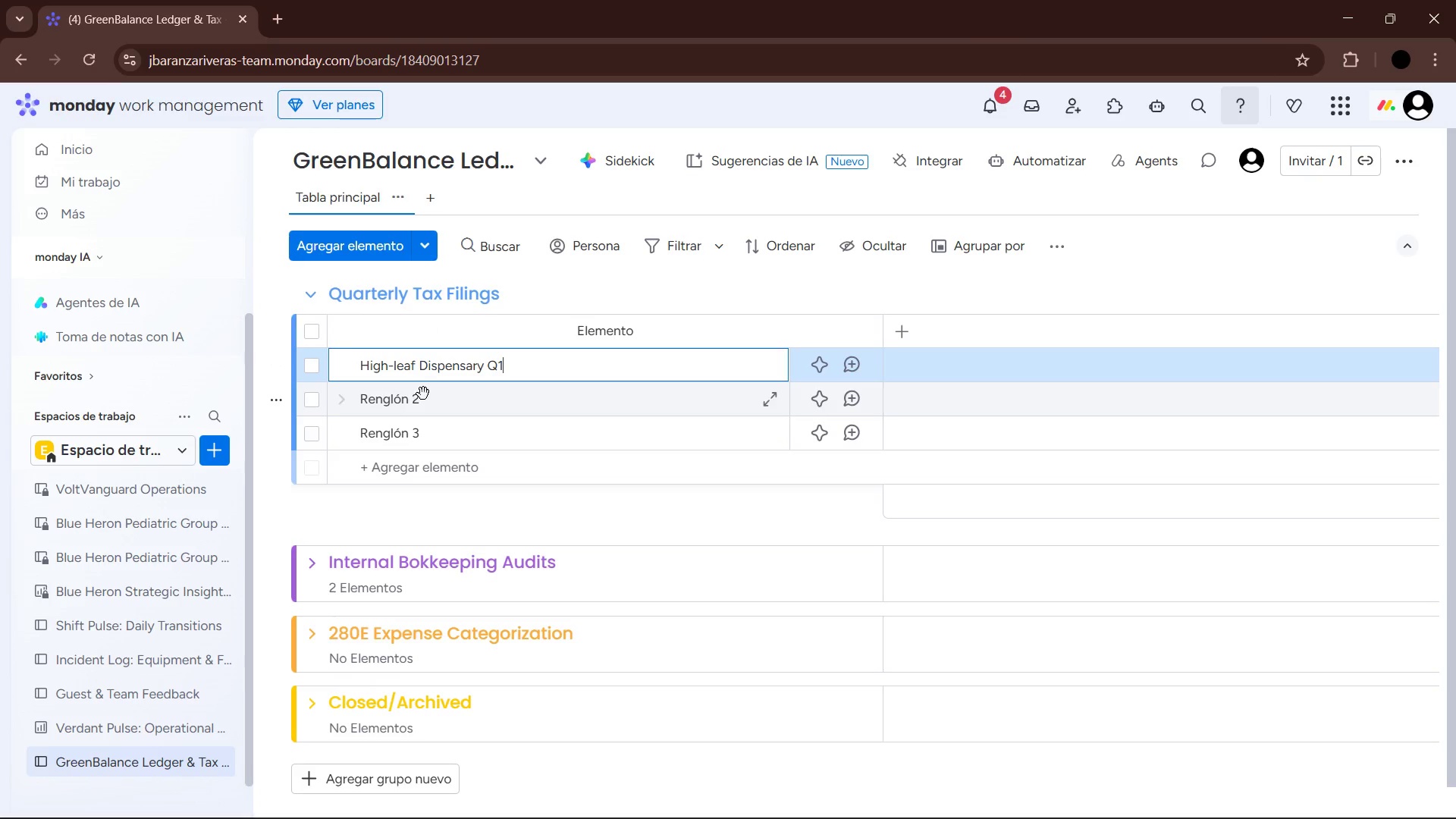 
left_click([396, 406])
 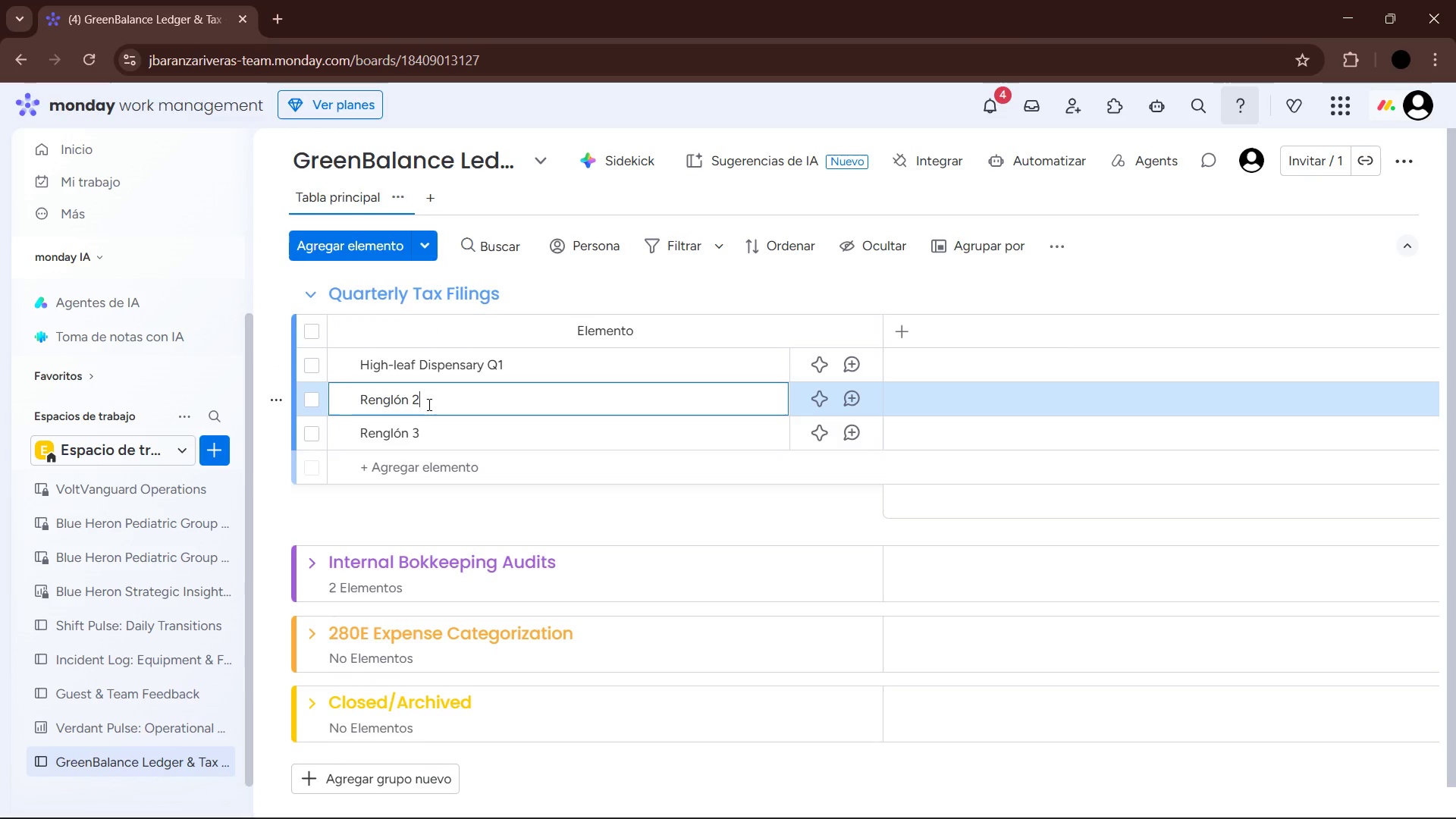 
left_click_drag(start_coordinate=[422, 399], to_coordinate=[353, 397])
 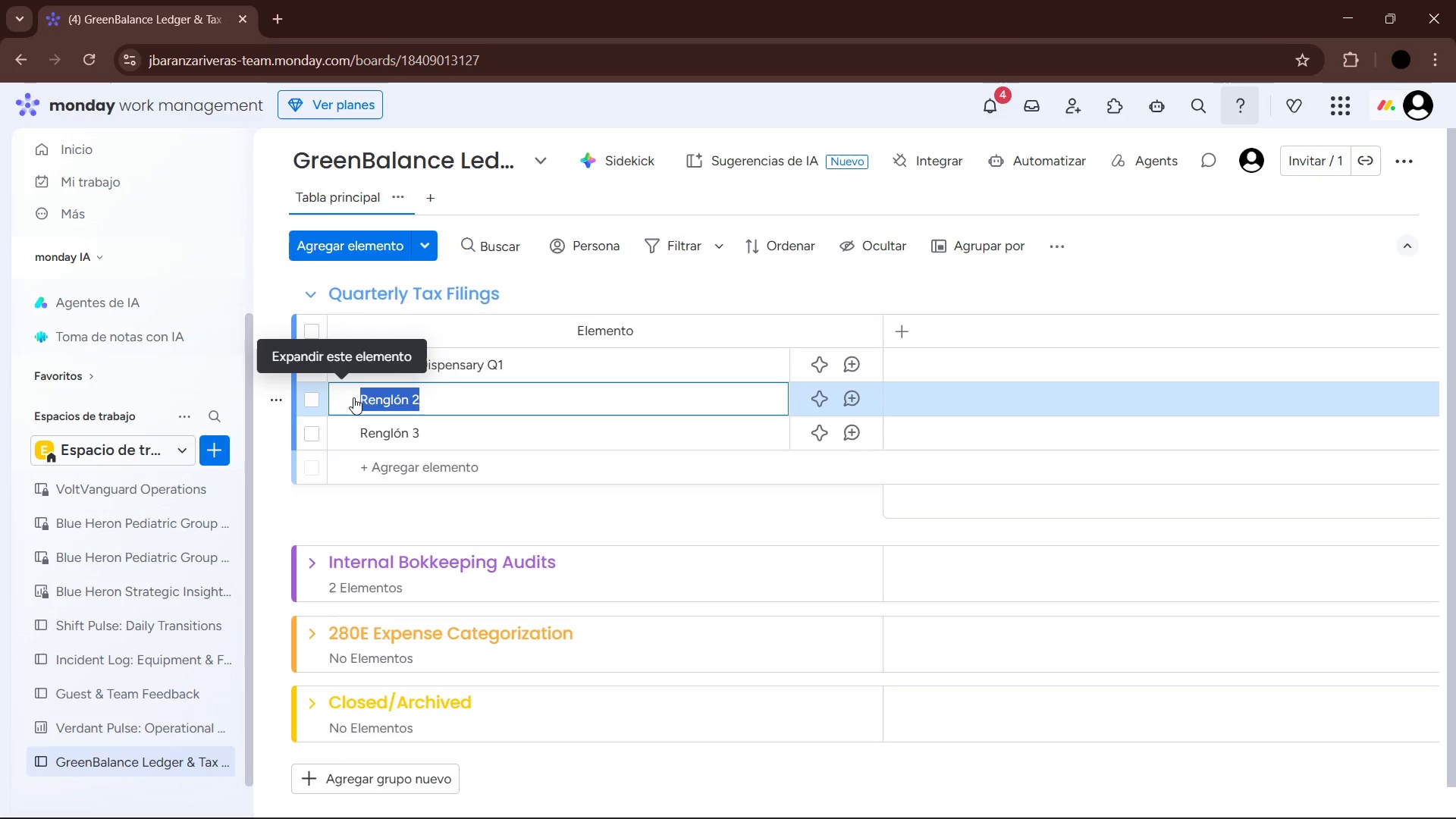 
type(Green Roots Audit)
 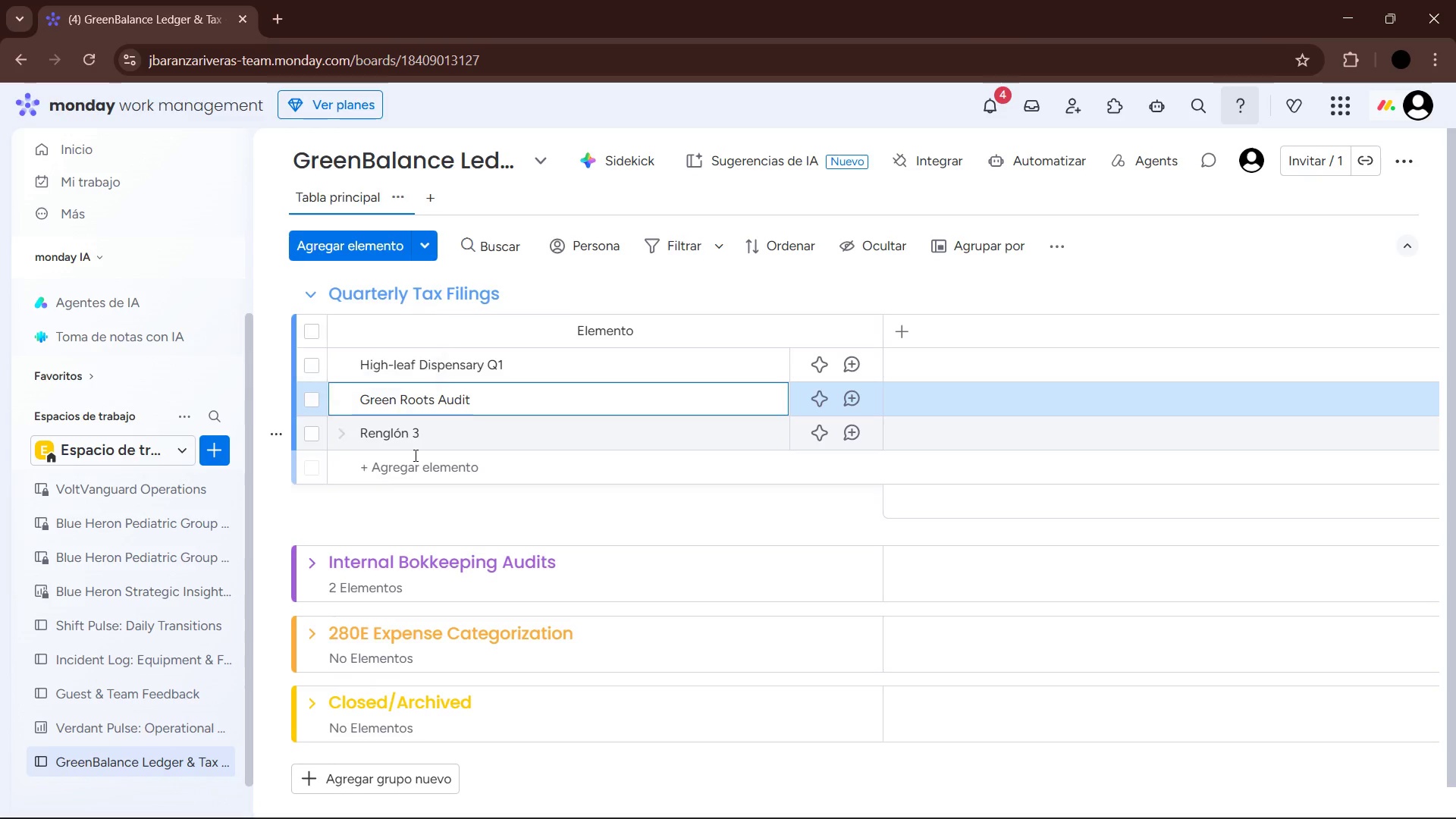 
left_click([404, 437])
 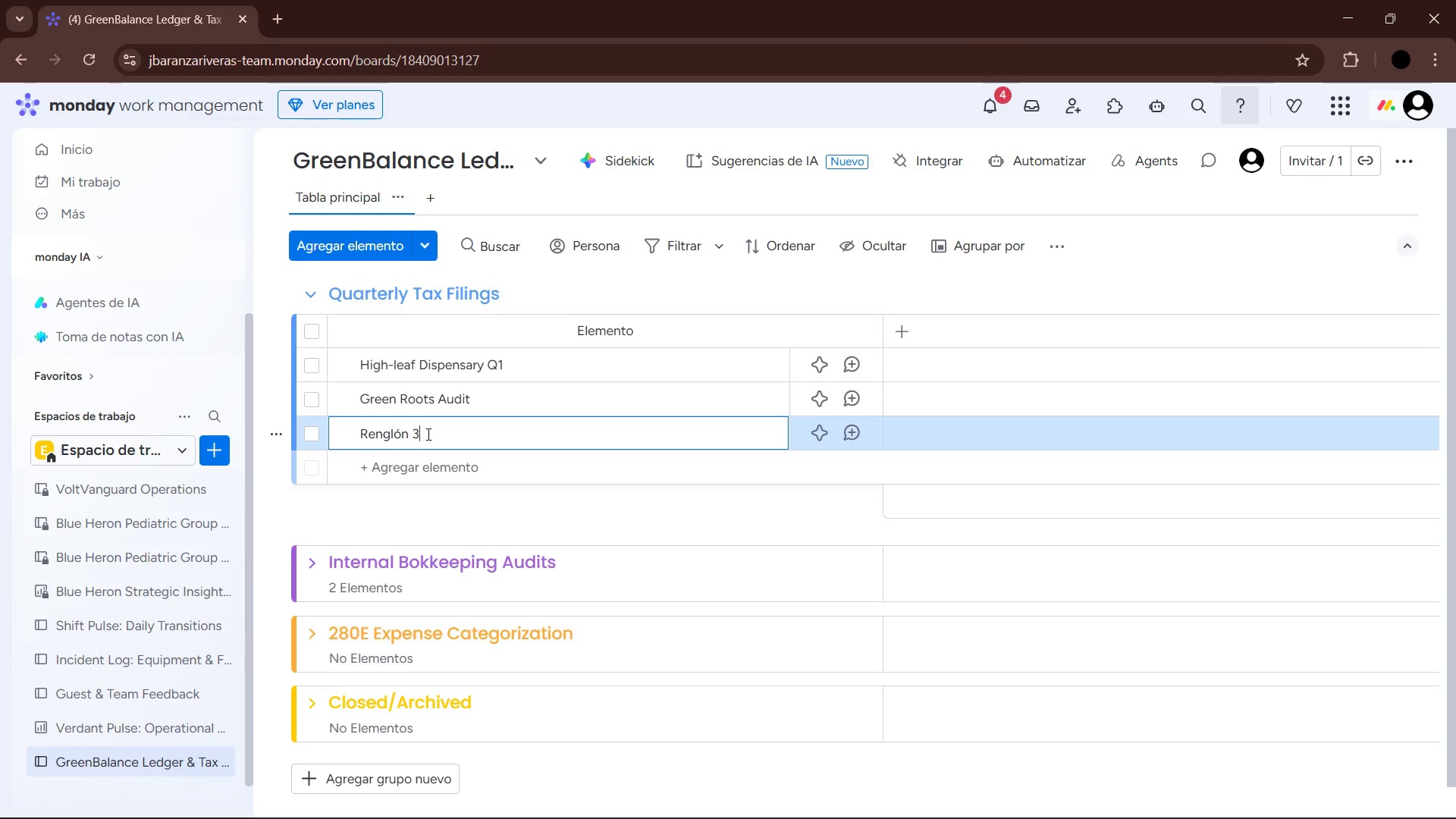 
left_click_drag(start_coordinate=[425, 433], to_coordinate=[366, 428])
 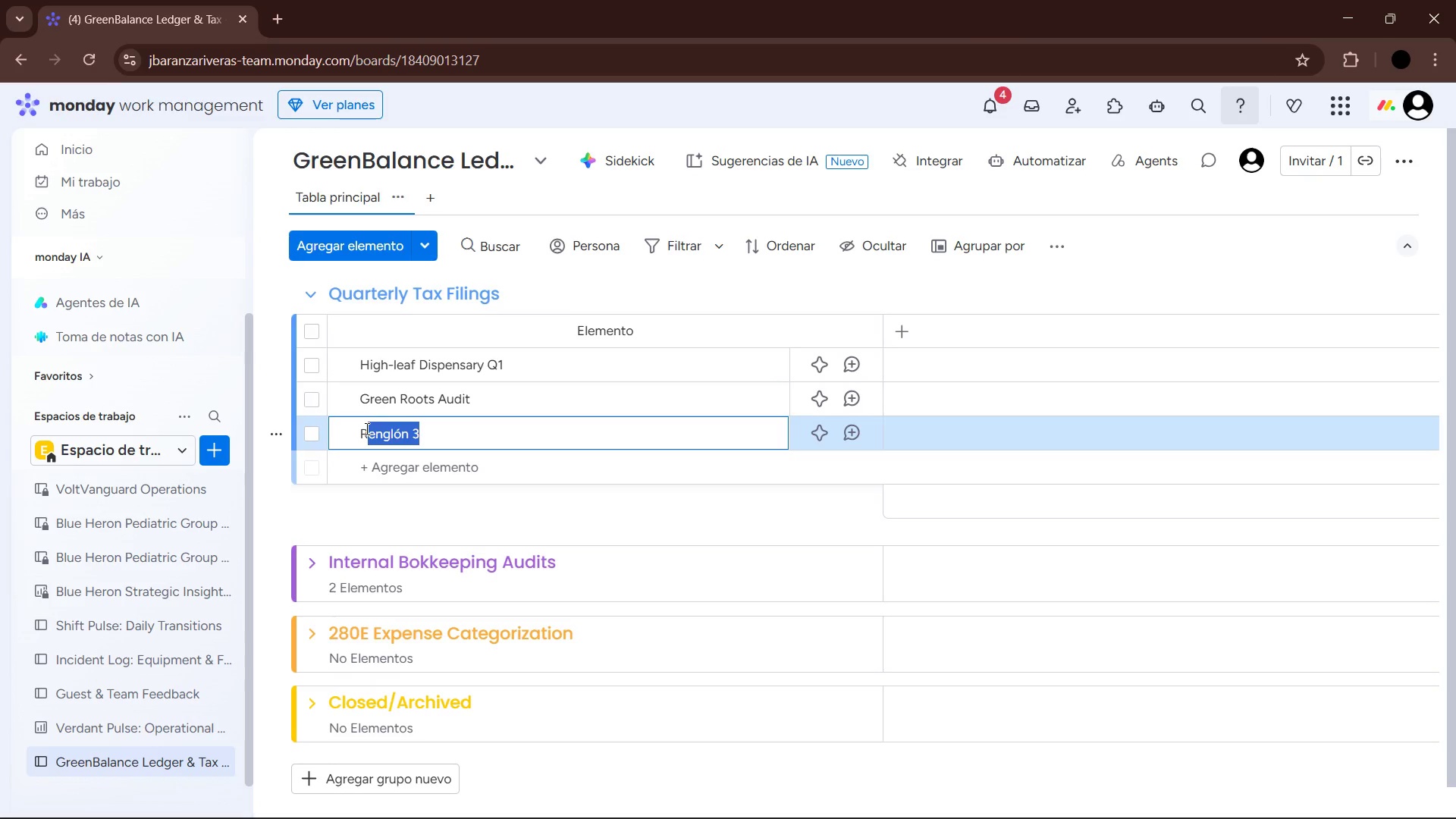 
key(Backspace)
key(Backspace)
type(Coastal Cannabis 280E Review)
 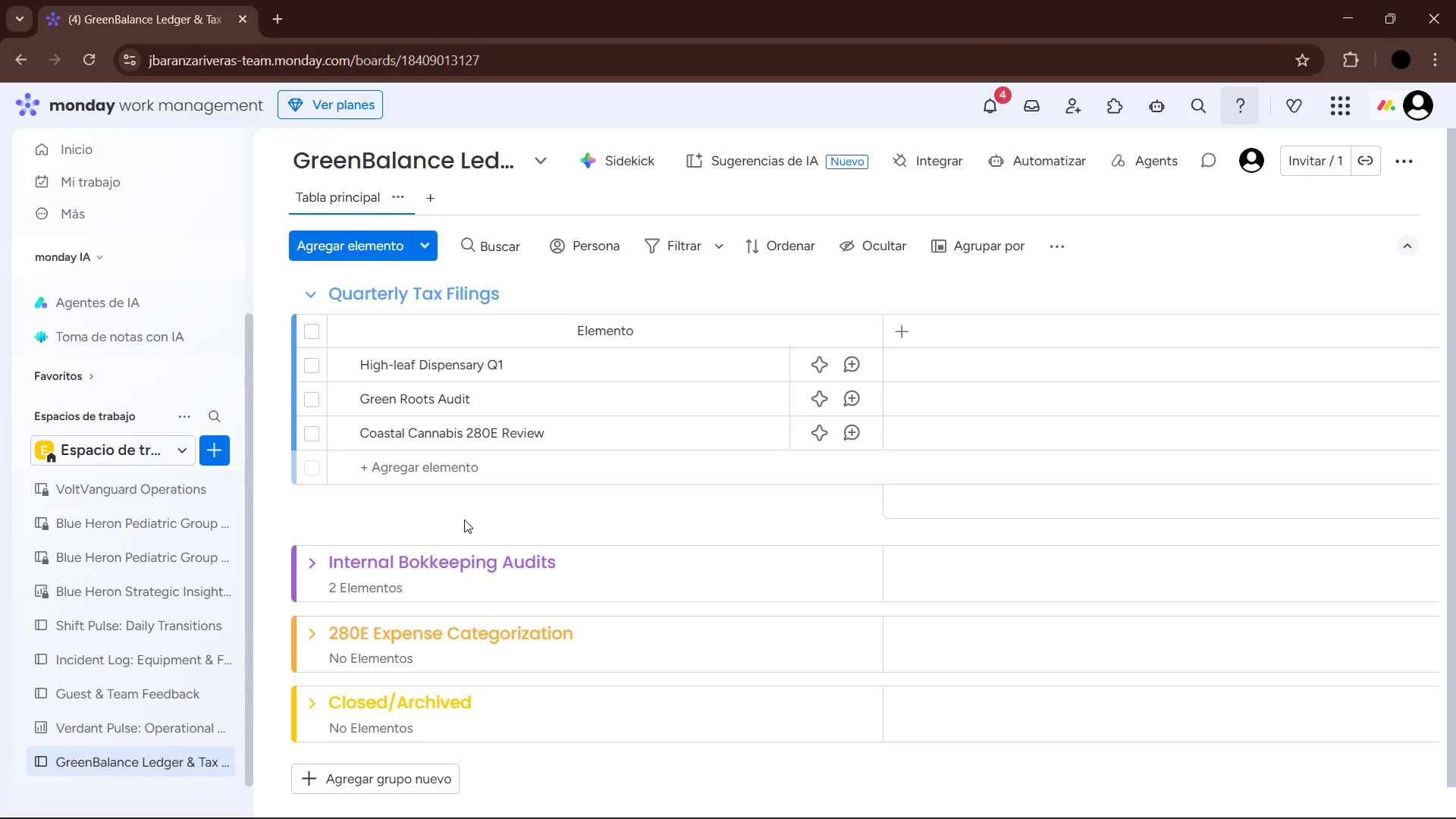 
wait(9.45)
 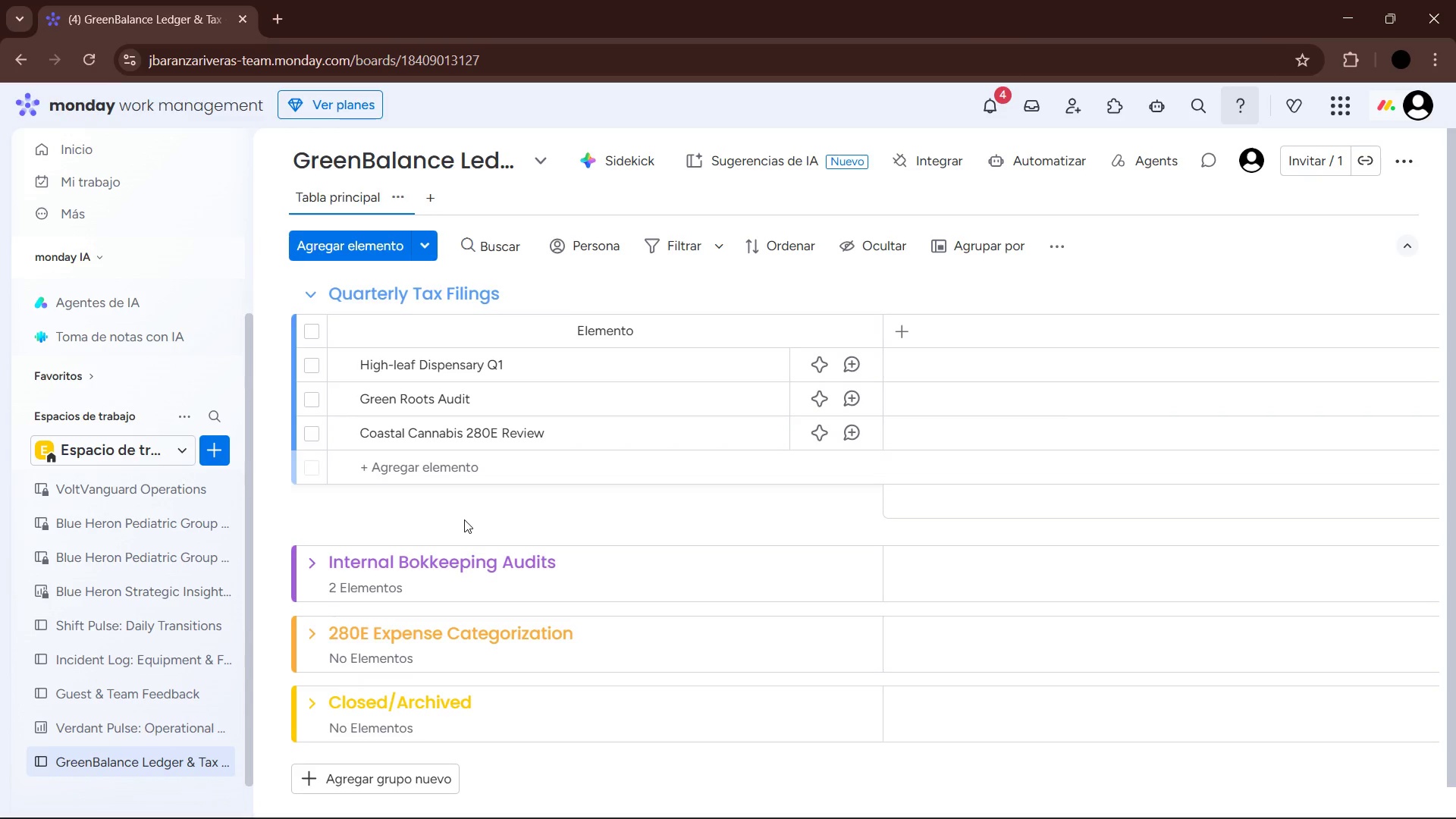 
left_click_drag(start_coordinate=[880, 323], to_coordinate=[673, 337])
 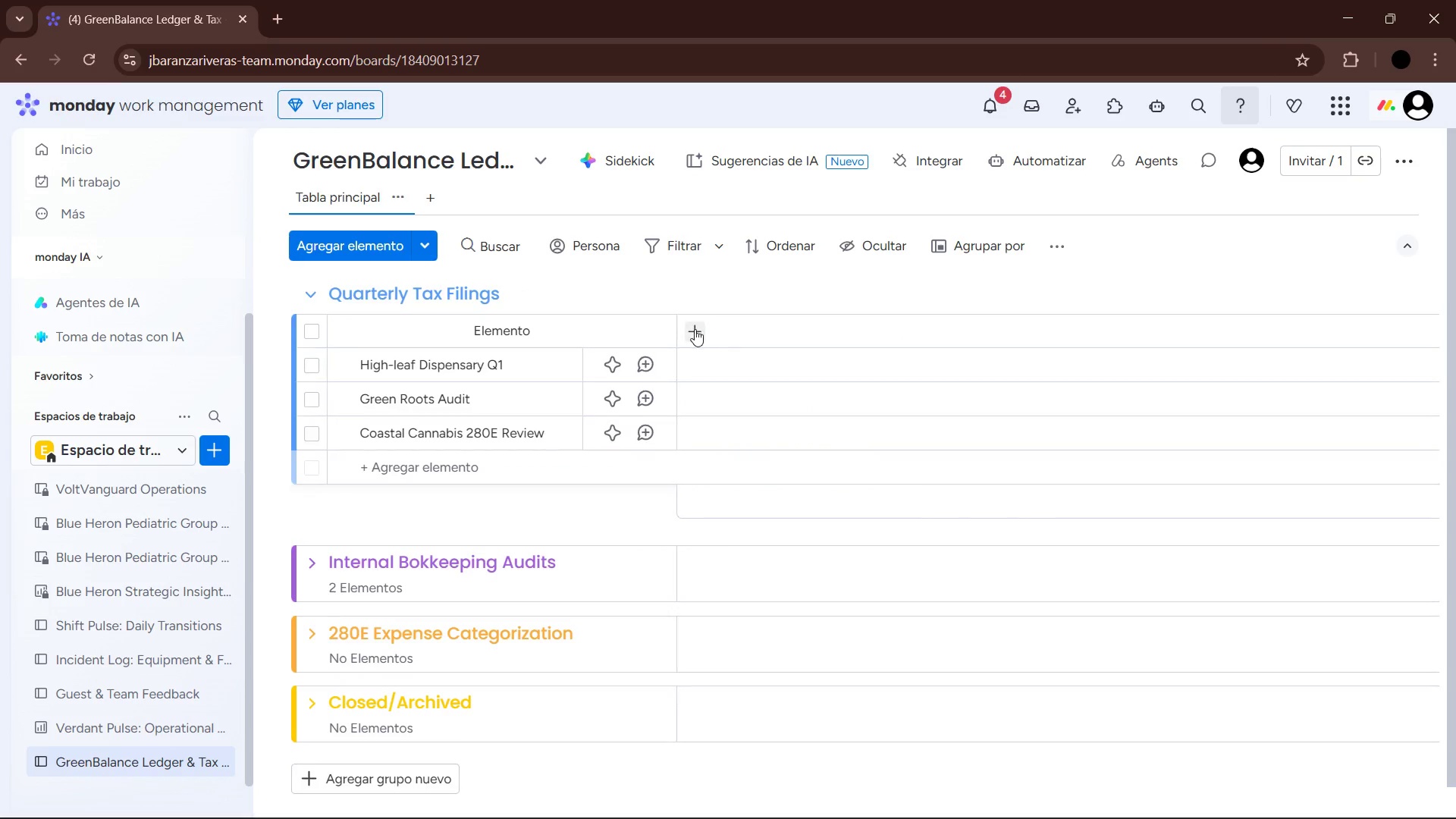 
left_click([697, 329])
 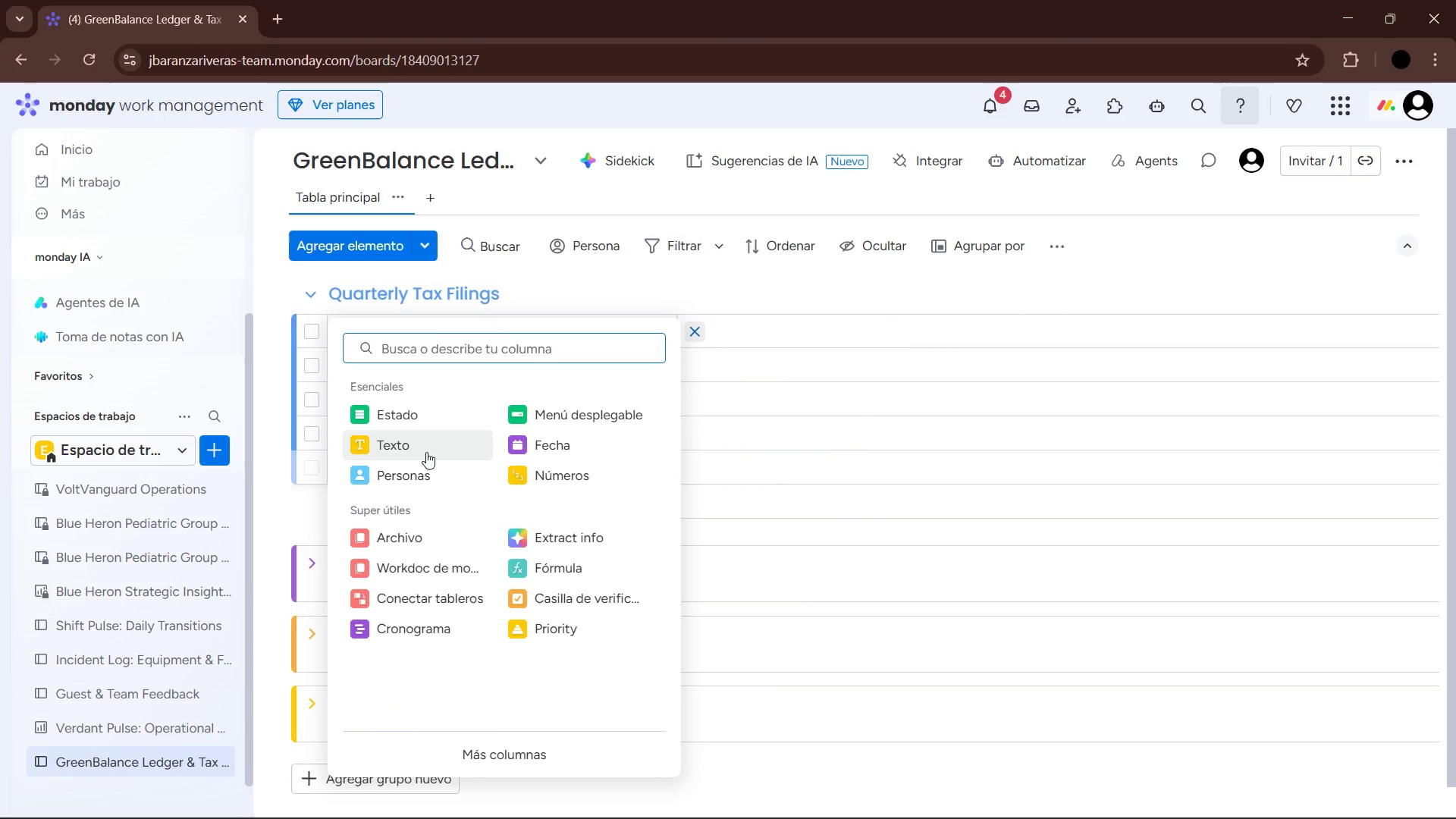 
left_click([423, 414])
 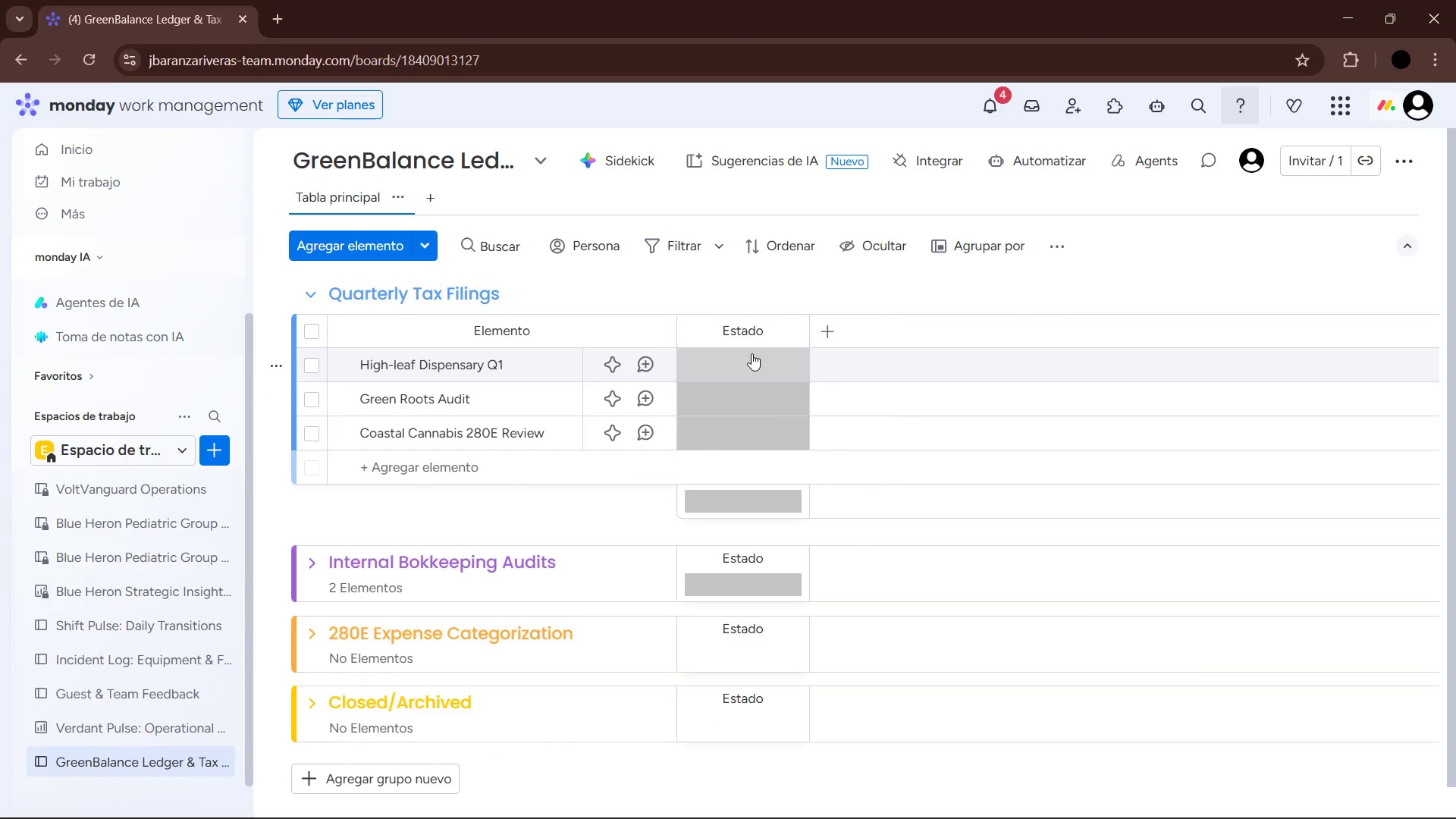 
left_click([742, 336])
 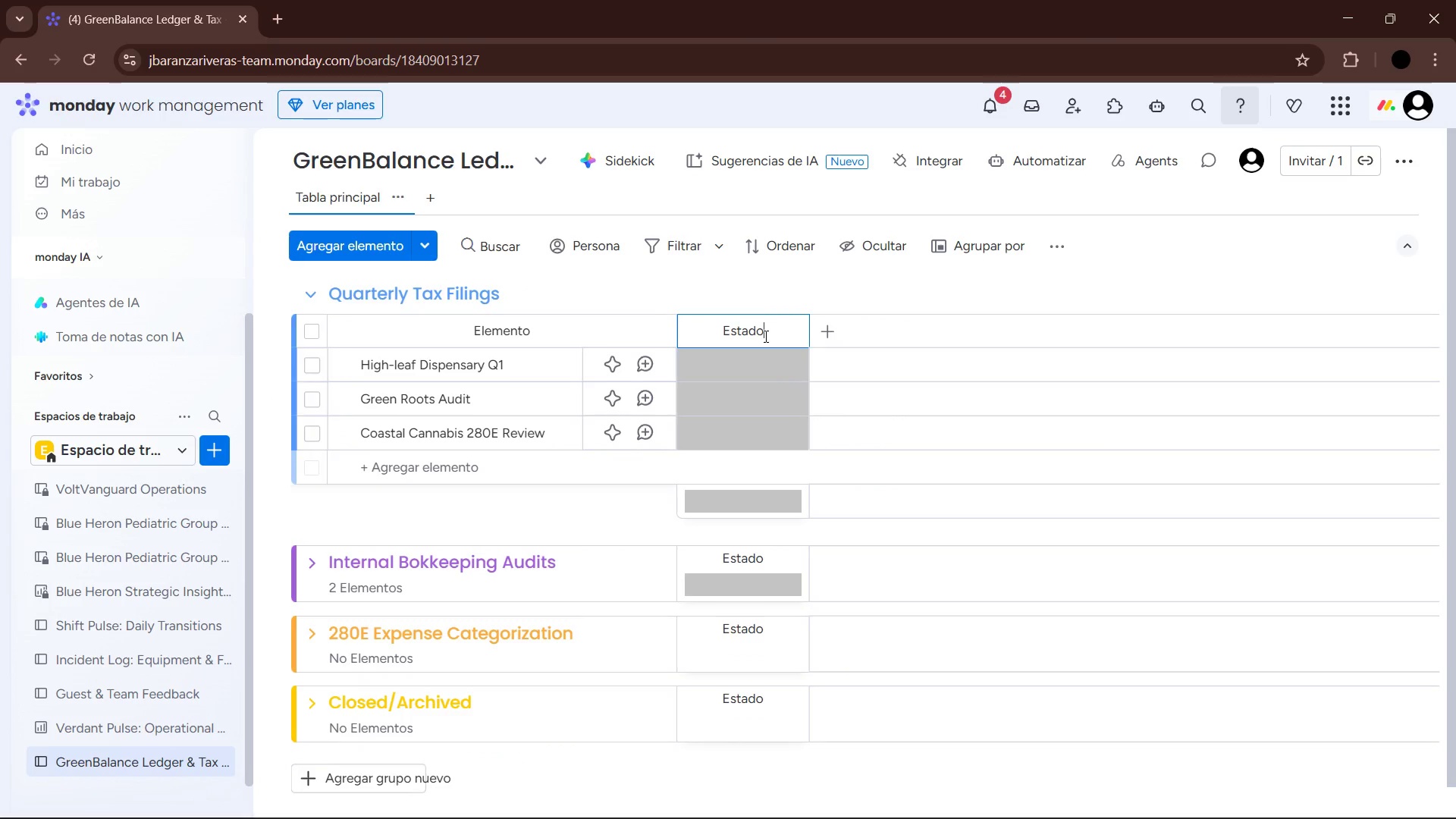 
left_click_drag(start_coordinate=[764, 336], to_coordinate=[712, 336])
 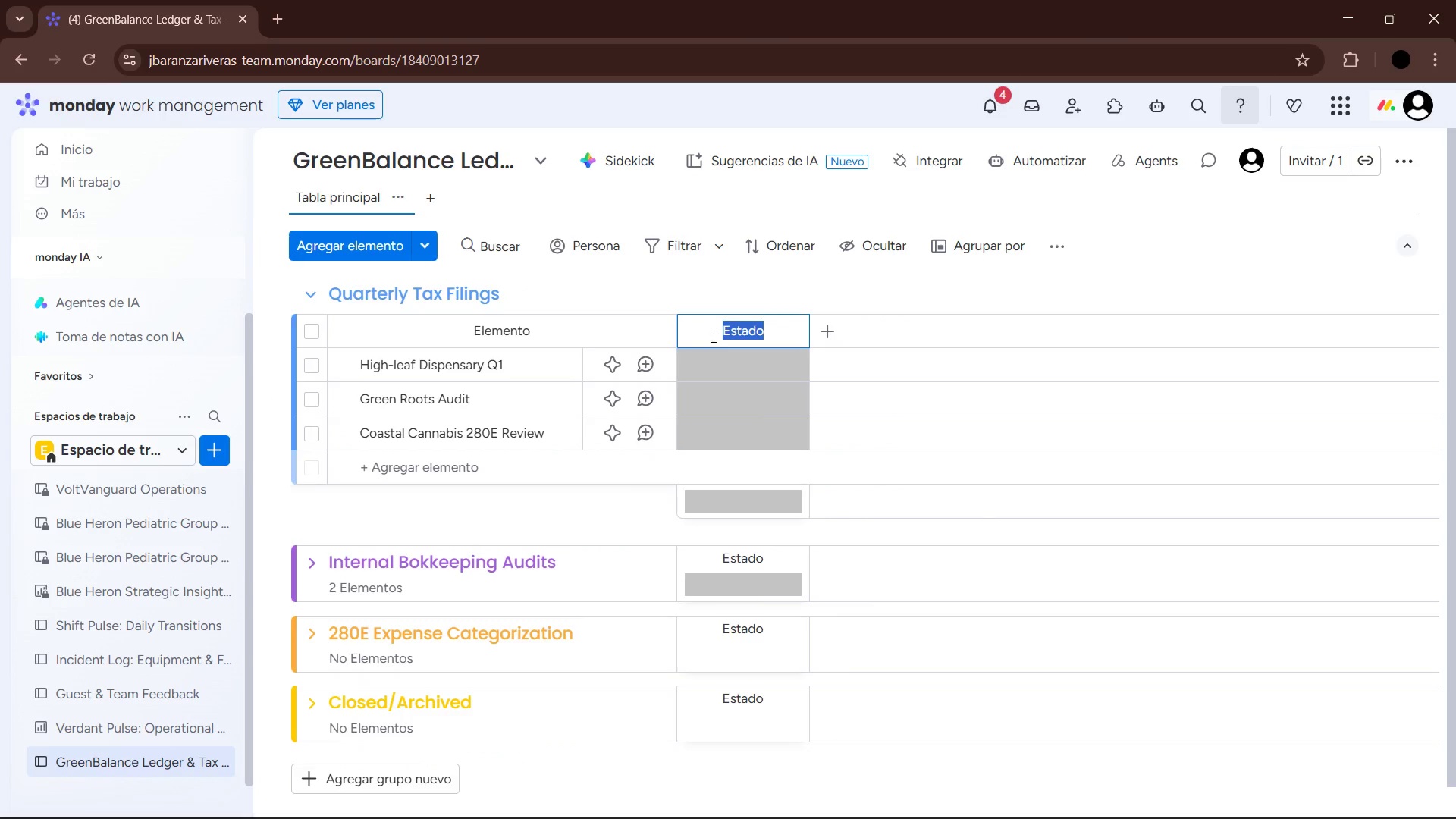 
type(Doc Readiness)
 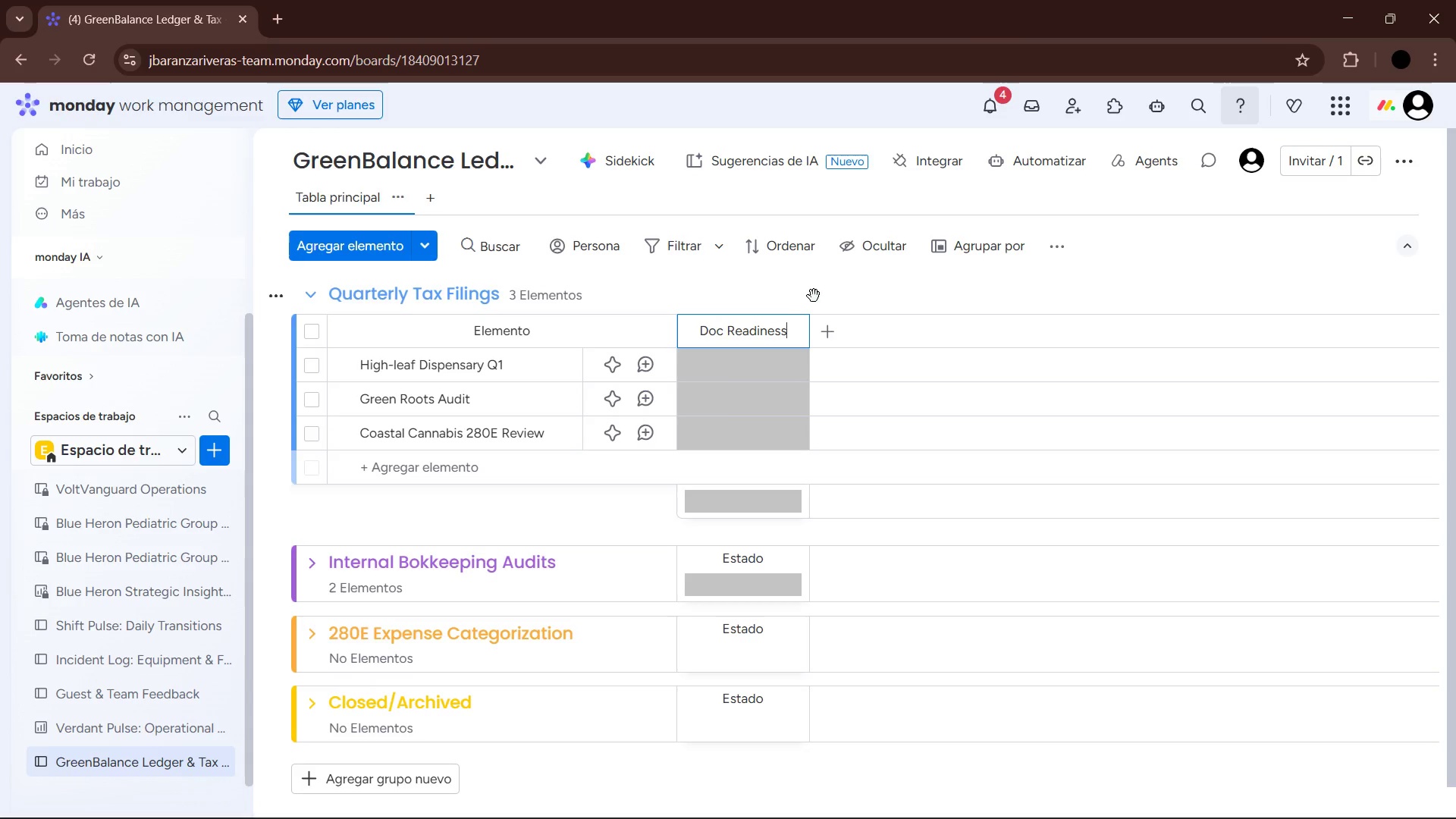 
left_click([816, 293])
 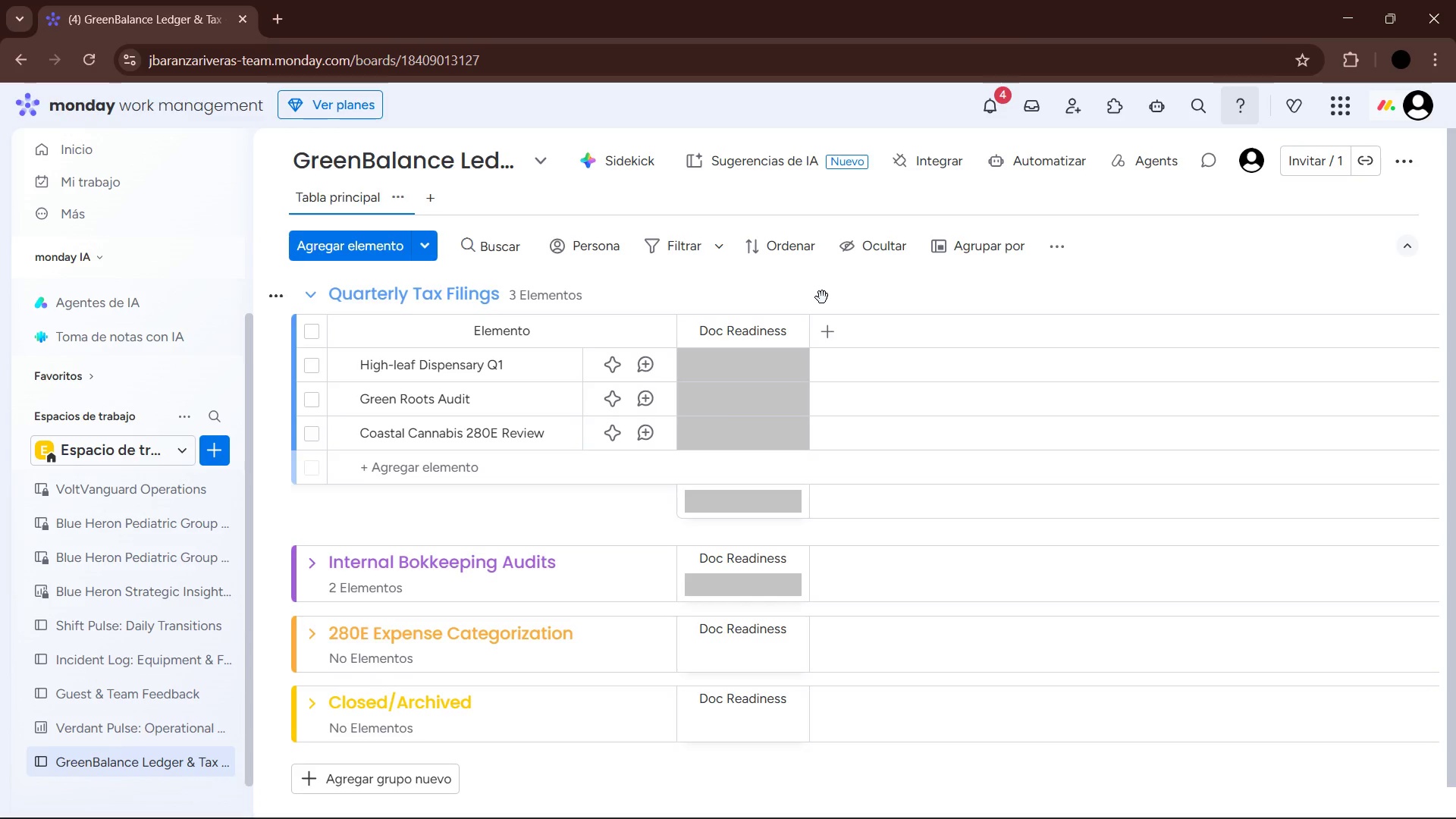 
left_click([752, 355])
 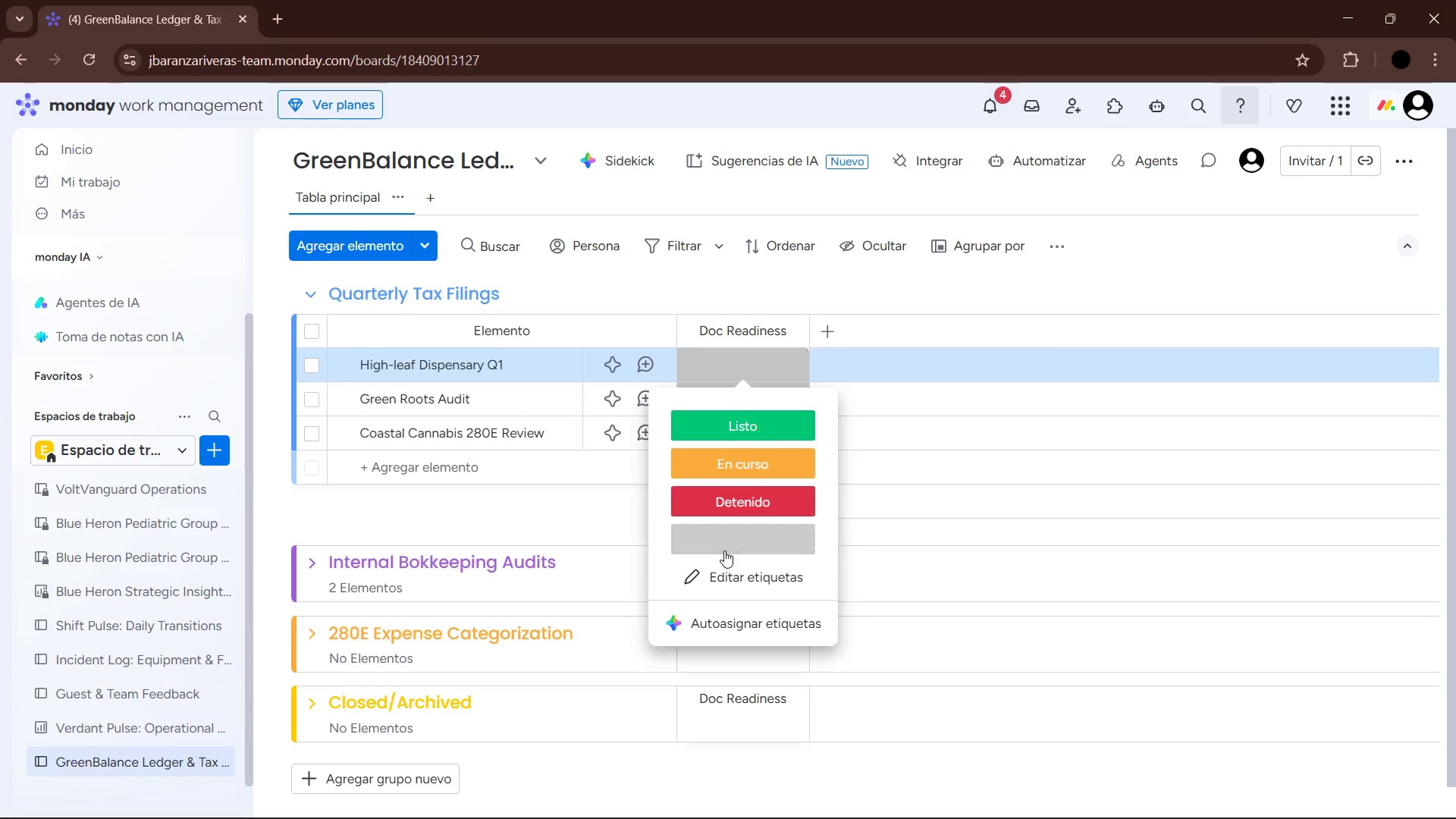 
left_click([730, 588])
 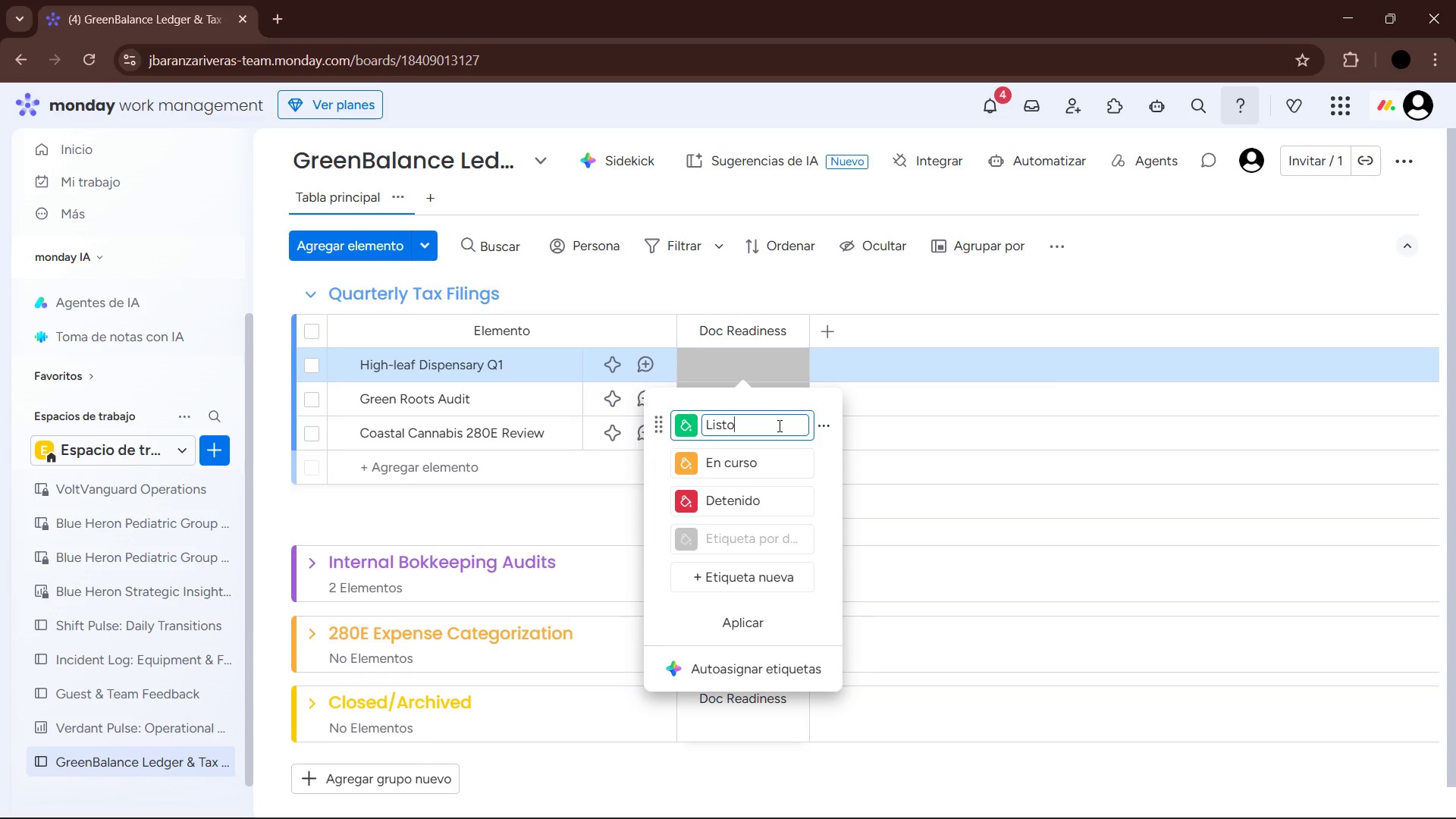 
left_click_drag(start_coordinate=[776, 425], to_coordinate=[690, 428])
 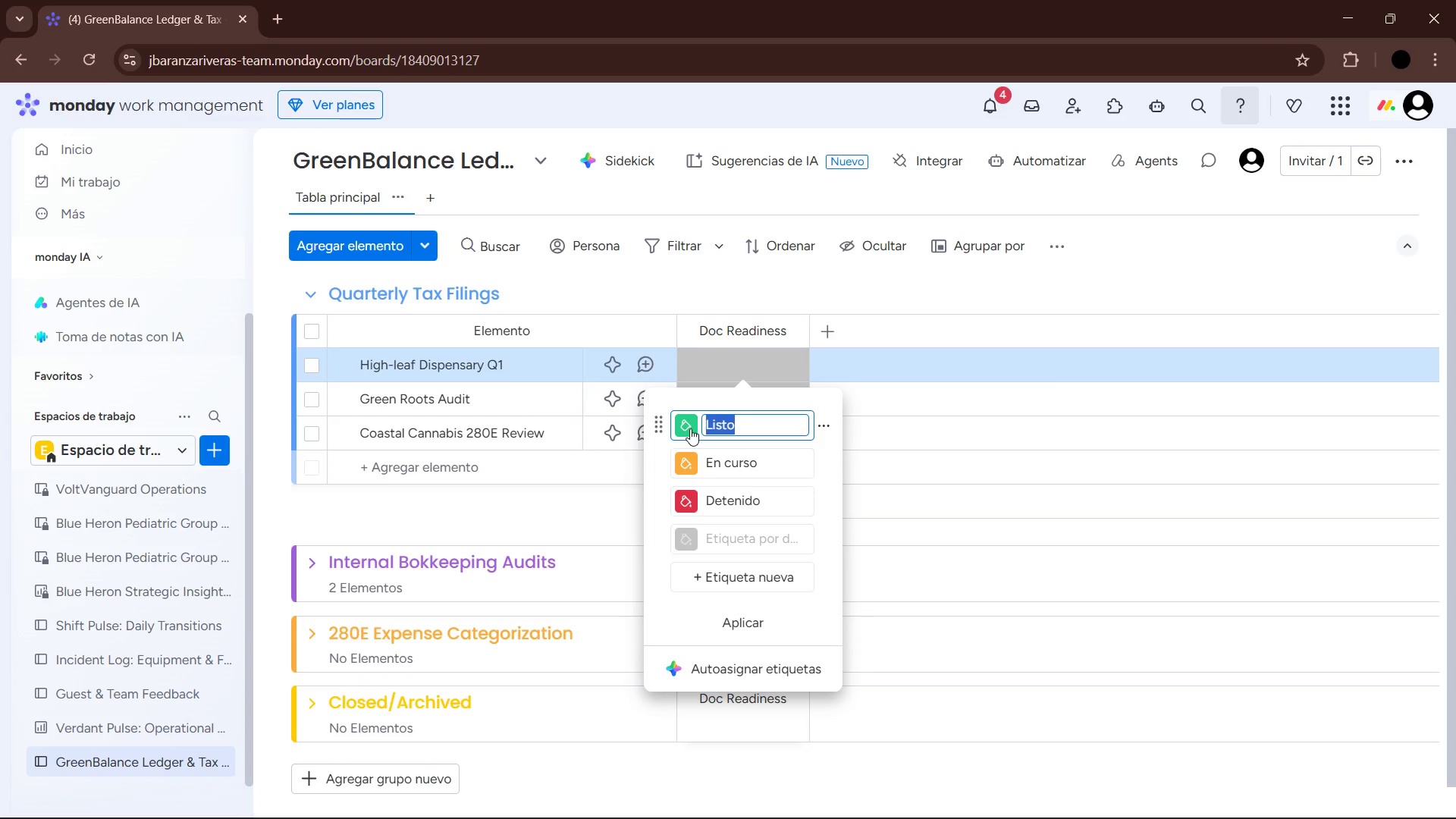 
type(Casj])
key(Backspace)
key(Backspace)
type(h Logs Received)
 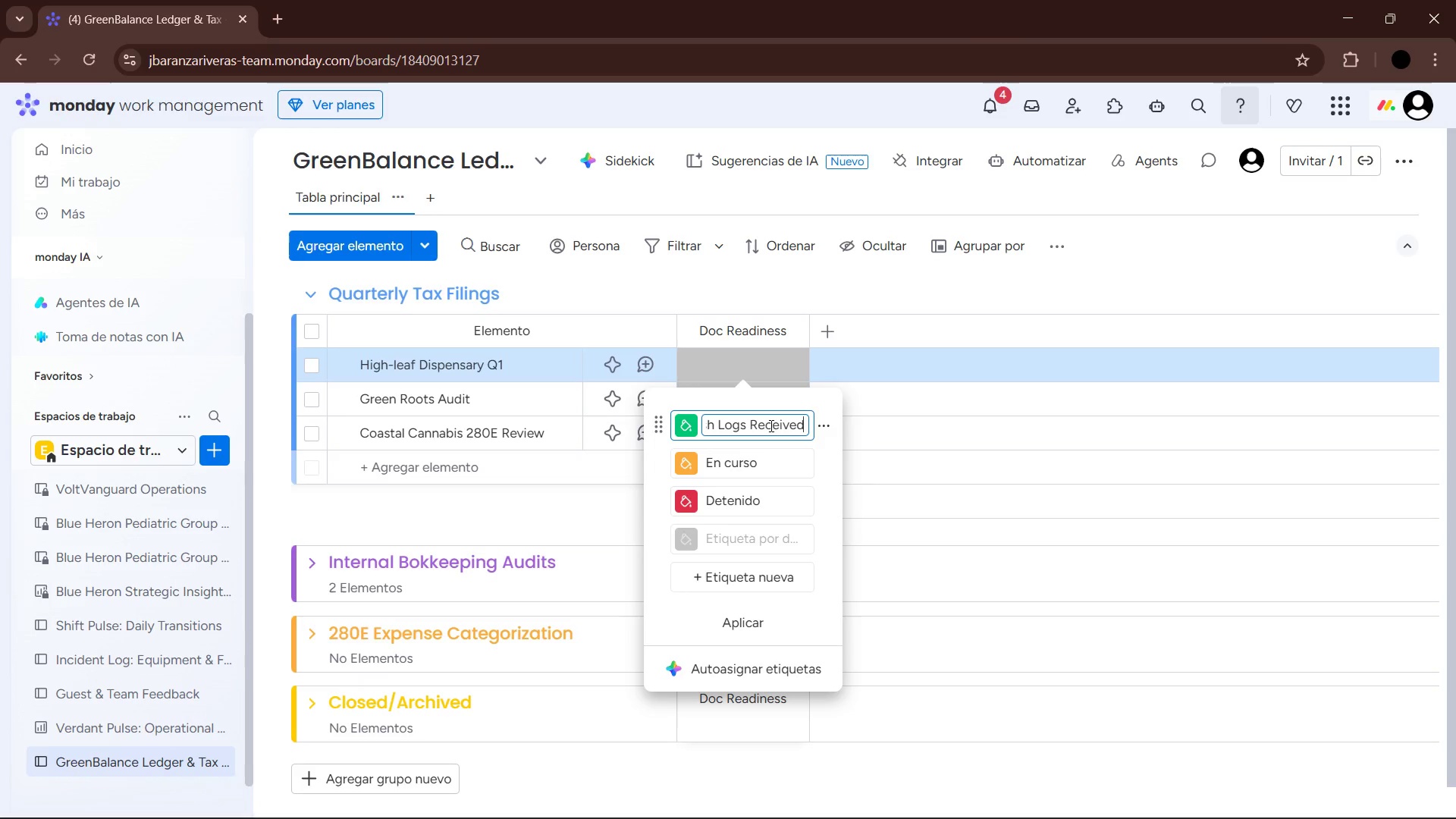 
wait(8.56)
 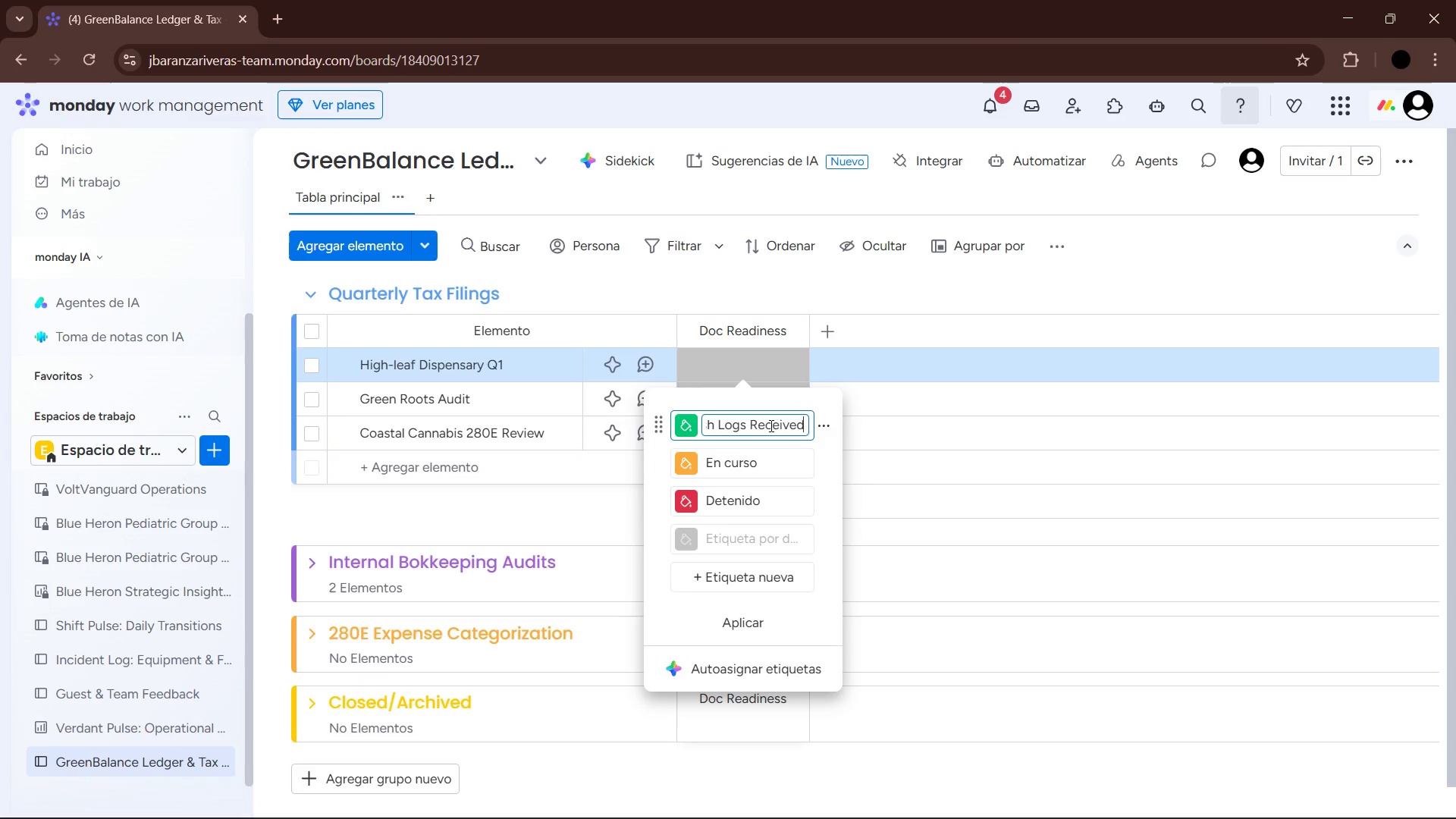 
left_click_drag(start_coordinate=[769, 497], to_coordinate=[708, 499])
 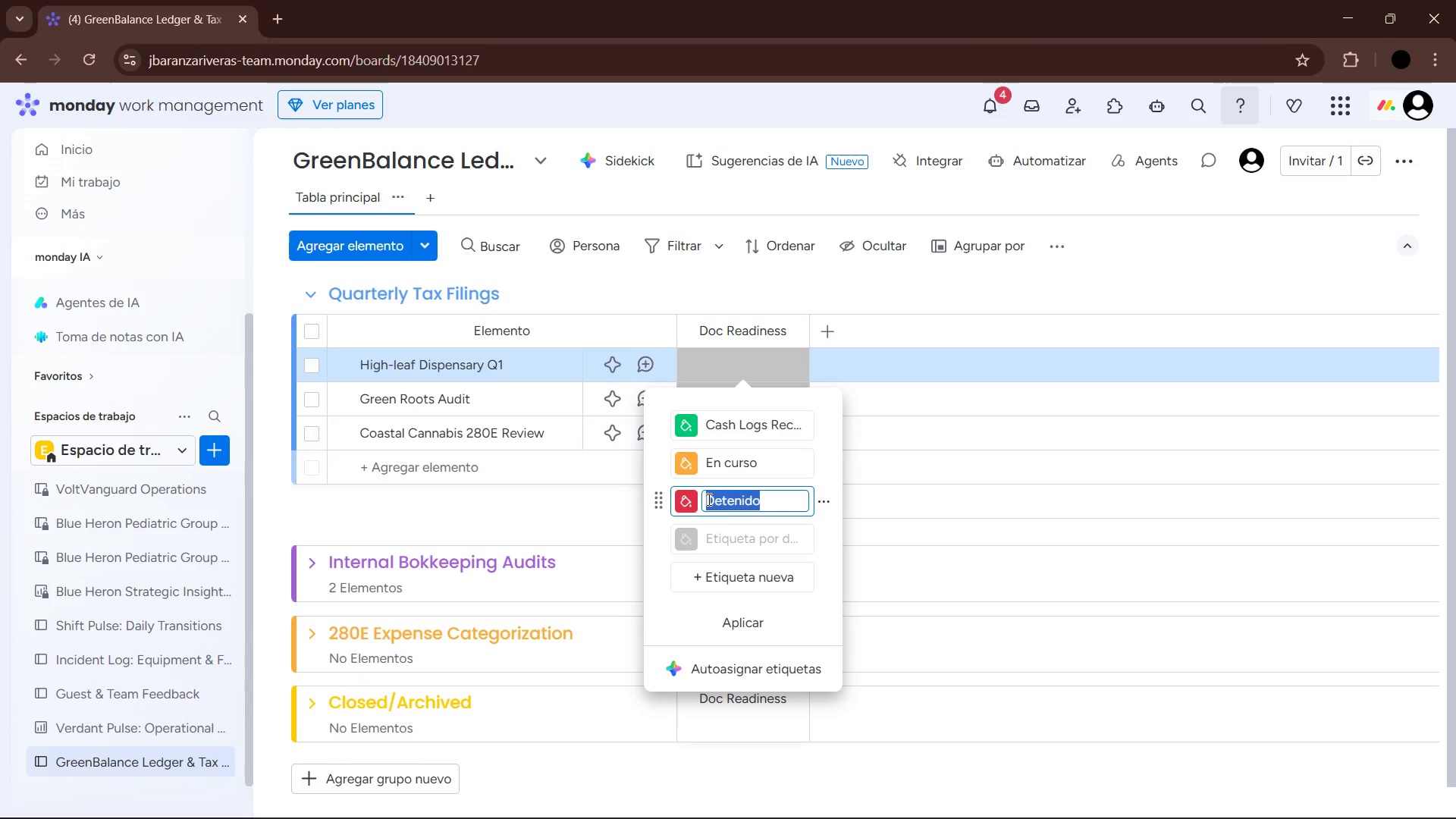 
type(2800E S)
key(Backspace)
type(Disallowed Items Flagged )
 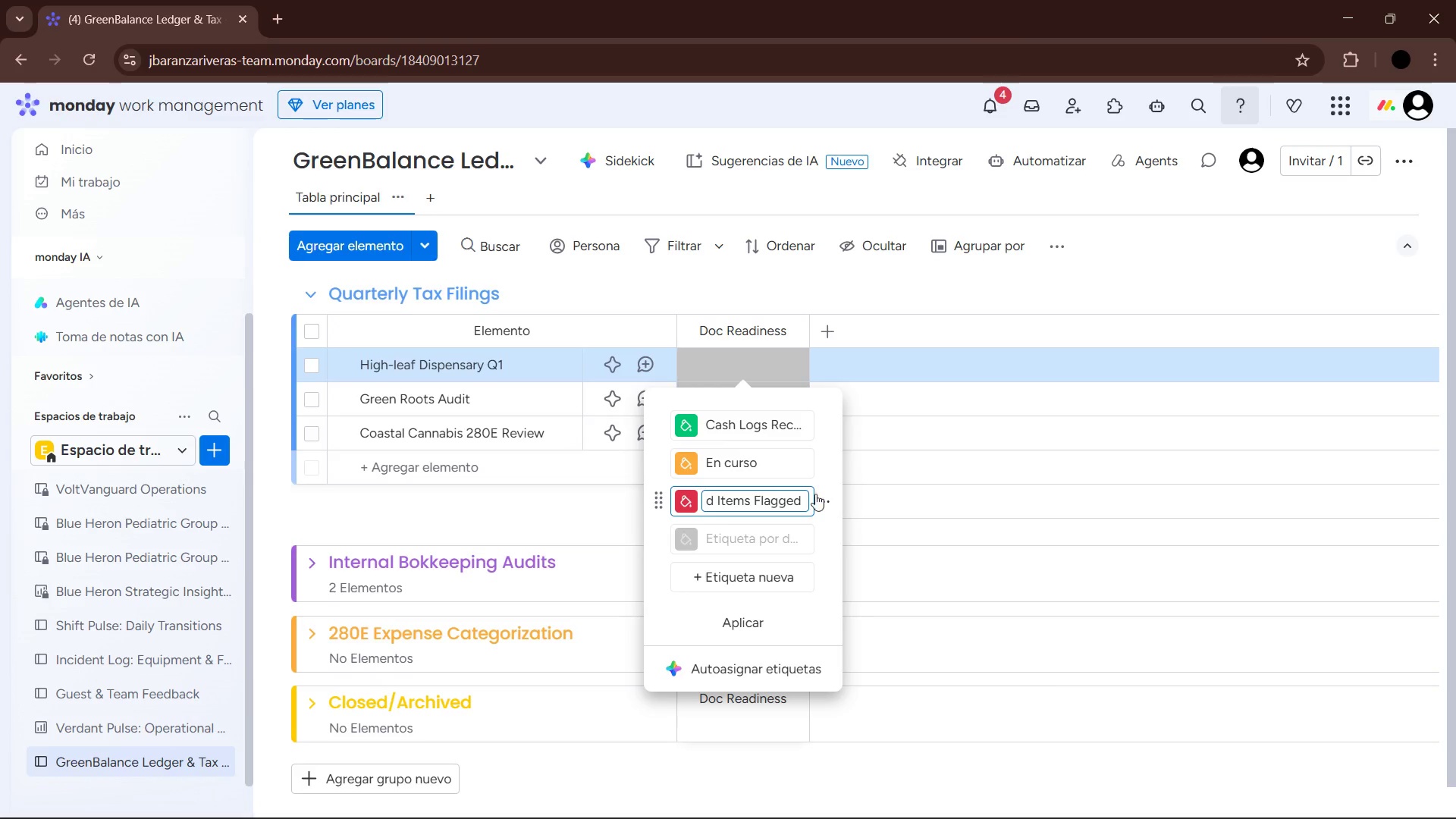 
left_click([734, 468])
 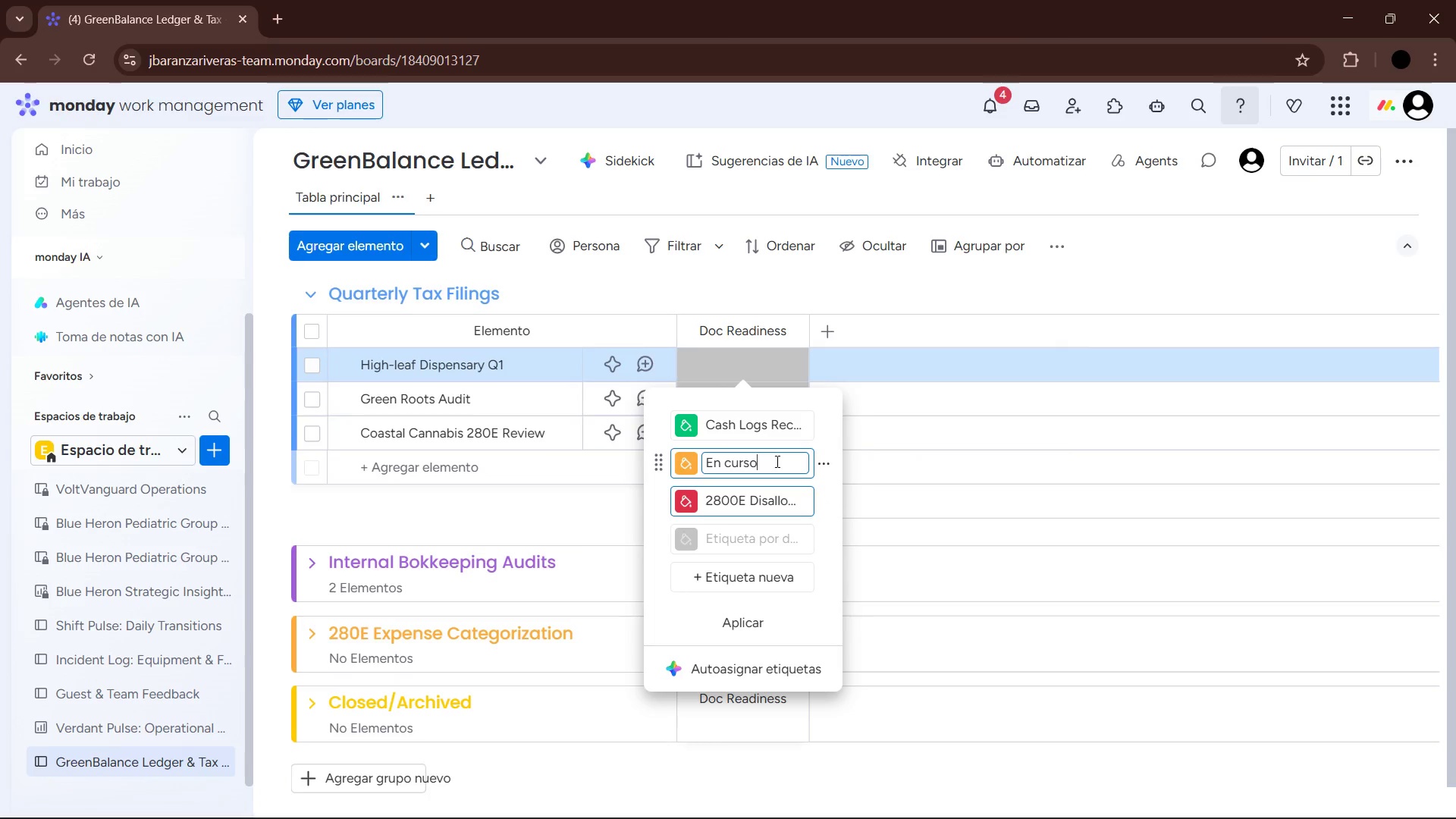 
left_click_drag(start_coordinate=[777, 462], to_coordinate=[708, 463])
 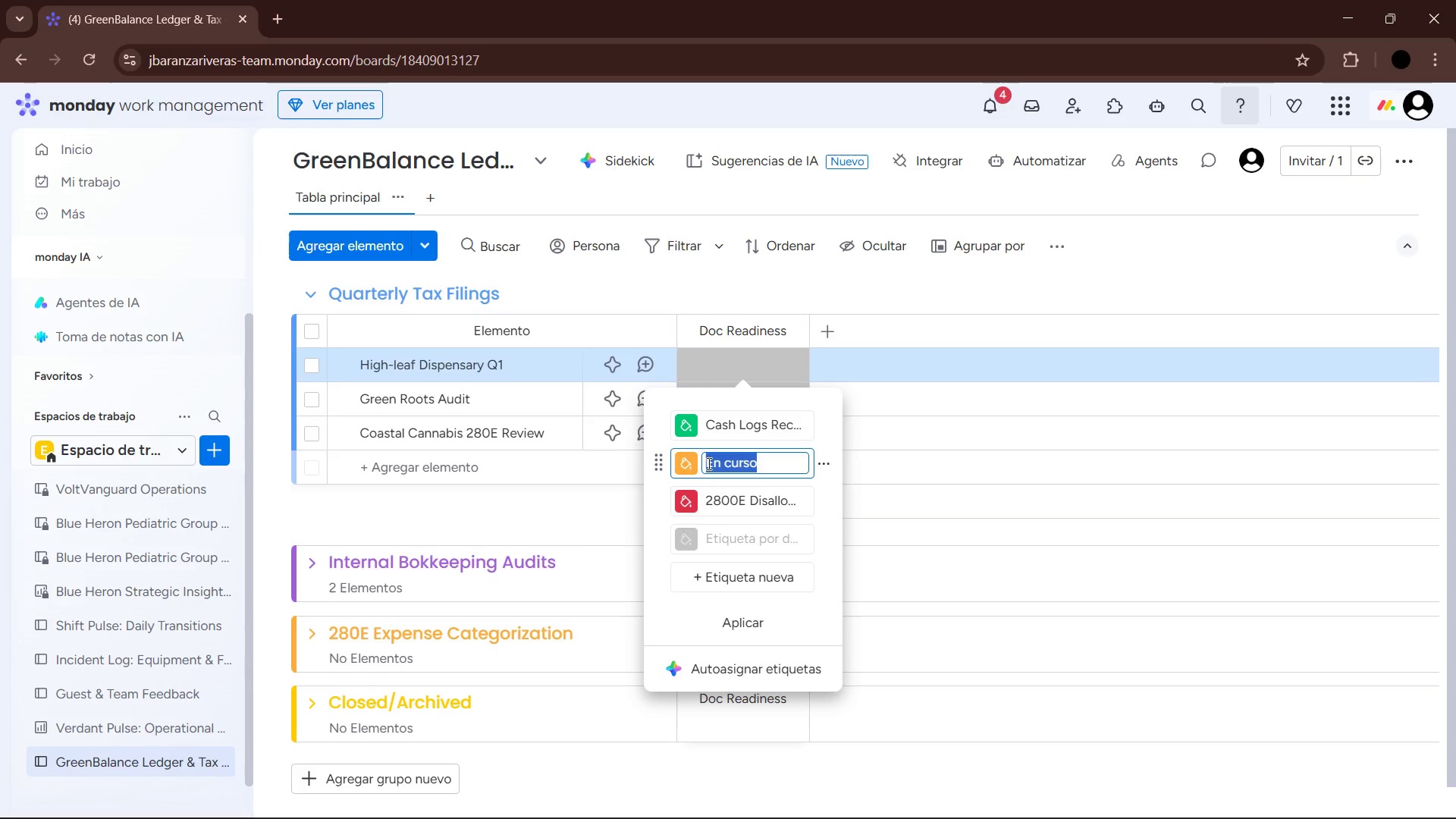 
key(Backspace)
 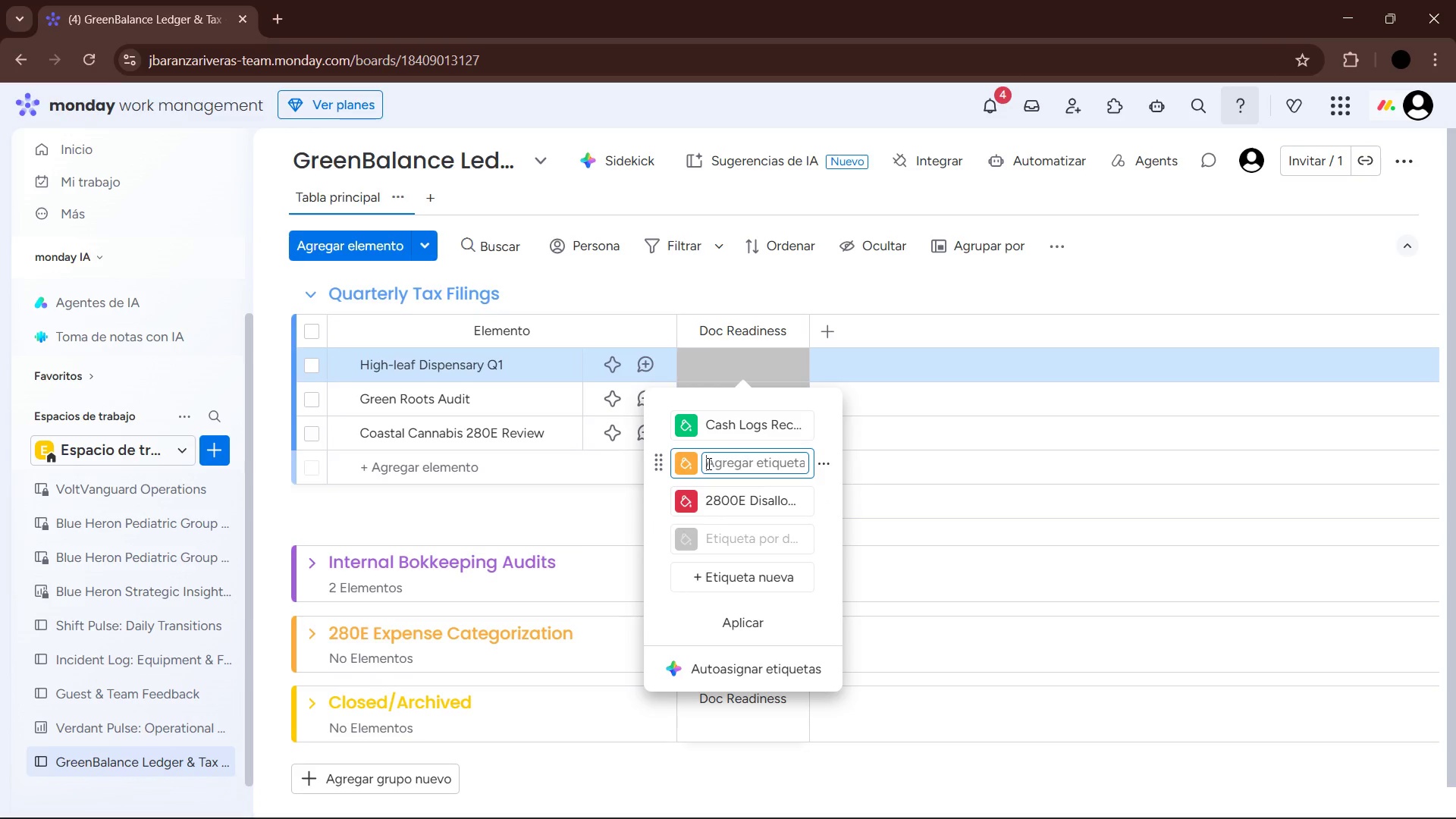 
type(Awaiting N)
key(Backspace)
type(Bank Reconcile)
 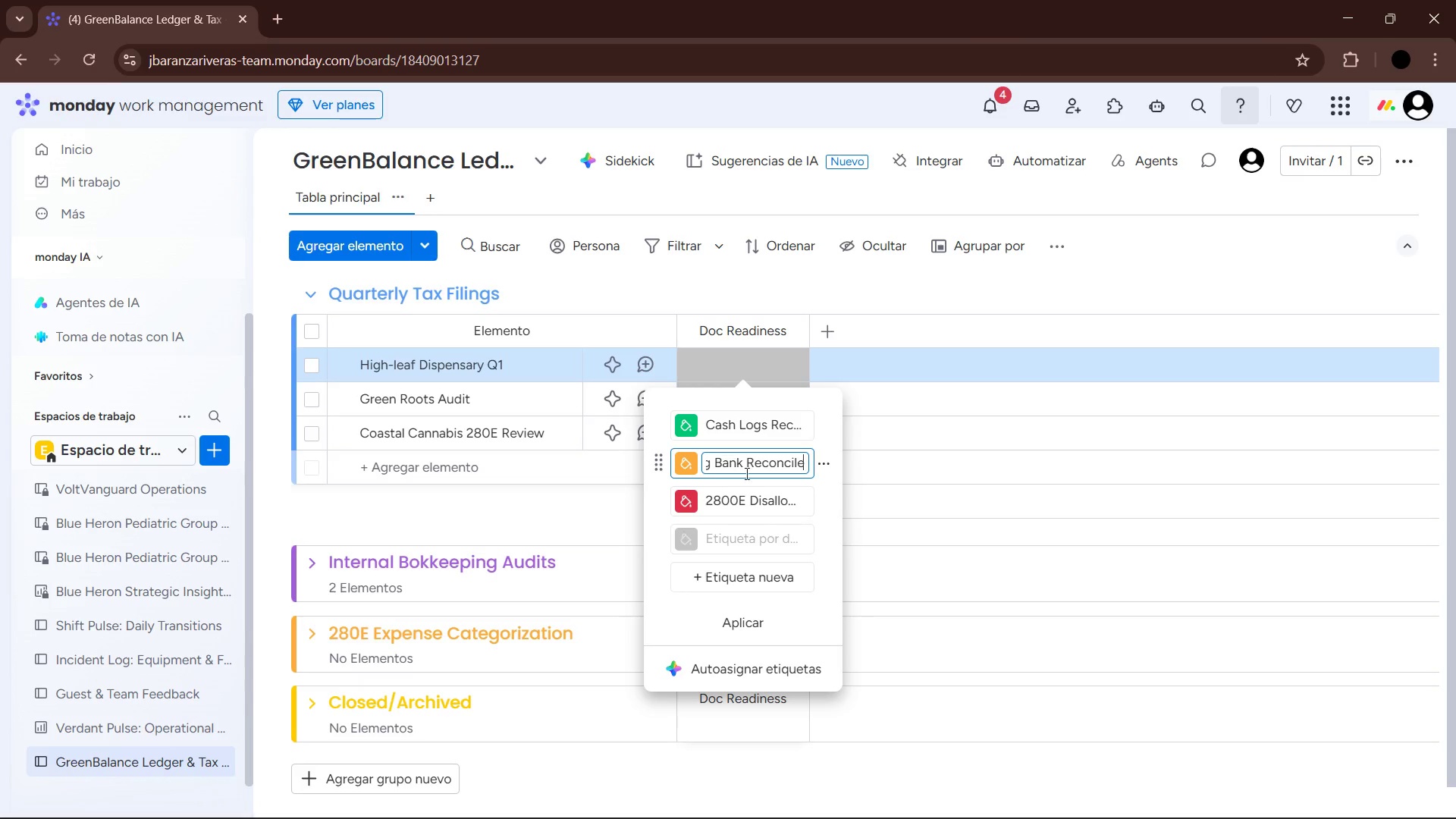 
mouse_move([745, 564])
 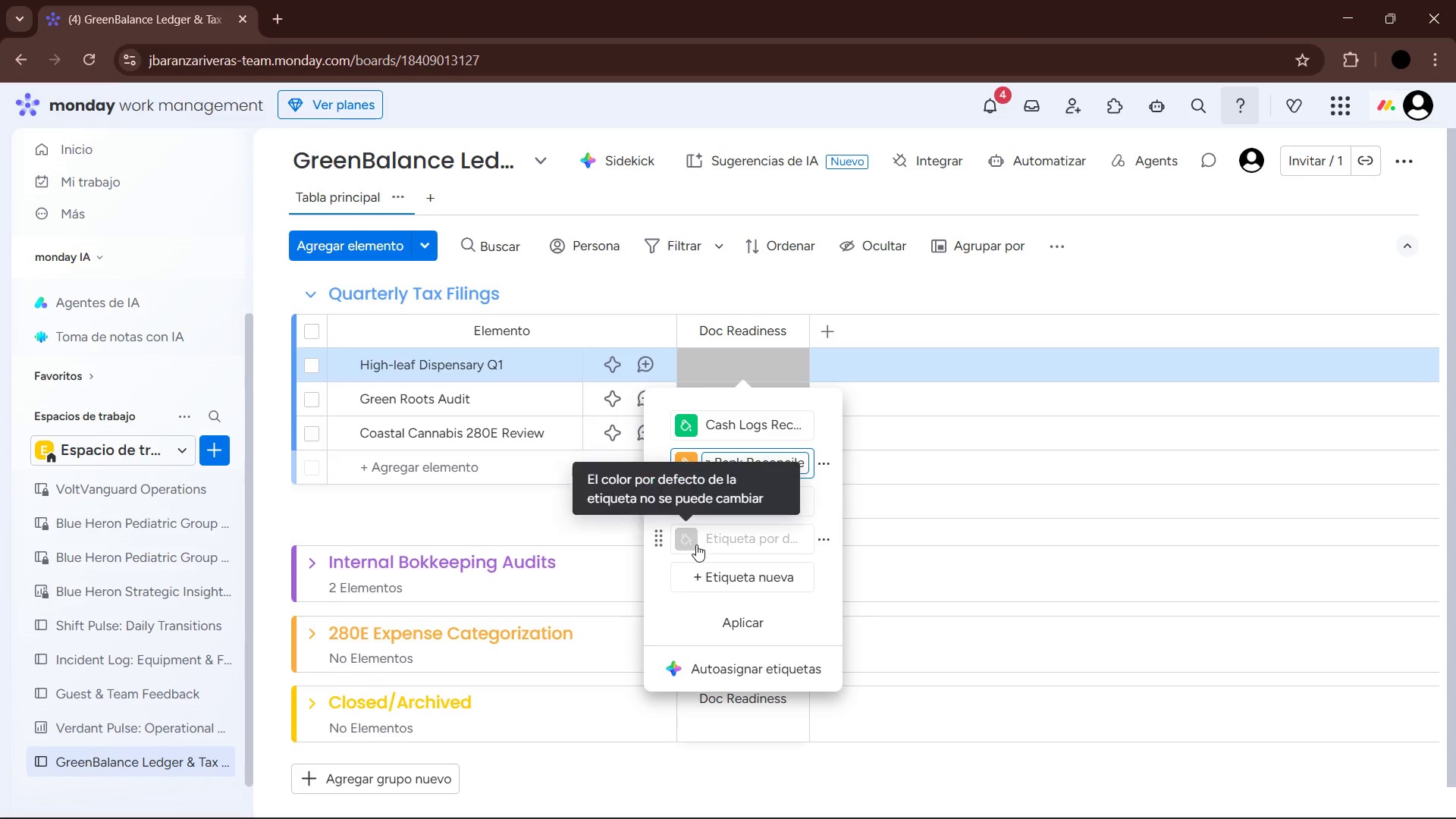 
left_click([696, 571])
 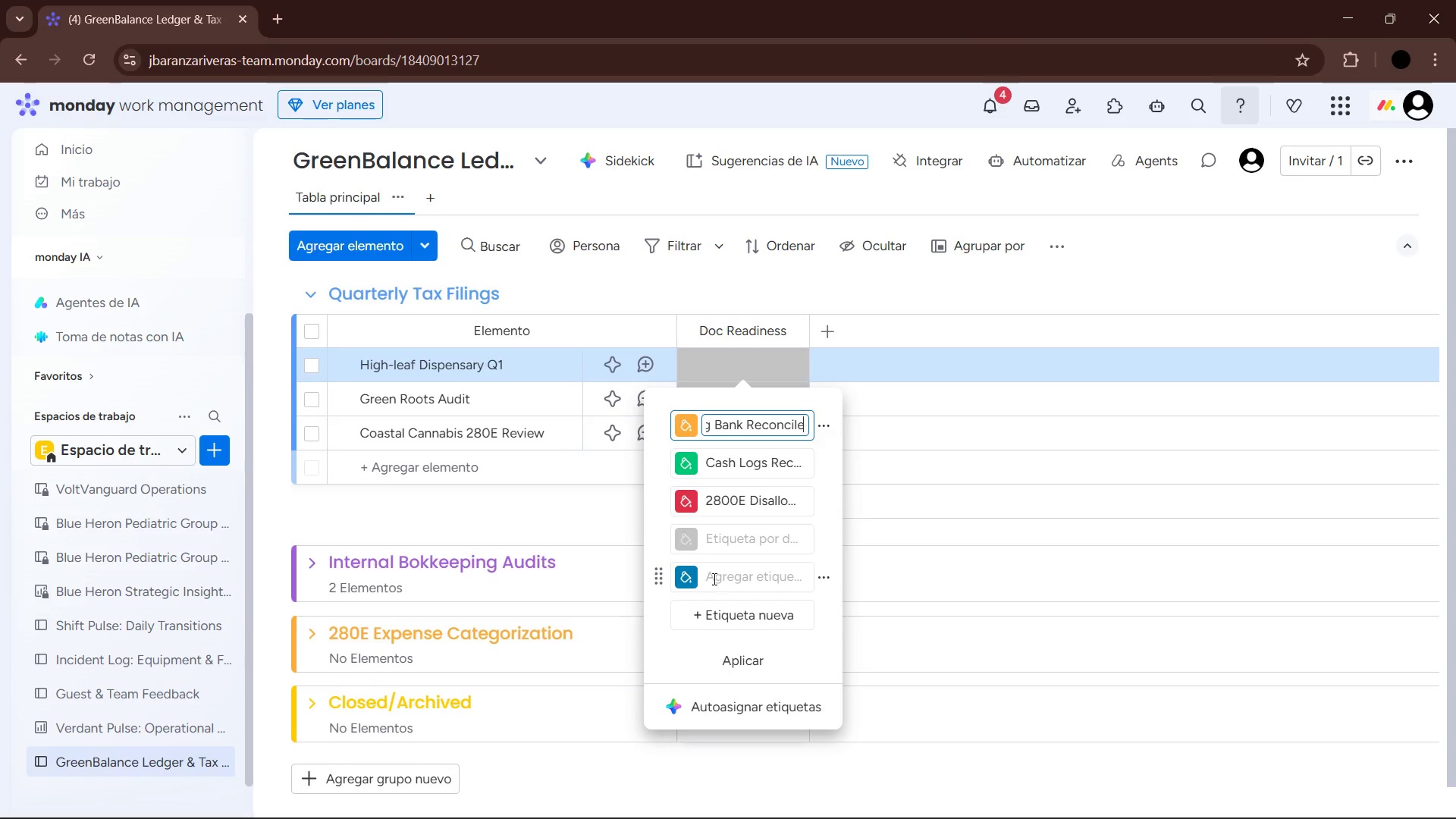 
left_click([716, 576])
 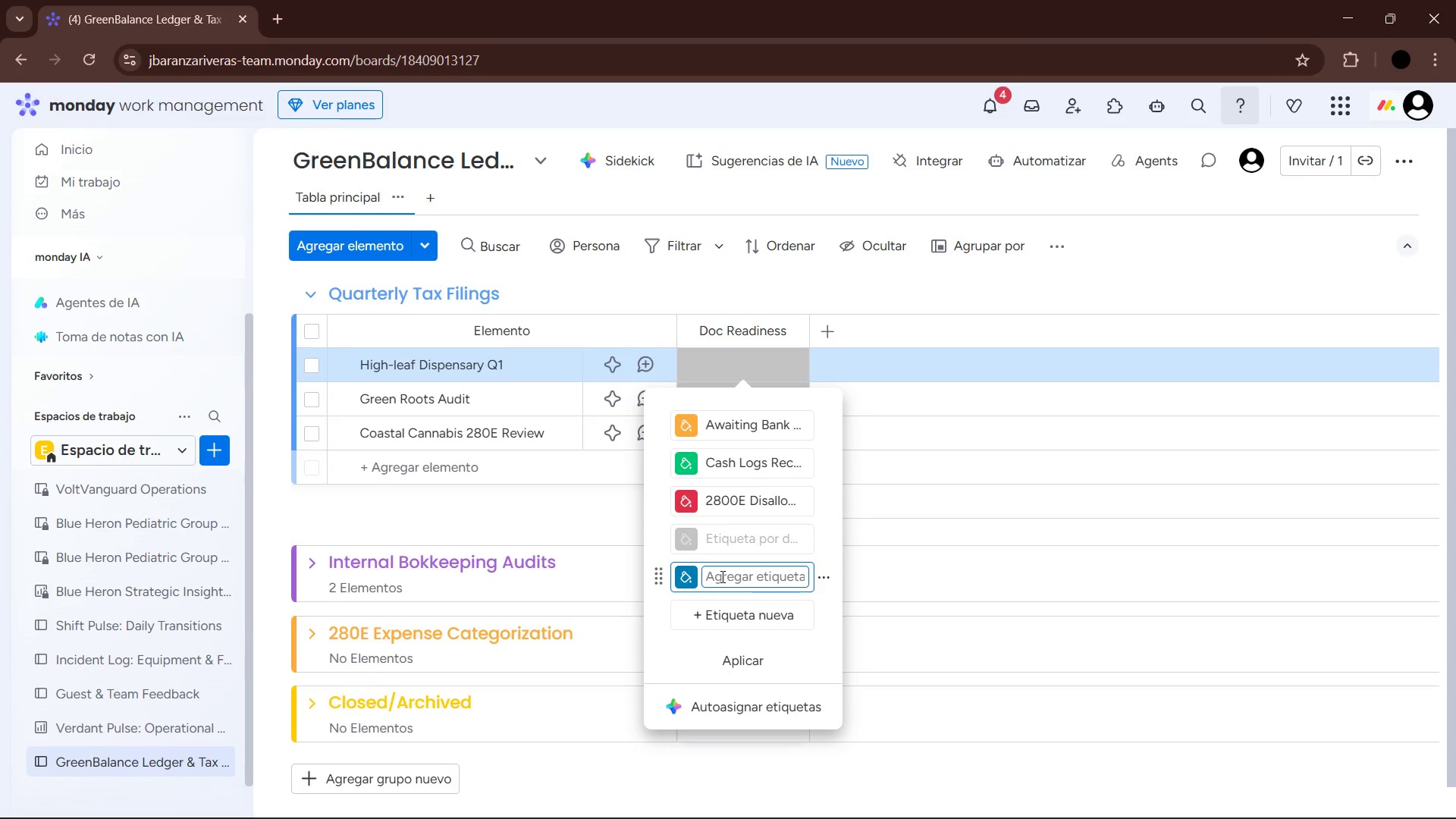 
type(Reviwe in Progress)
 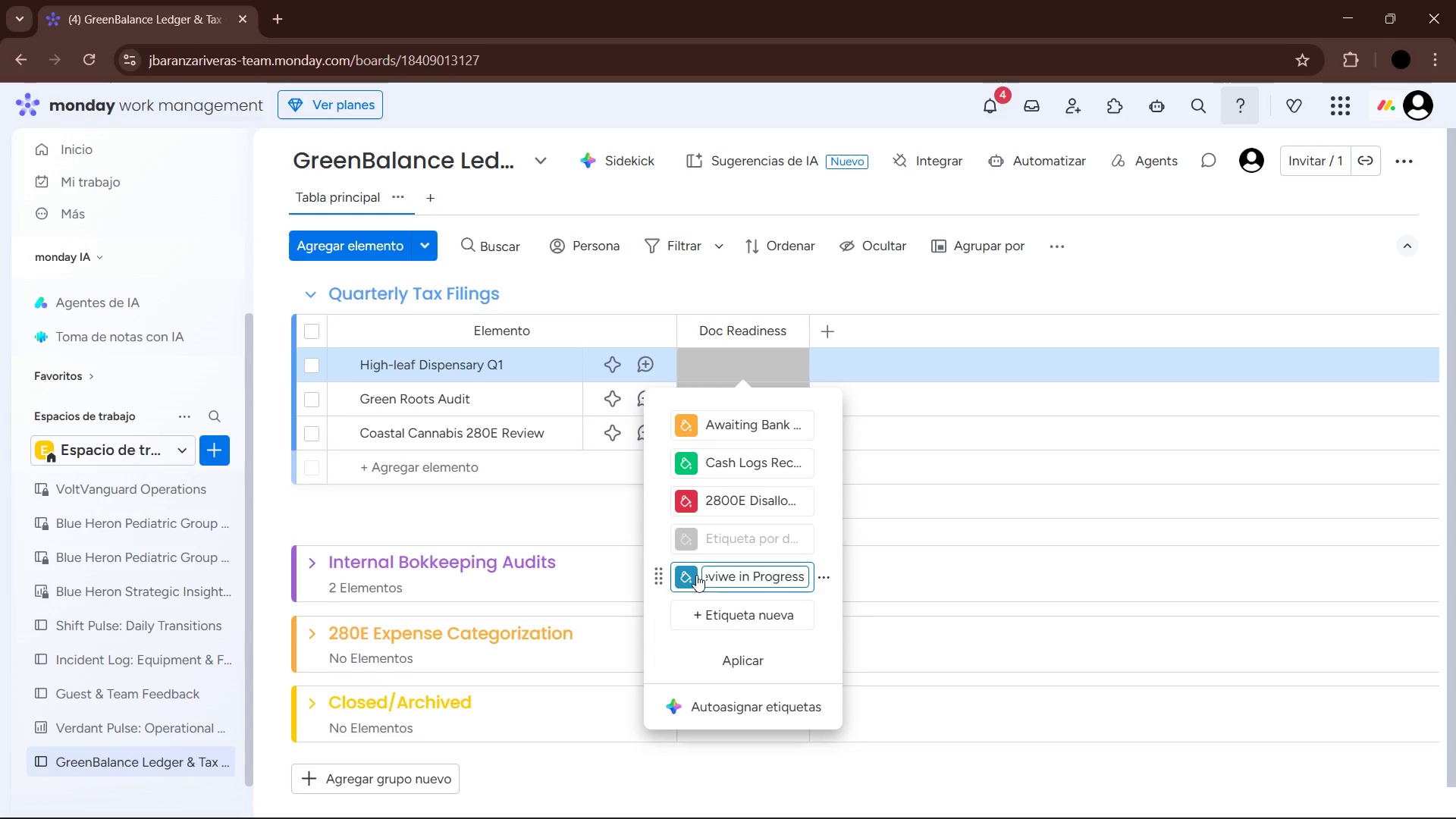 
left_click([679, 576])
 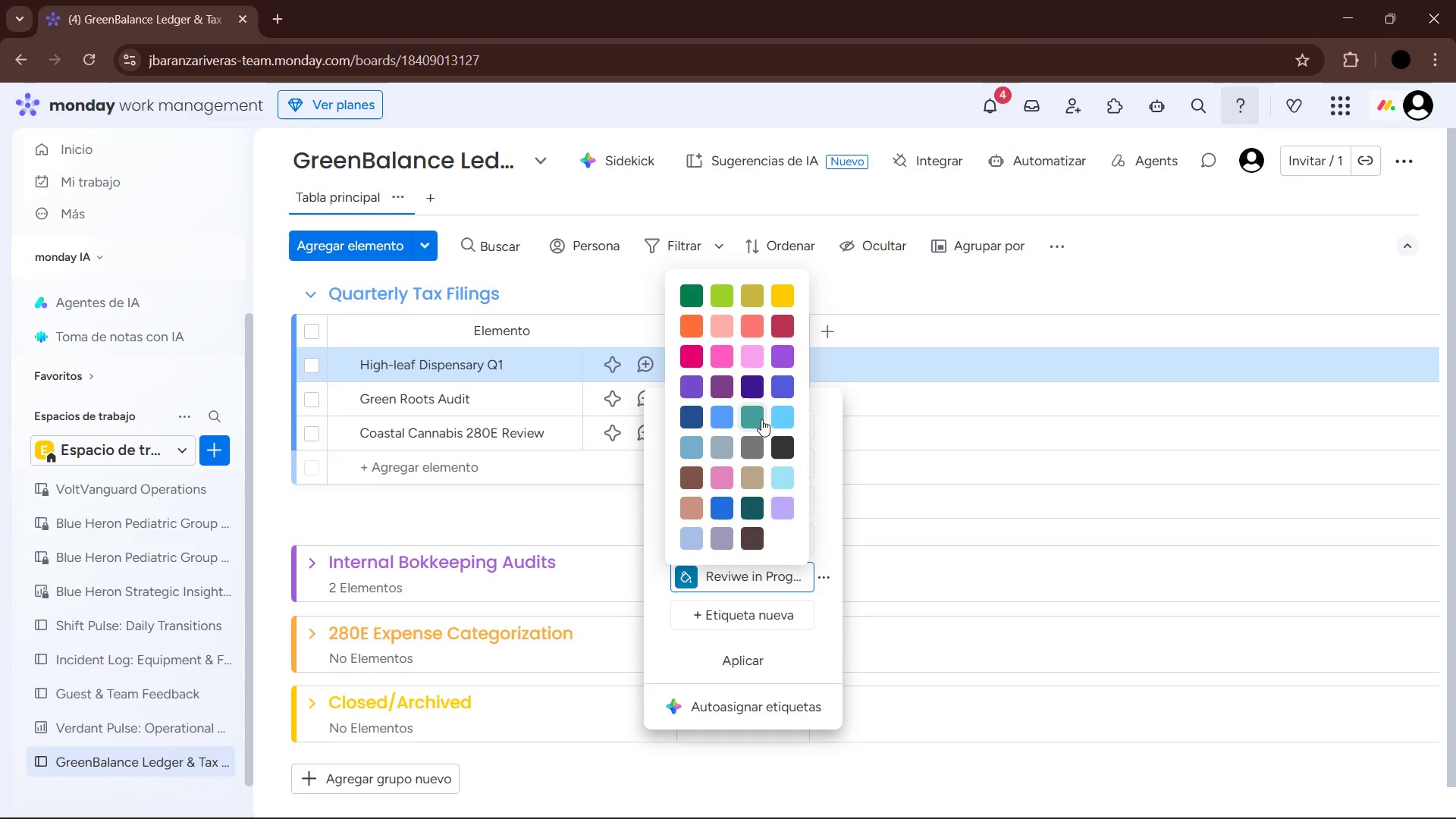 
left_click([777, 417])
 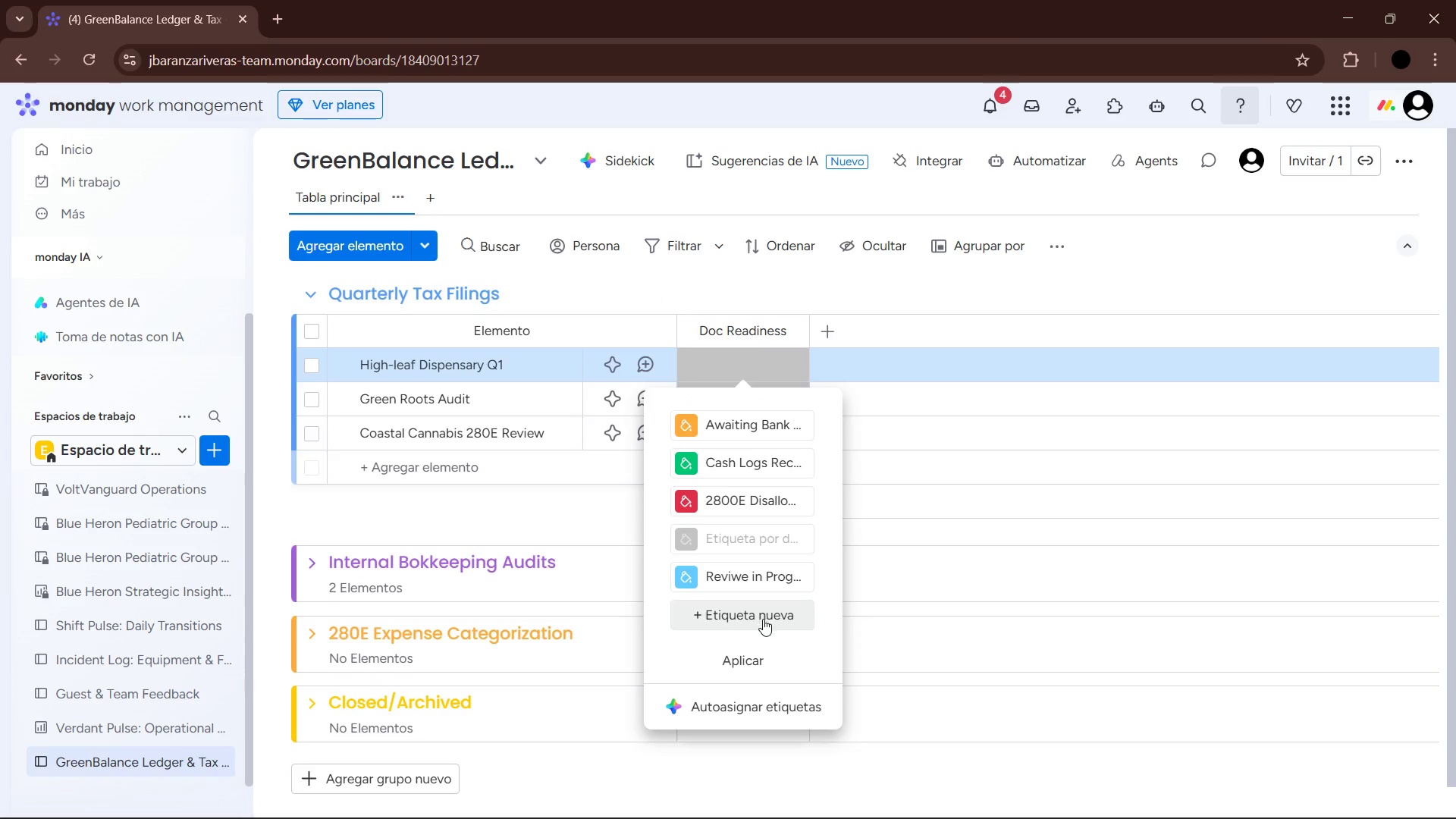 
left_click([763, 614])
 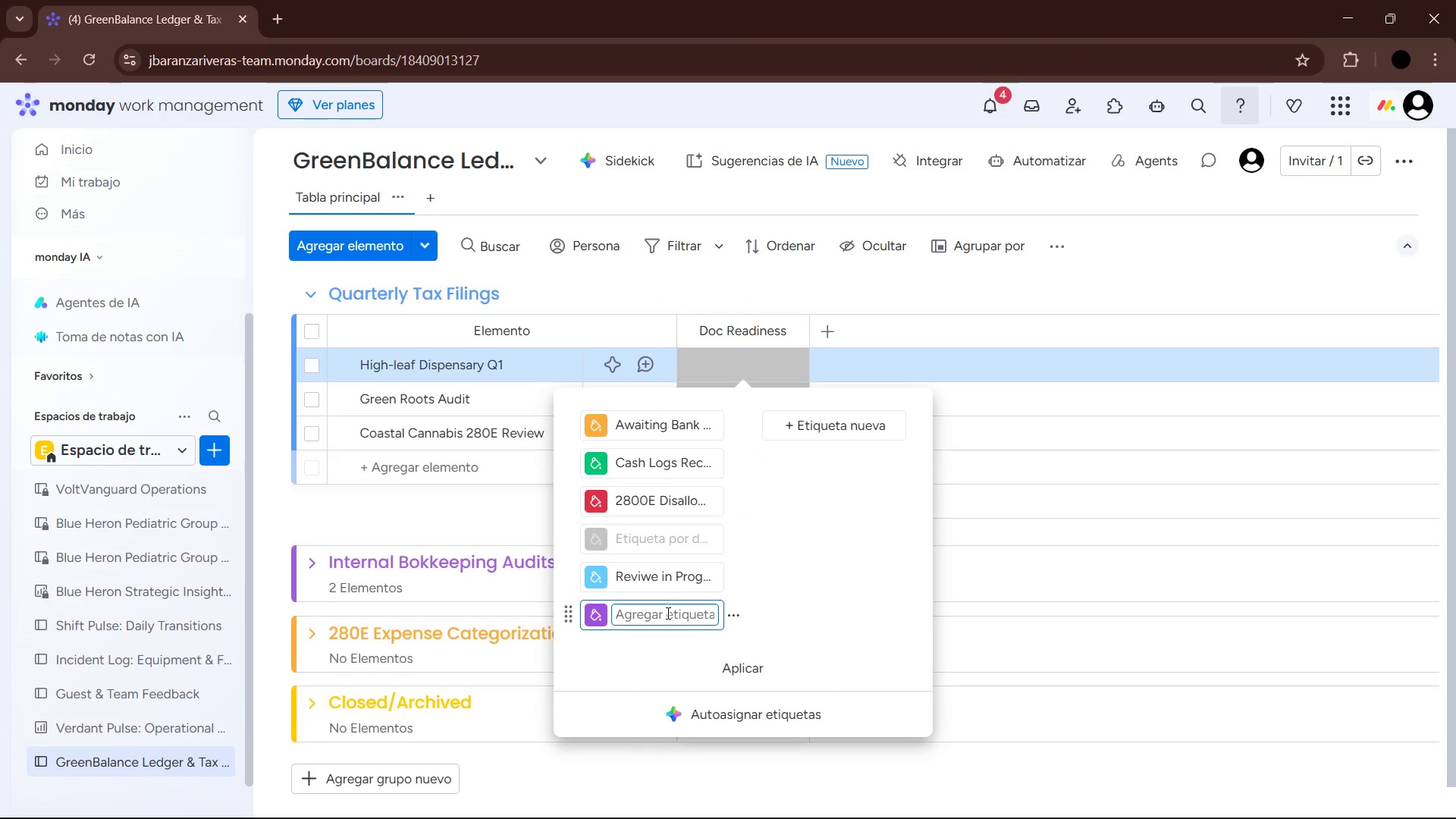 
type(Complete)
 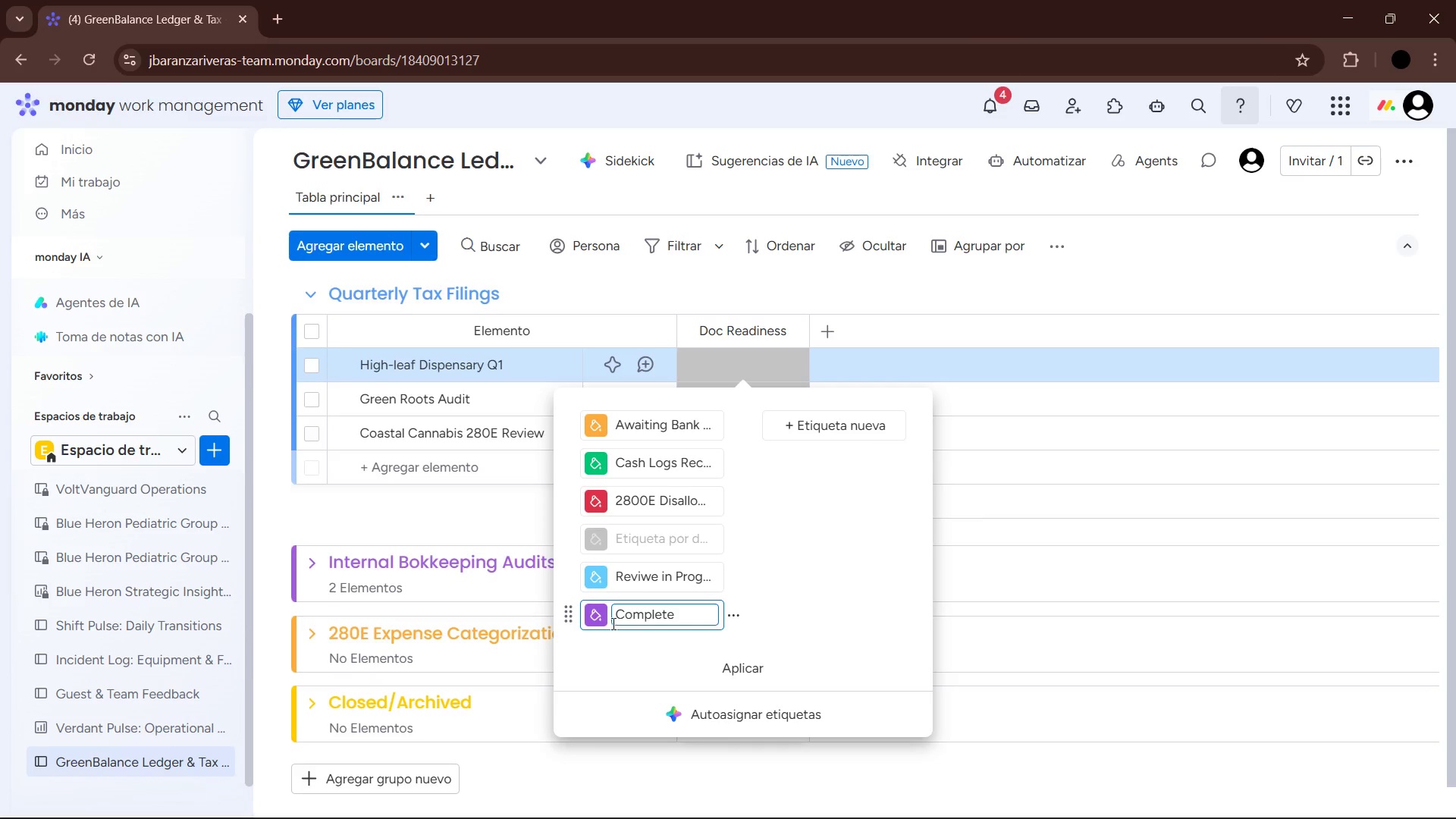 
left_click([598, 623])
 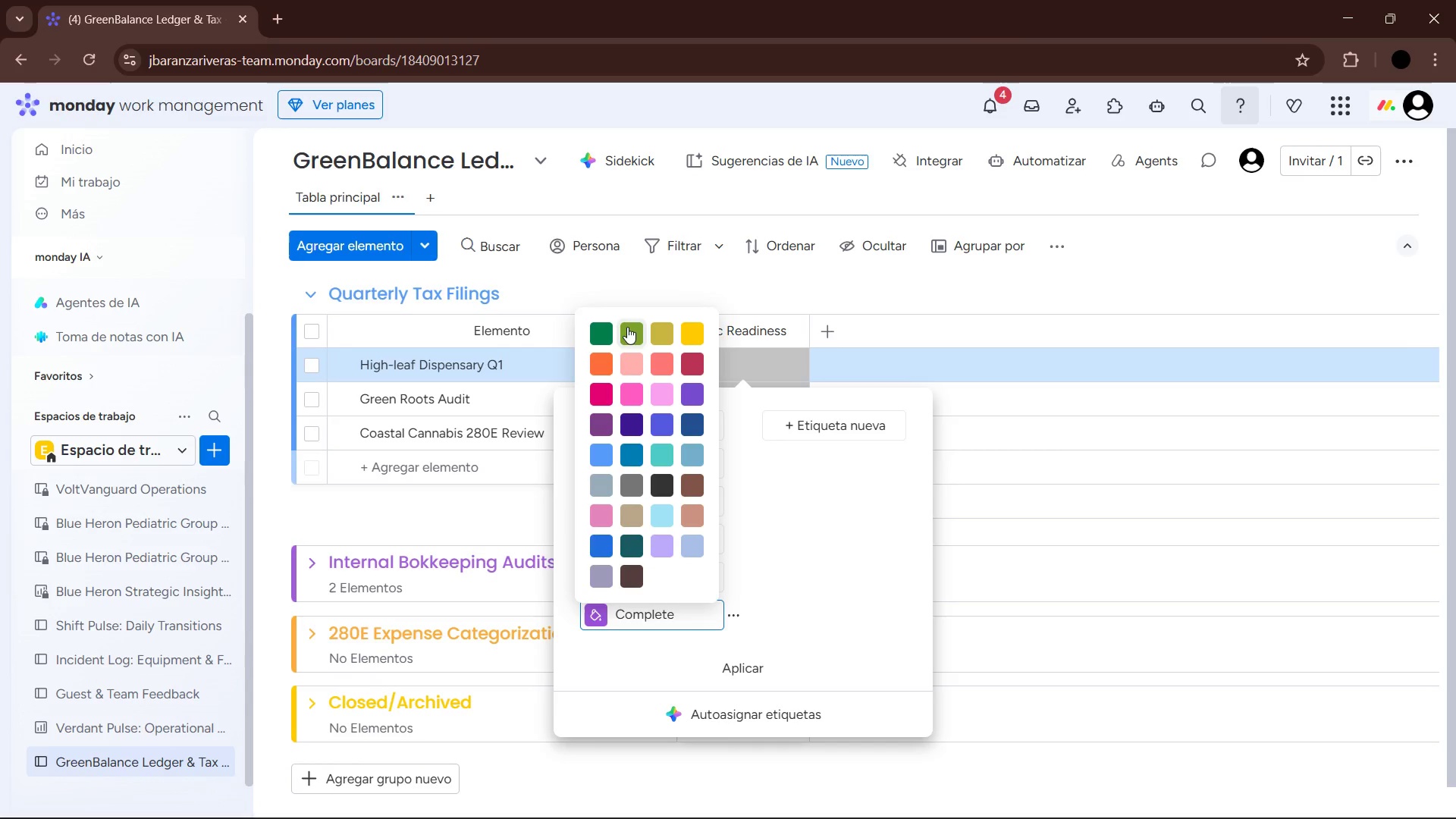 
left_click([607, 330])
 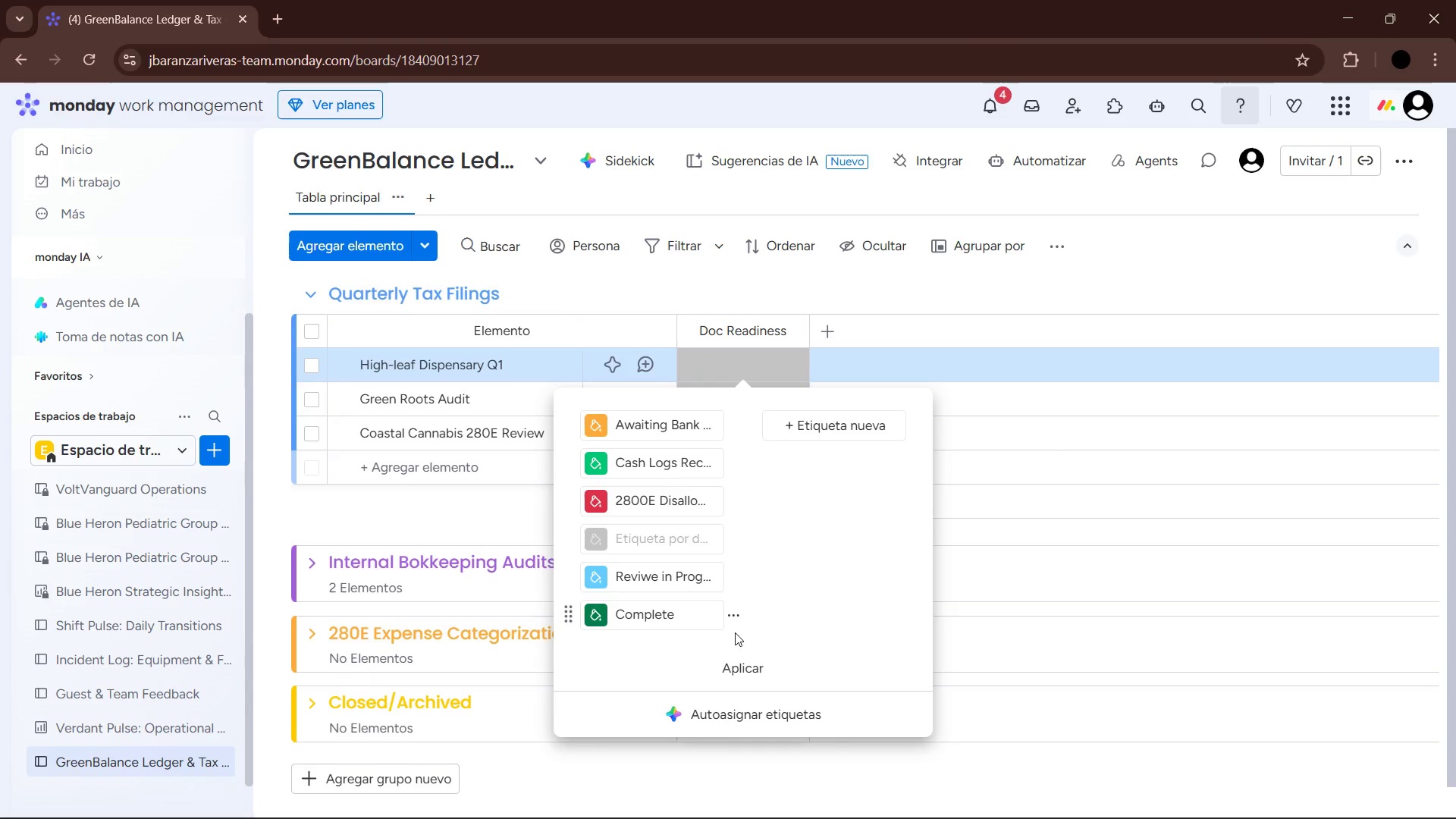 
wait(5.89)
 